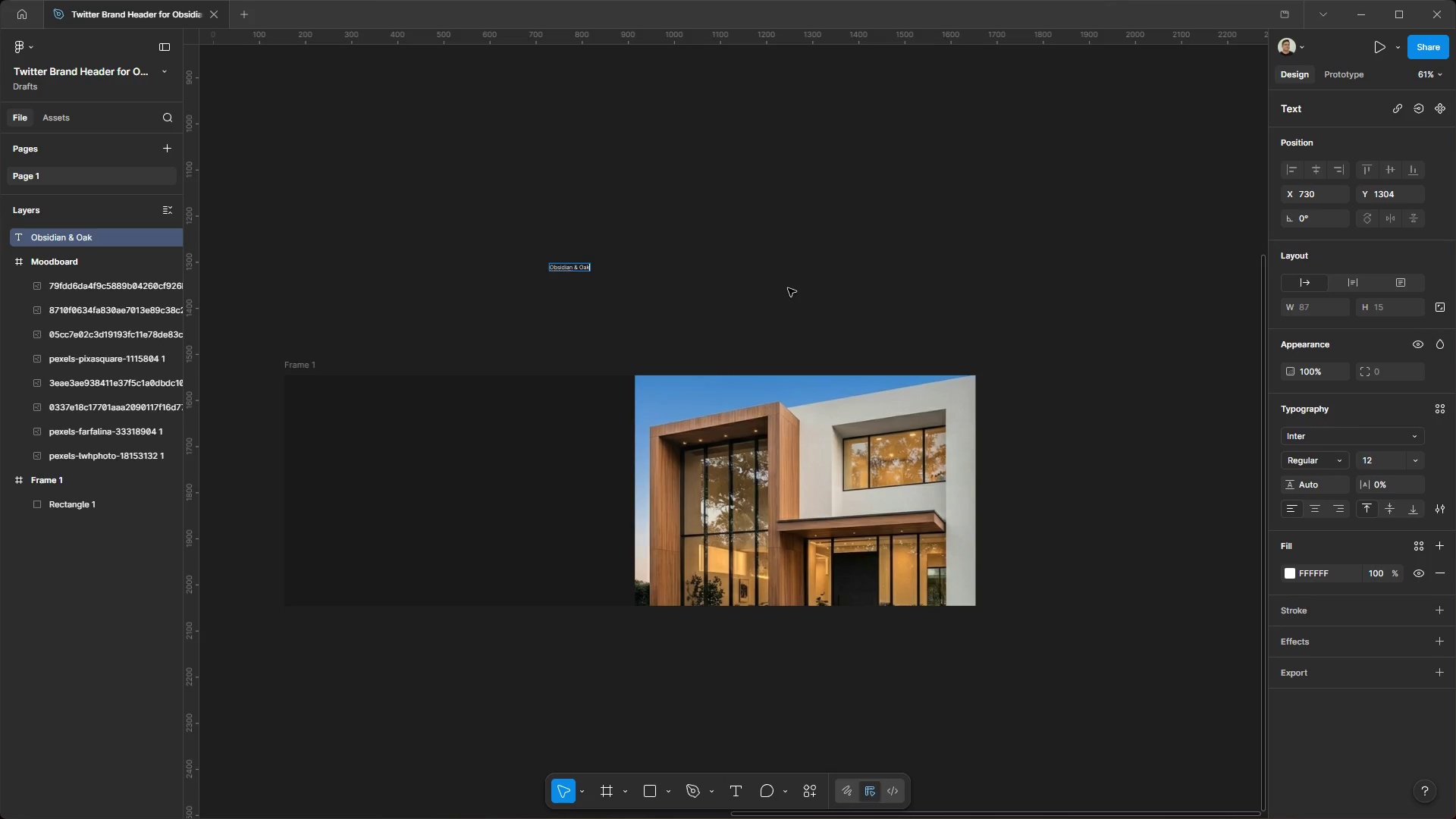 
left_click([788, 288])
 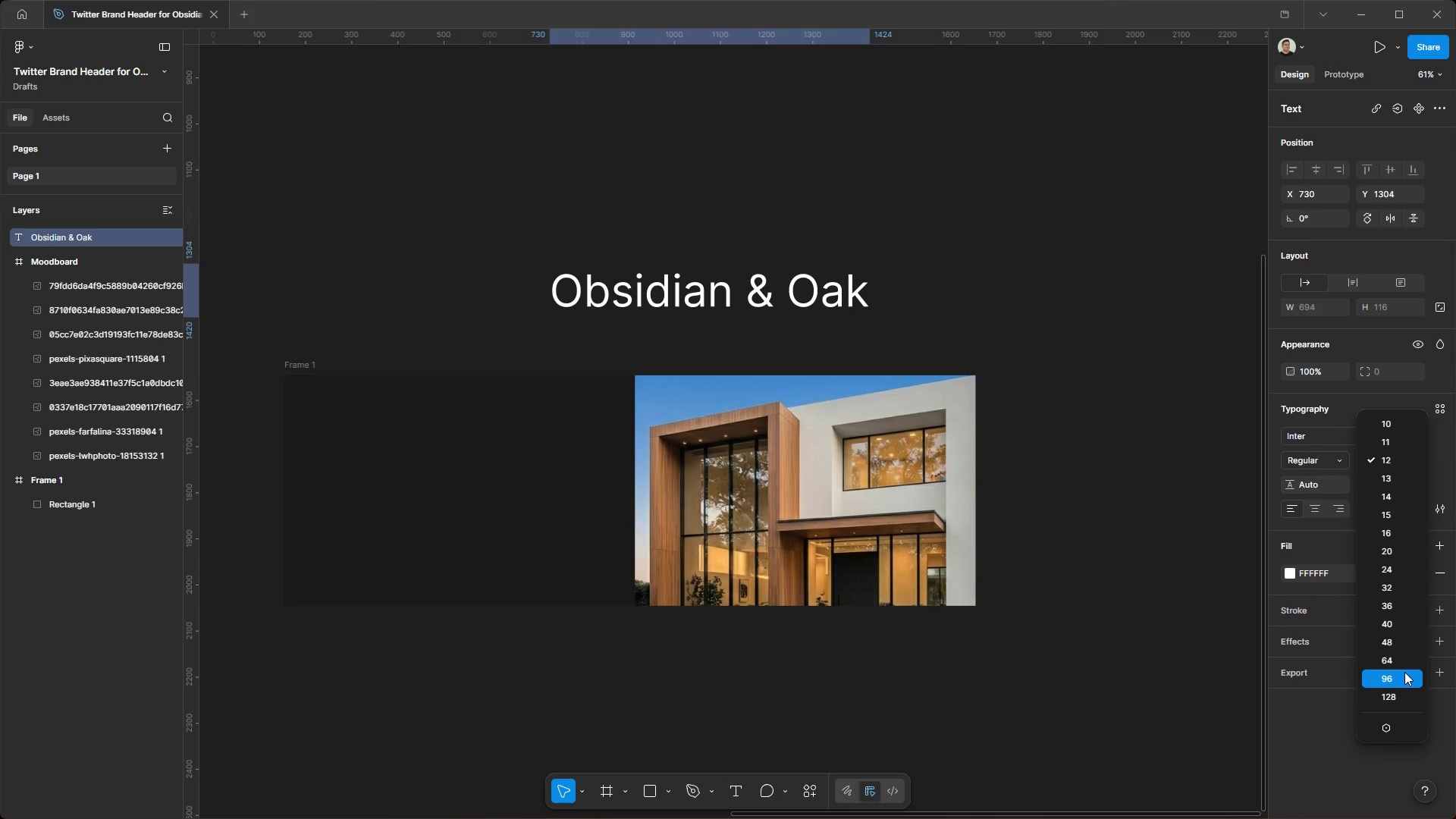 
left_click([1404, 672])
 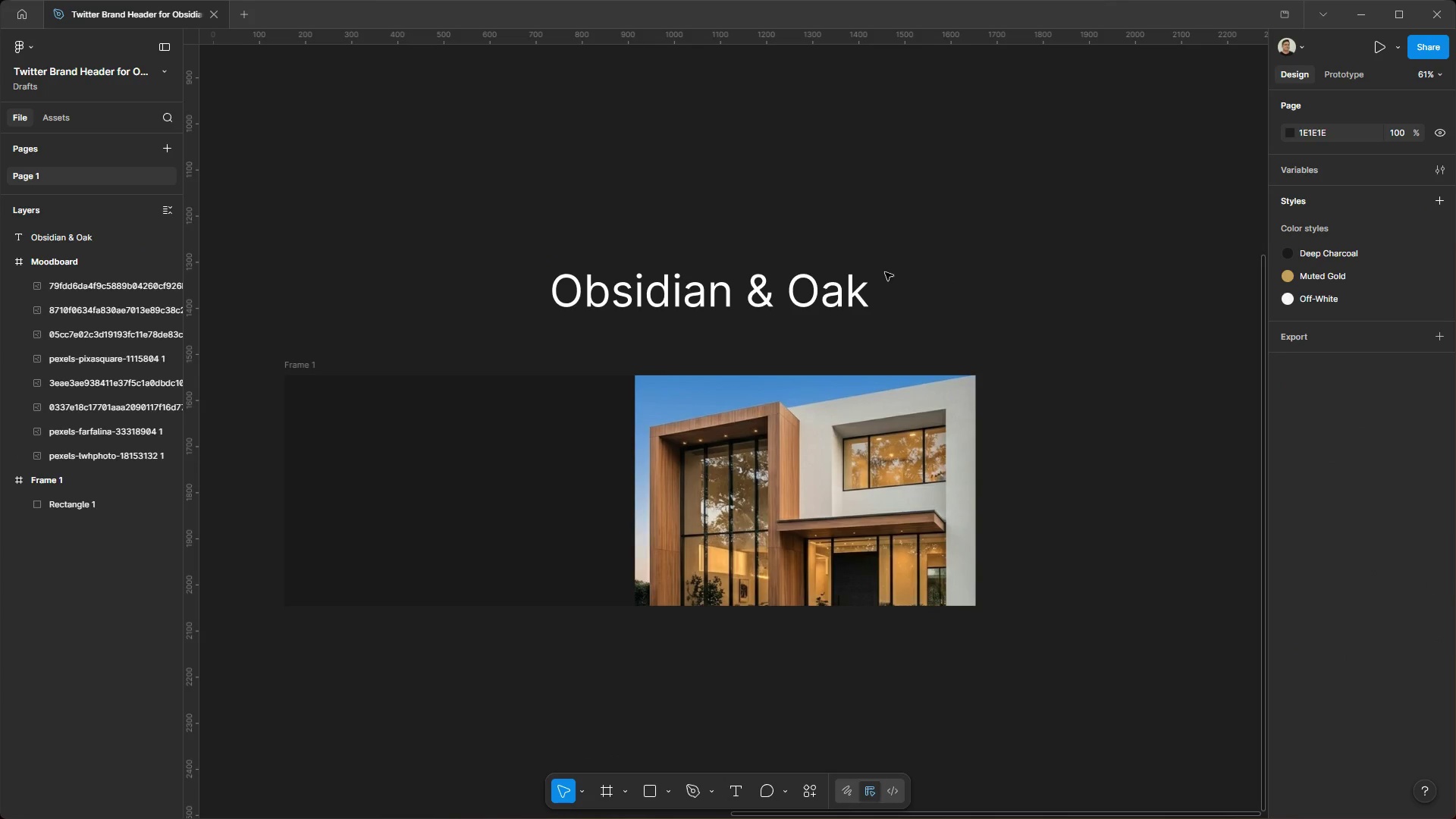 
left_click_drag(start_coordinate=[830, 289], to_coordinate=[581, 419])
 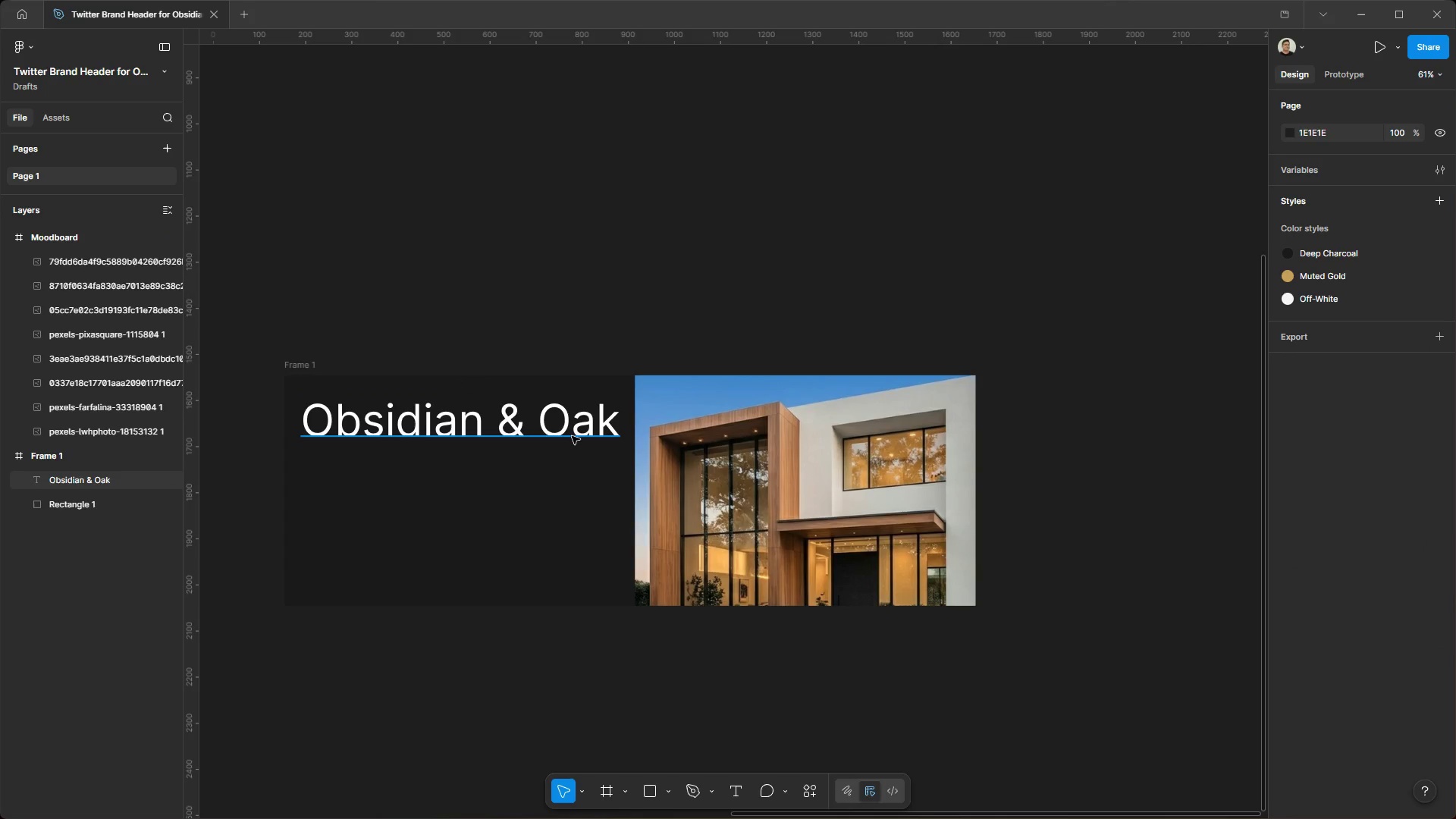 
left_click([572, 436])
 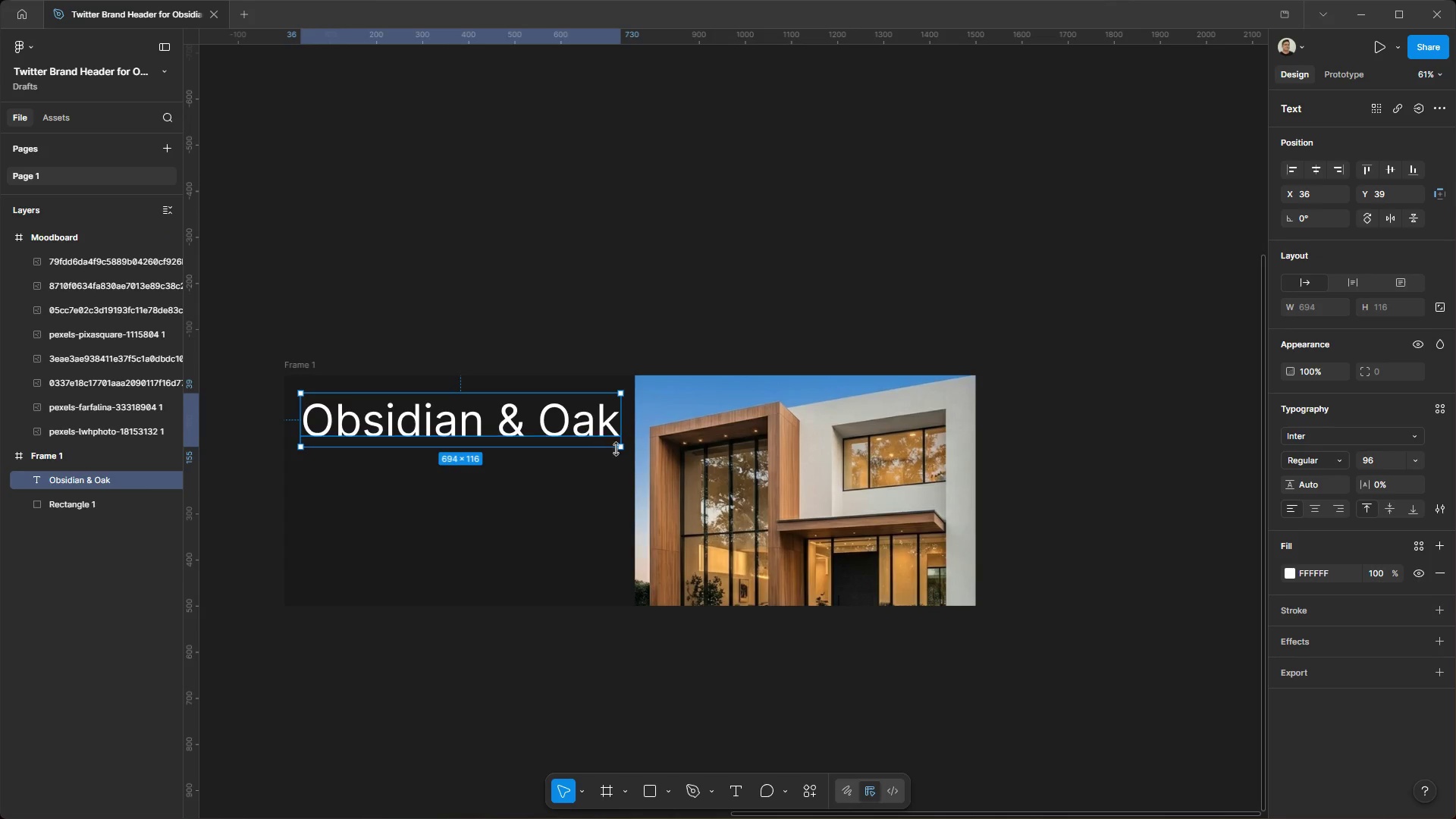 
hold_key(key=ShiftLeft, duration=1.5)
left_click_drag(start_coordinate=[618, 450], to_coordinate=[604, 447])
 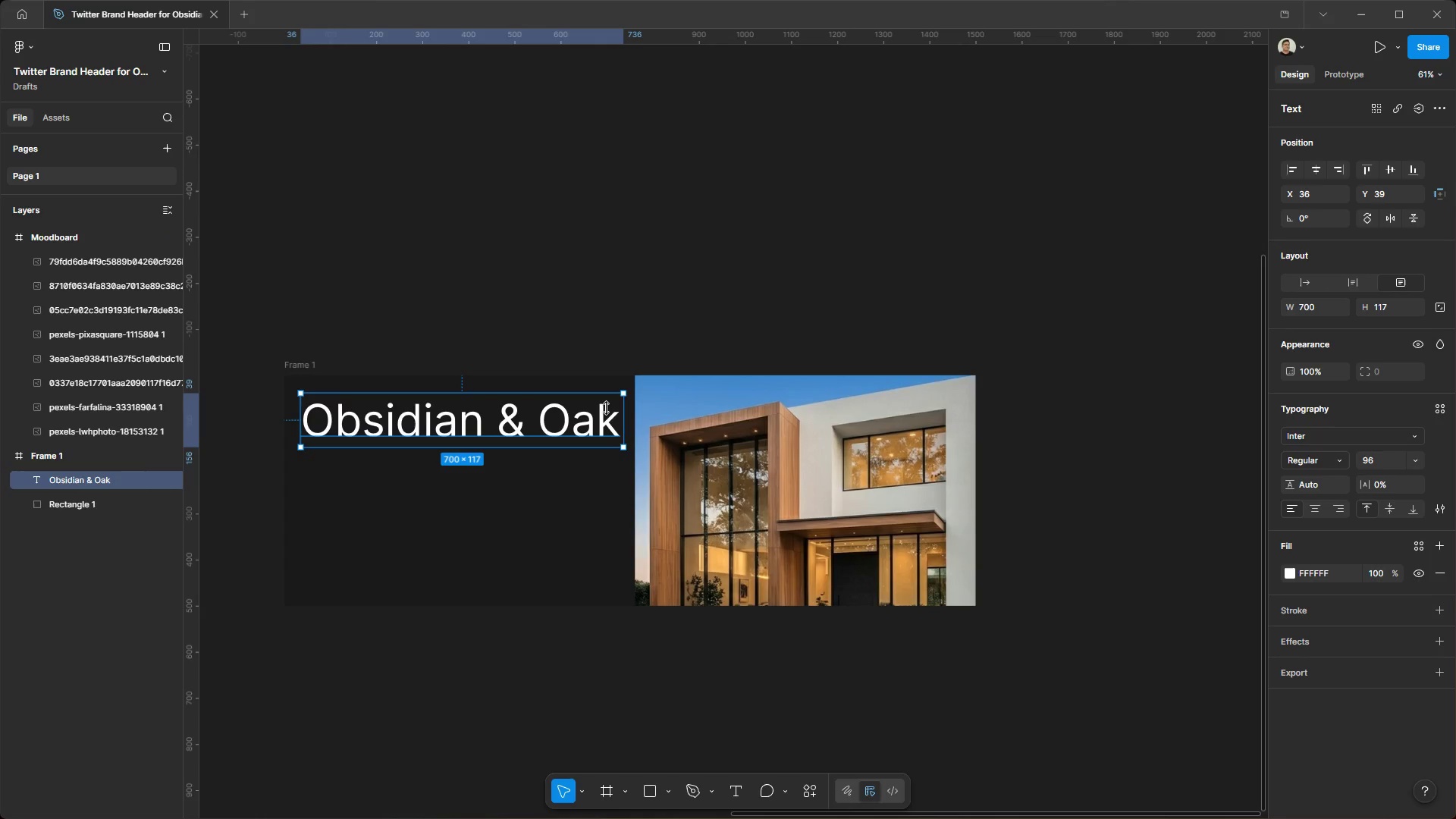 
key(Shift+ShiftLeft)
 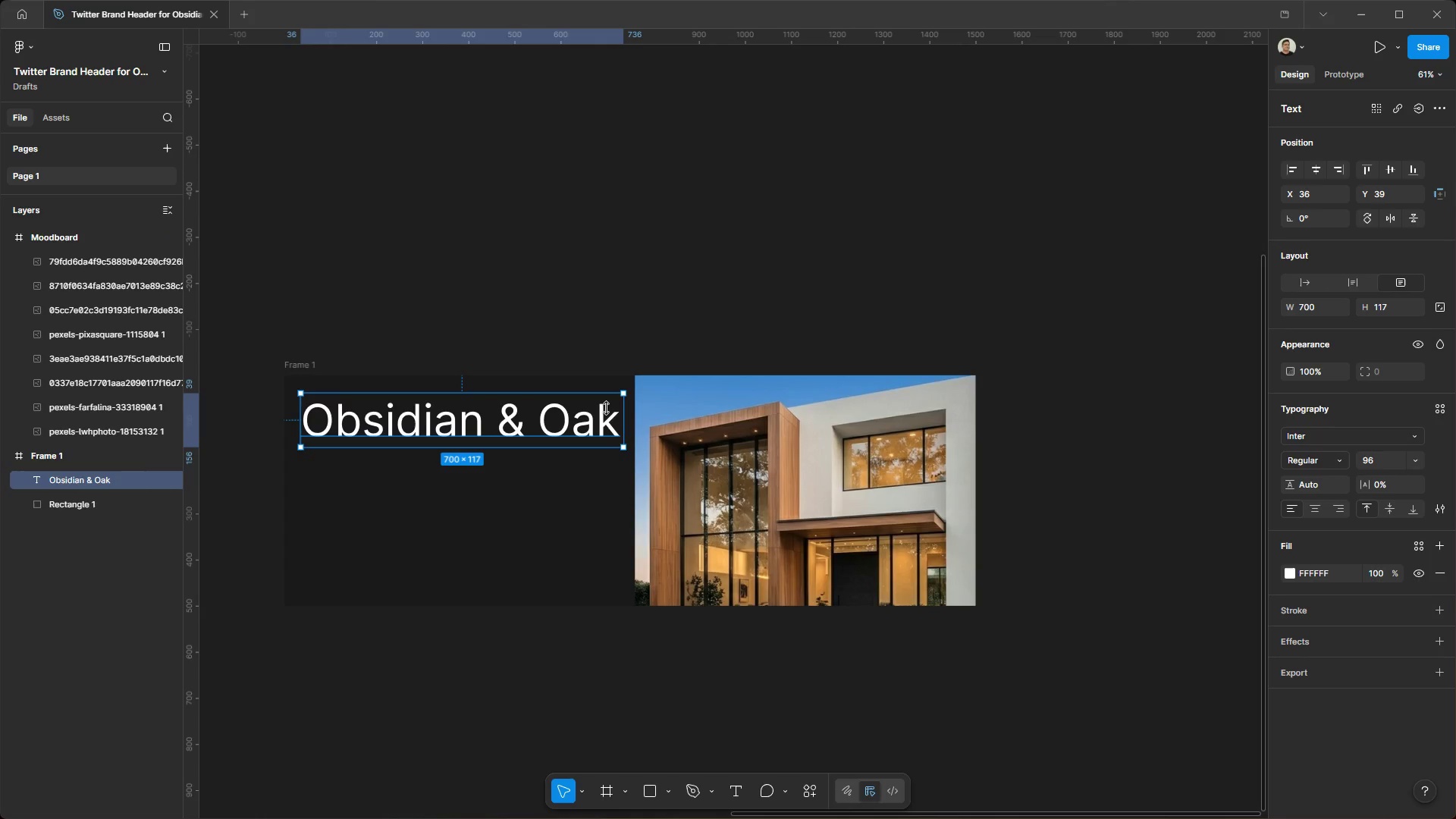 
key(Shift+ShiftLeft)
 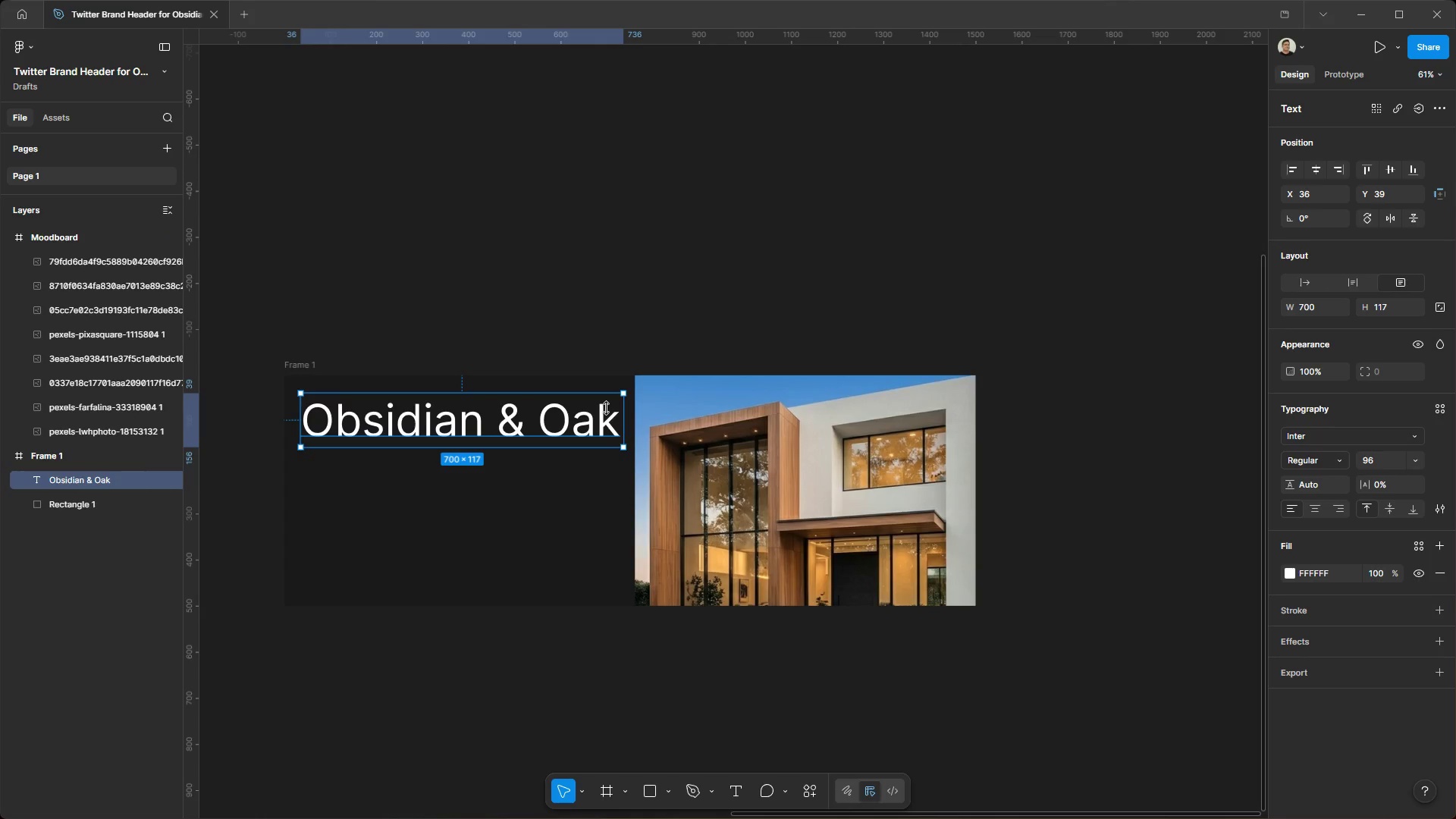 
key(Shift+ShiftLeft)
 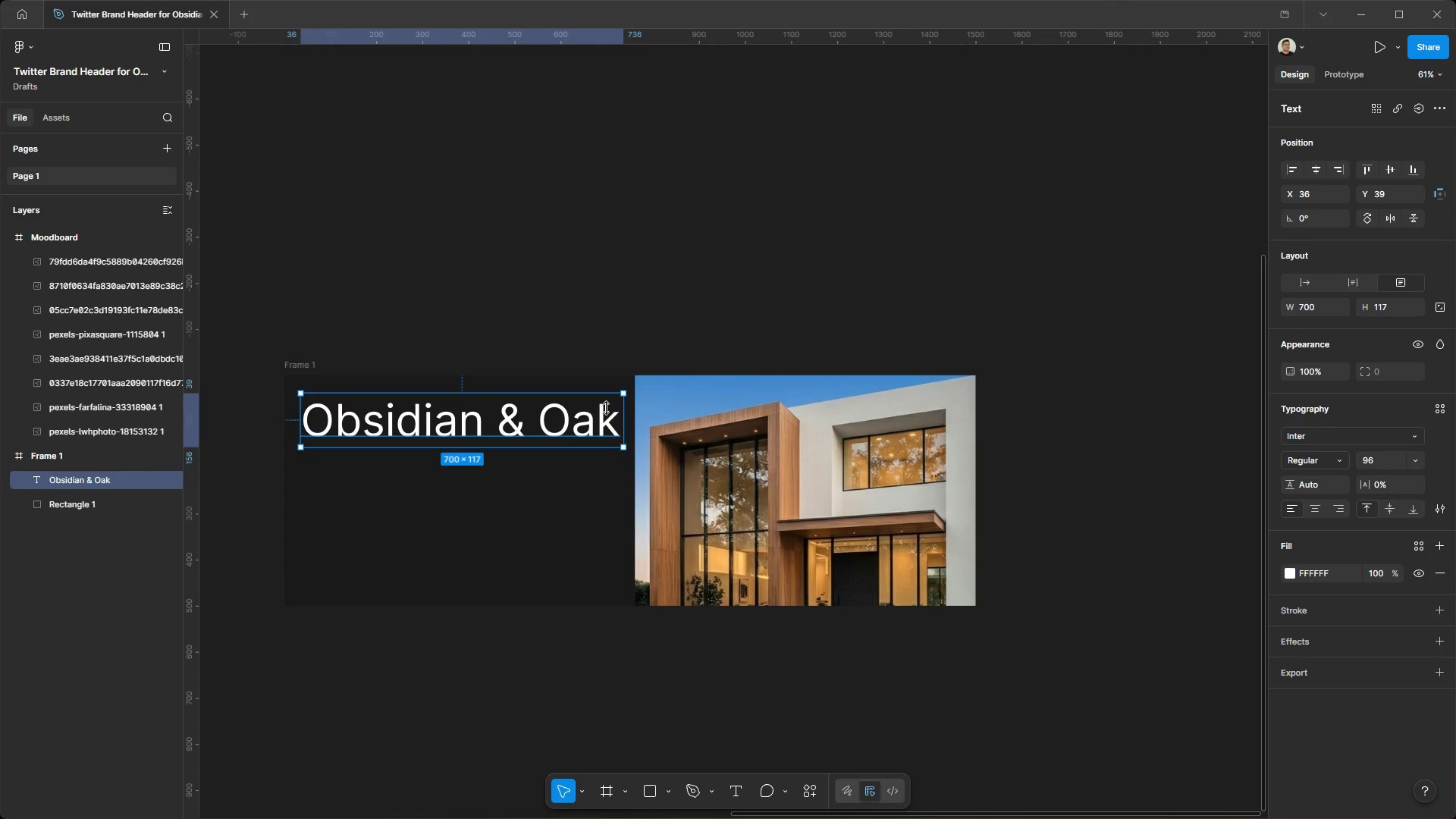 
key(Shift+ShiftLeft)
 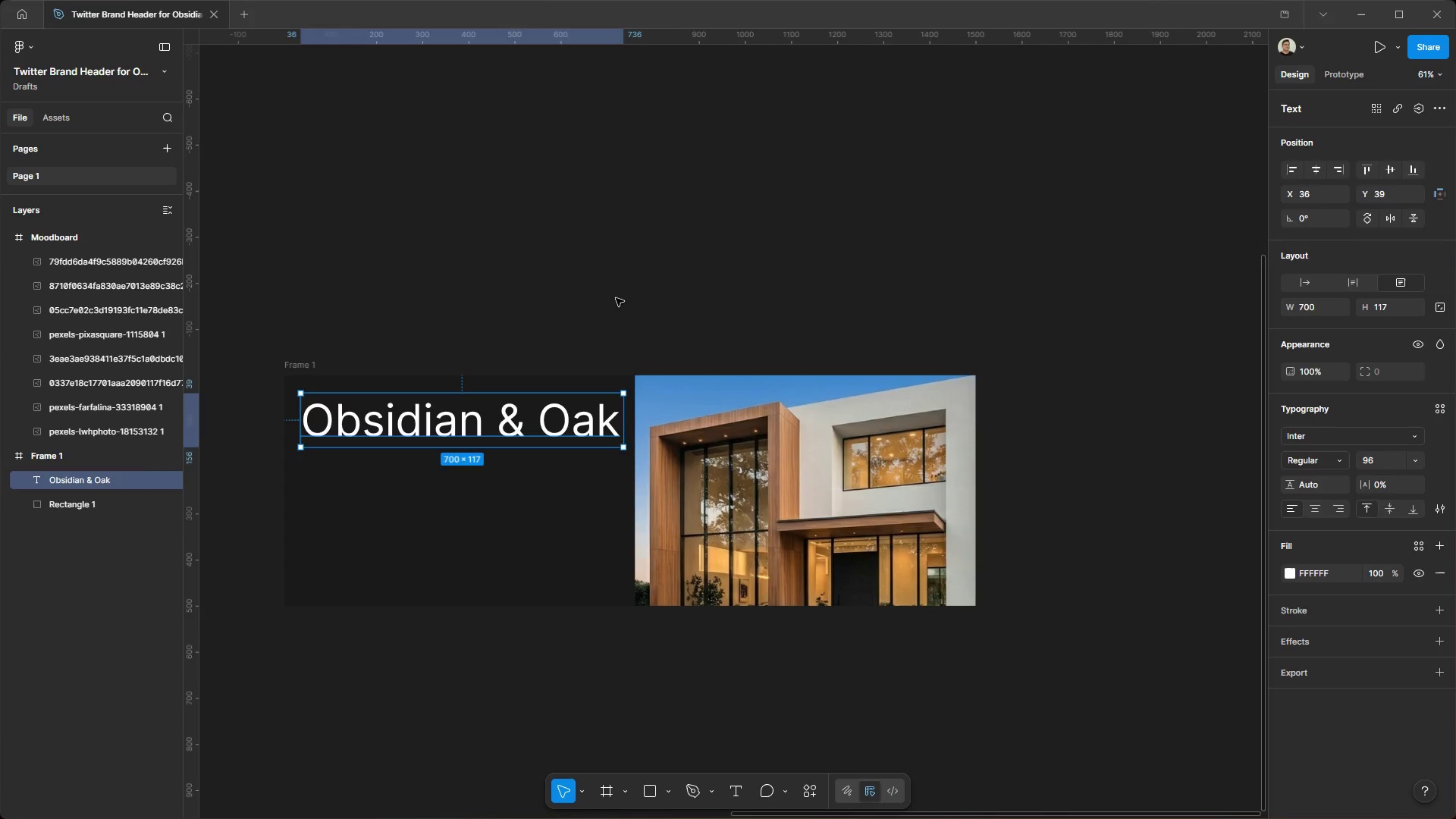 
left_click([616, 298])
 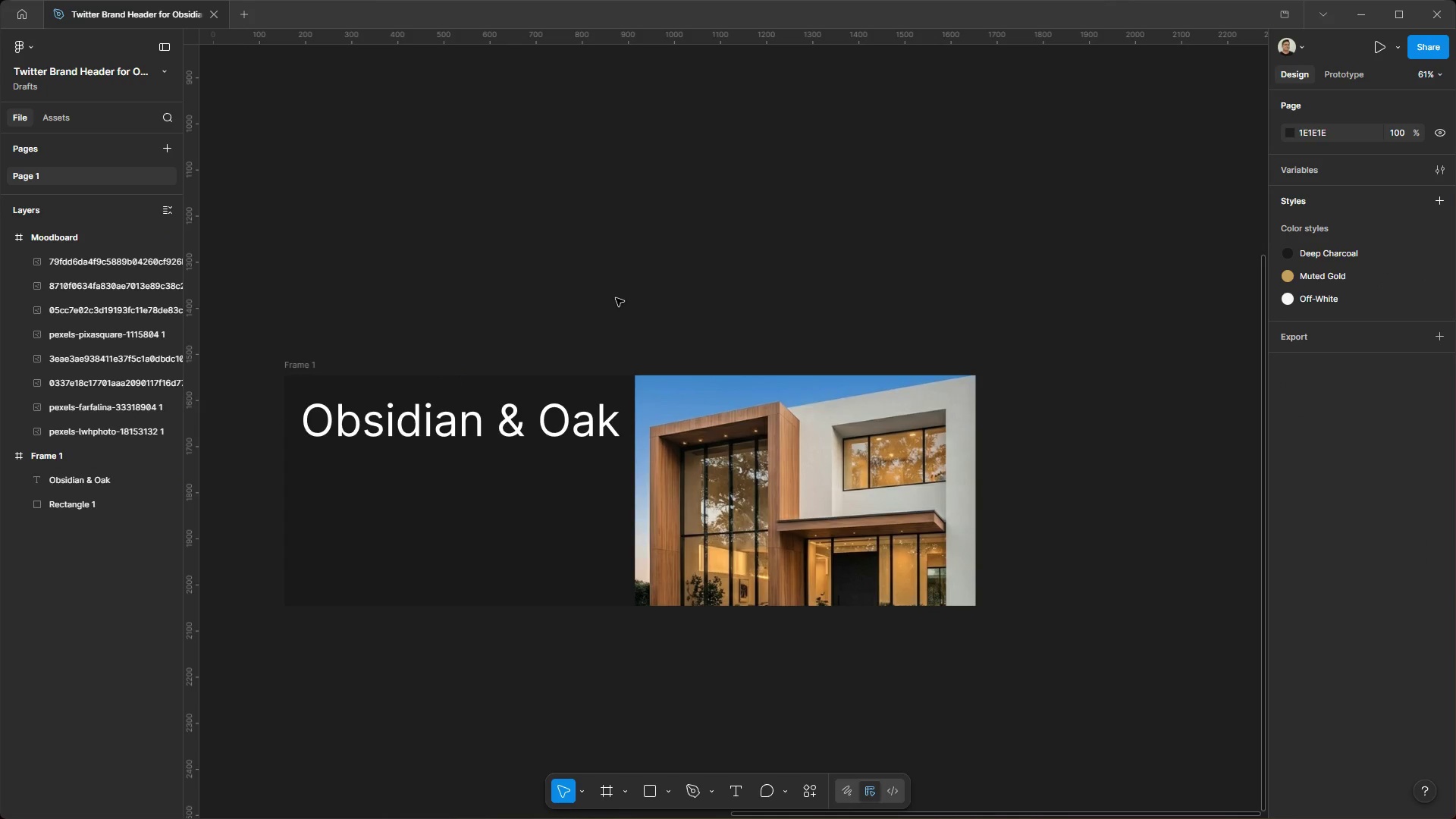 
key(Meta+MetaLeft)
 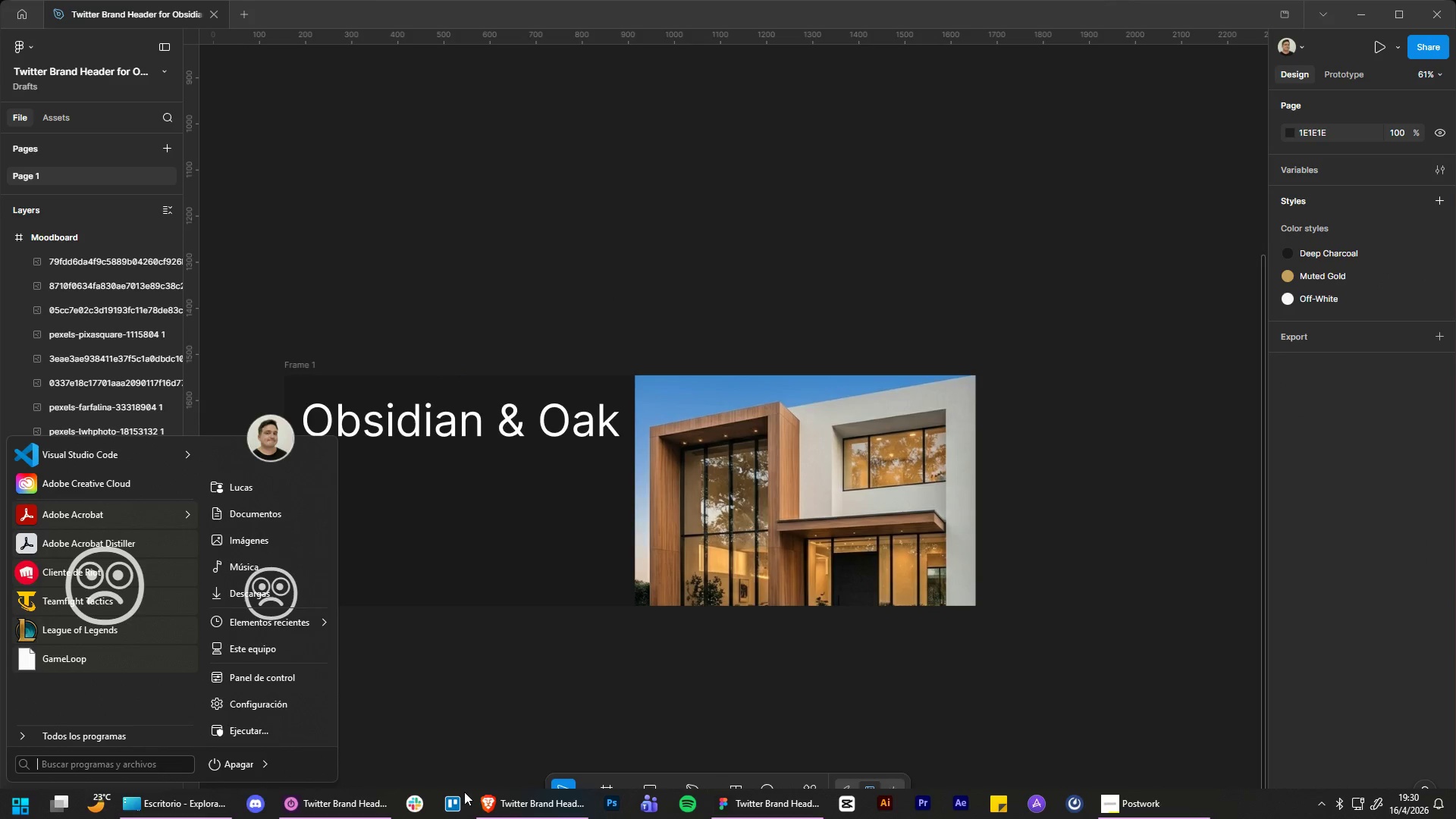 
left_click([506, 802])
 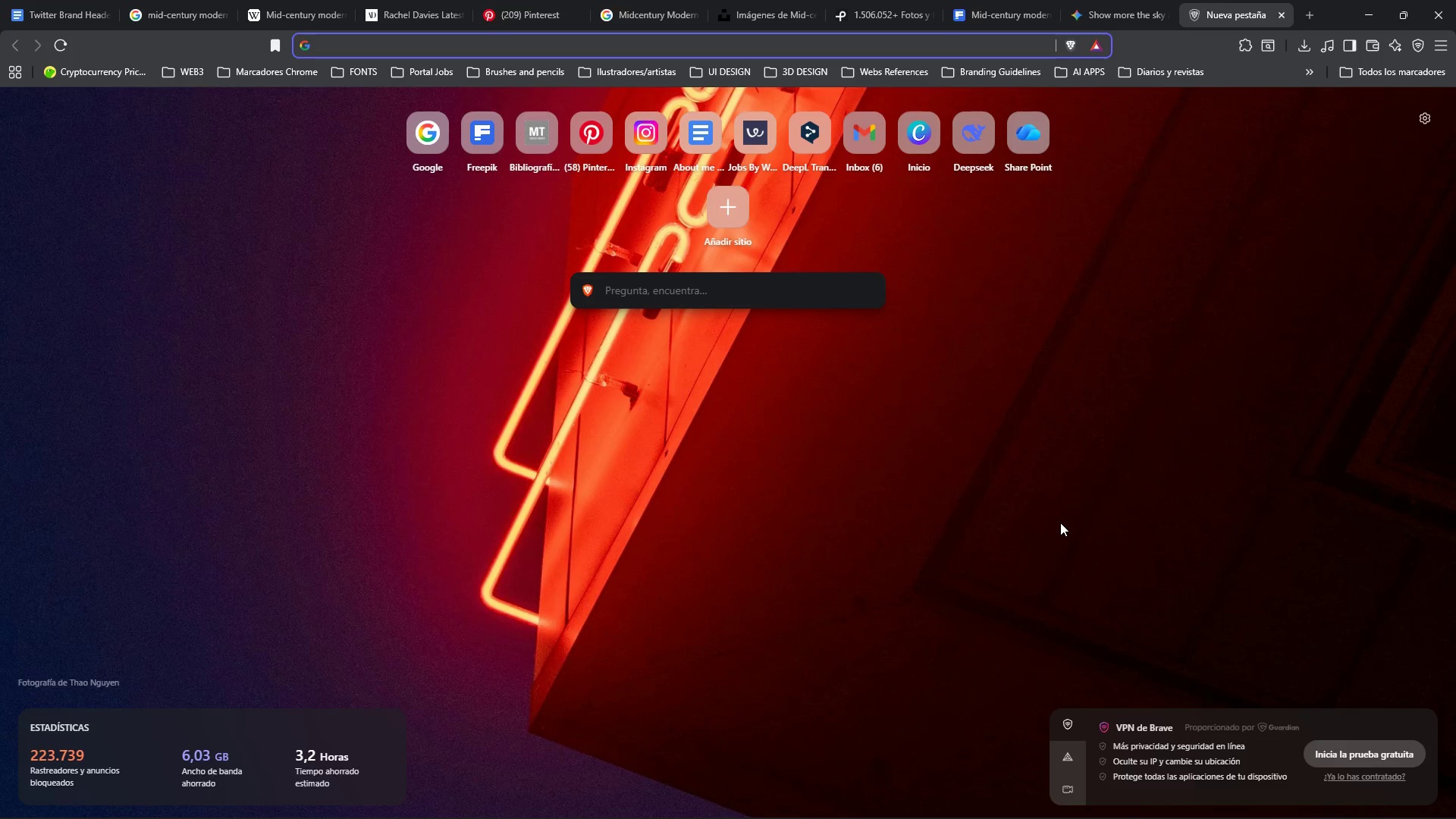 
key(X)
 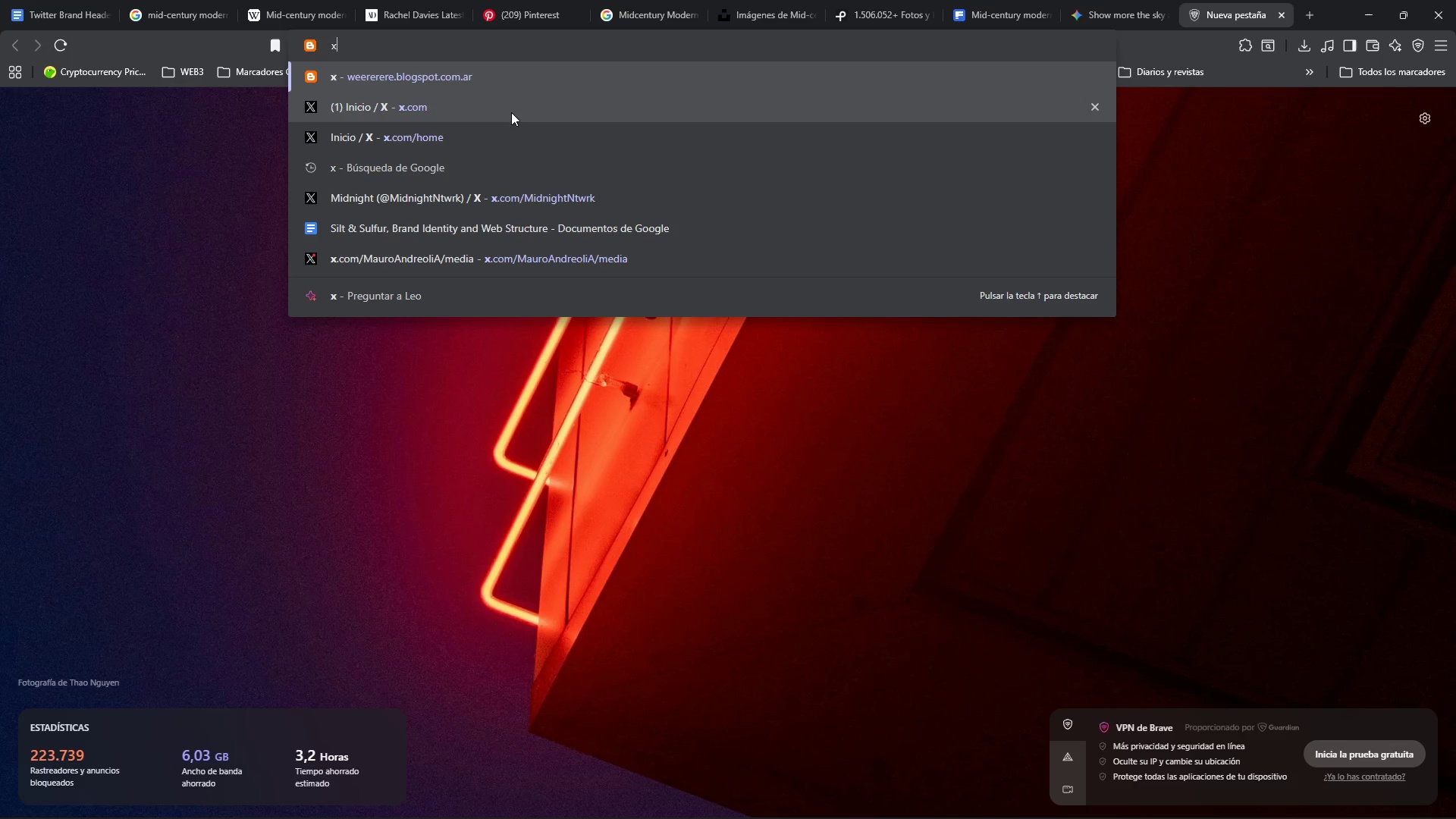 
left_click([511, 112])
 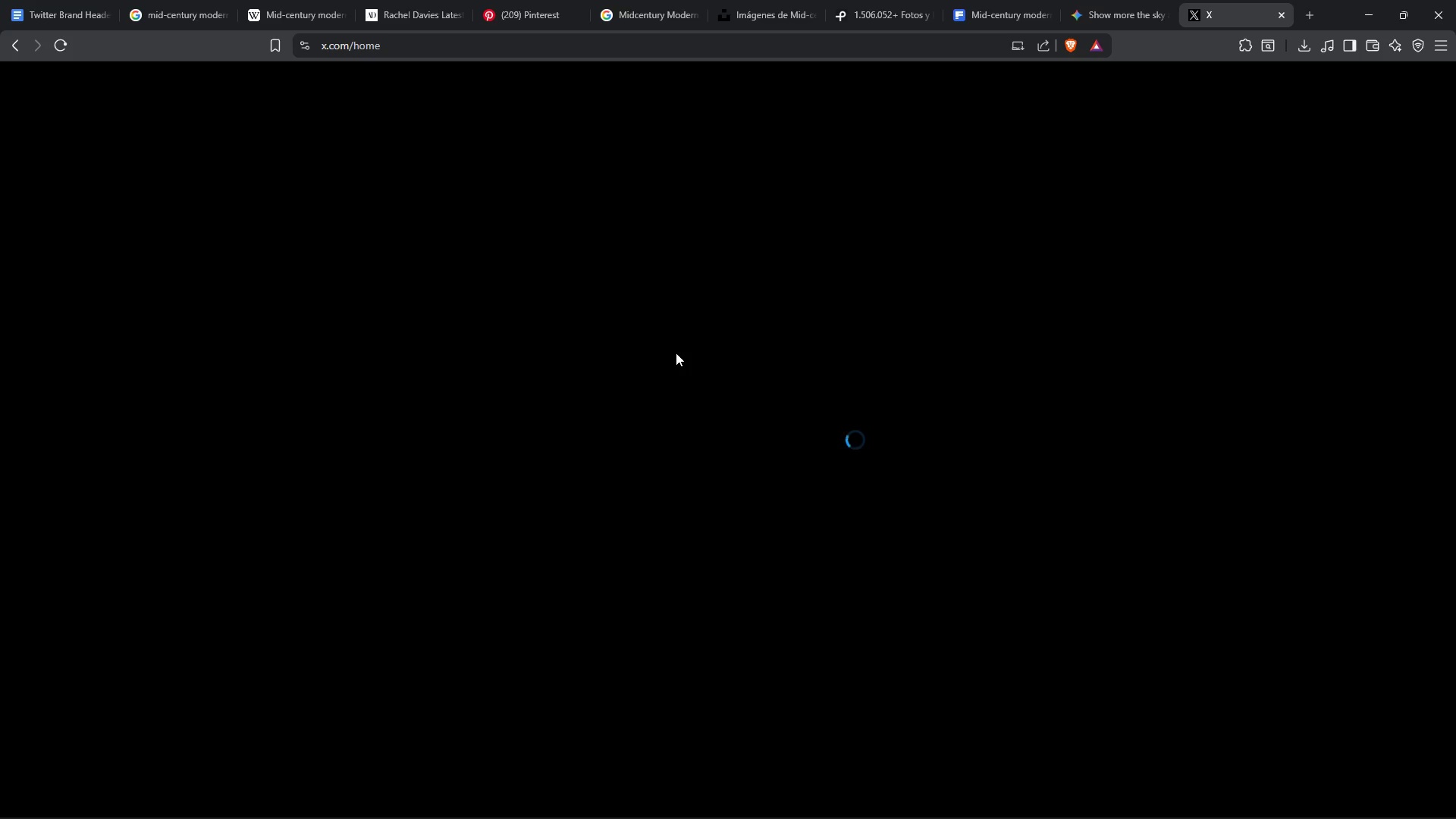 
wait(8.88)
 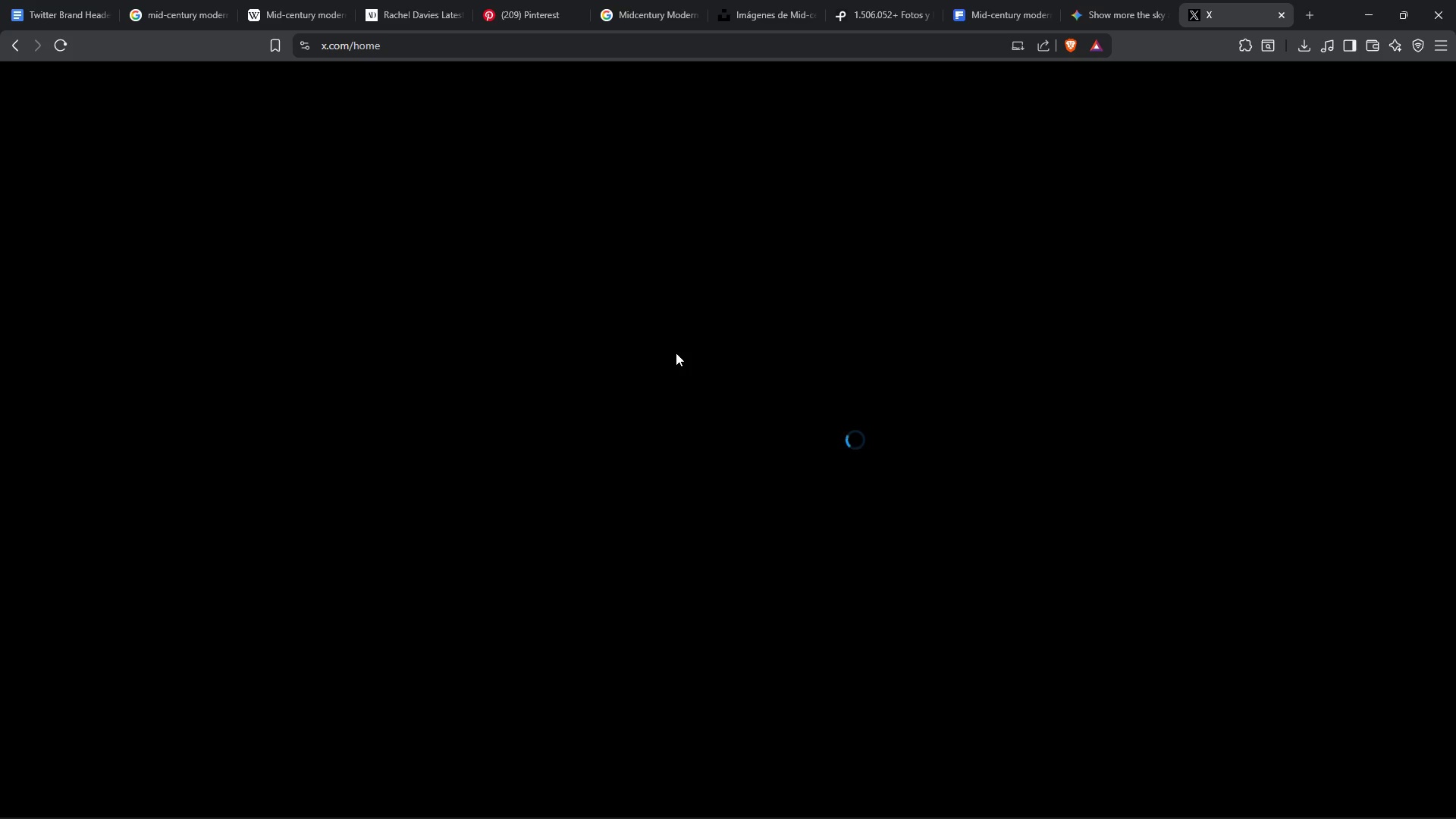 
scroll: coordinate [102, 460], scroll_direction: down, amount: 16.0
 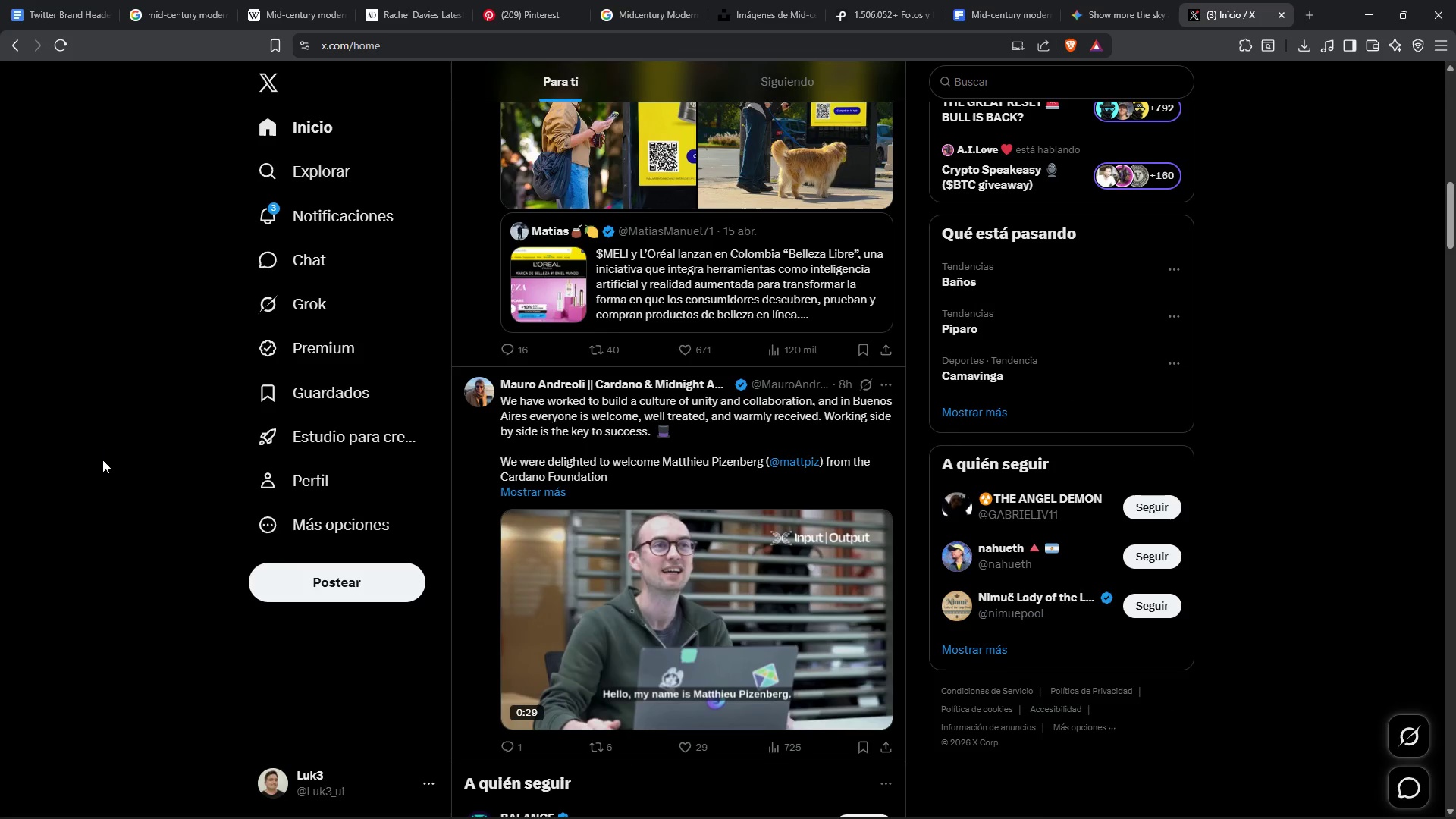 
scroll: coordinate [103, 460], scroll_direction: down, amount: 15.0
 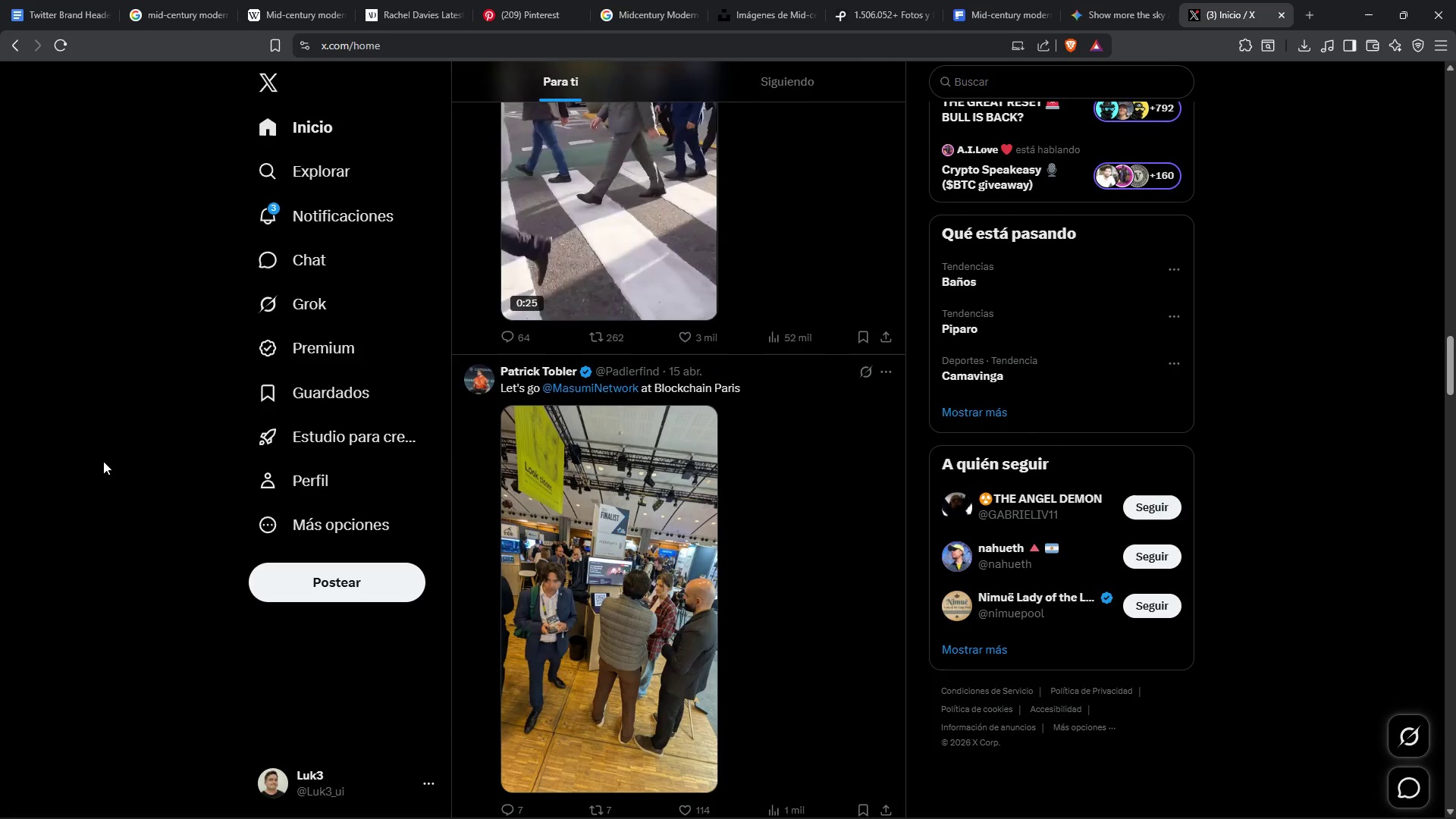 
scroll: coordinate [661, 281], scroll_direction: up, amount: 35.0
 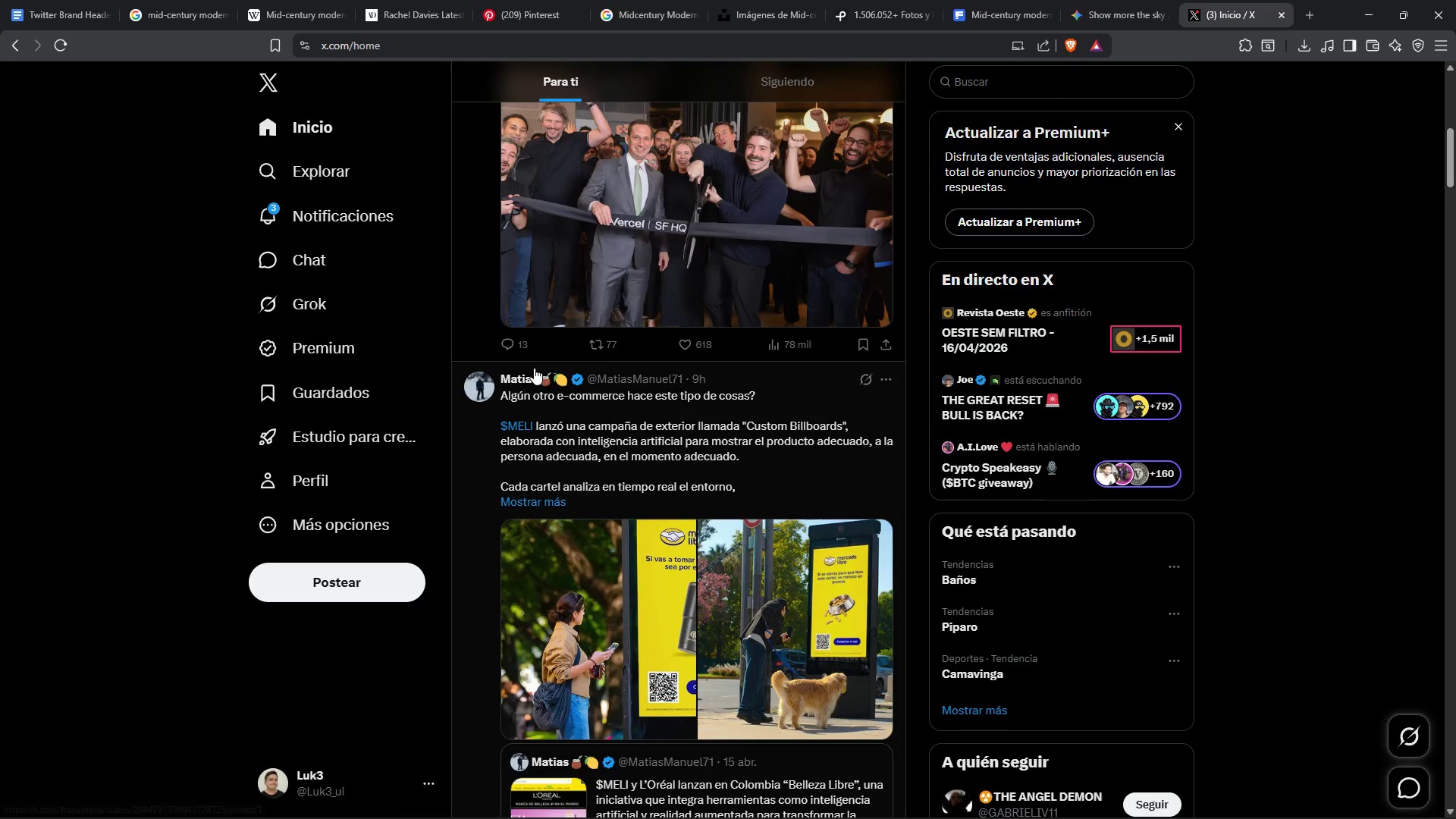 
left_click([526, 380])
 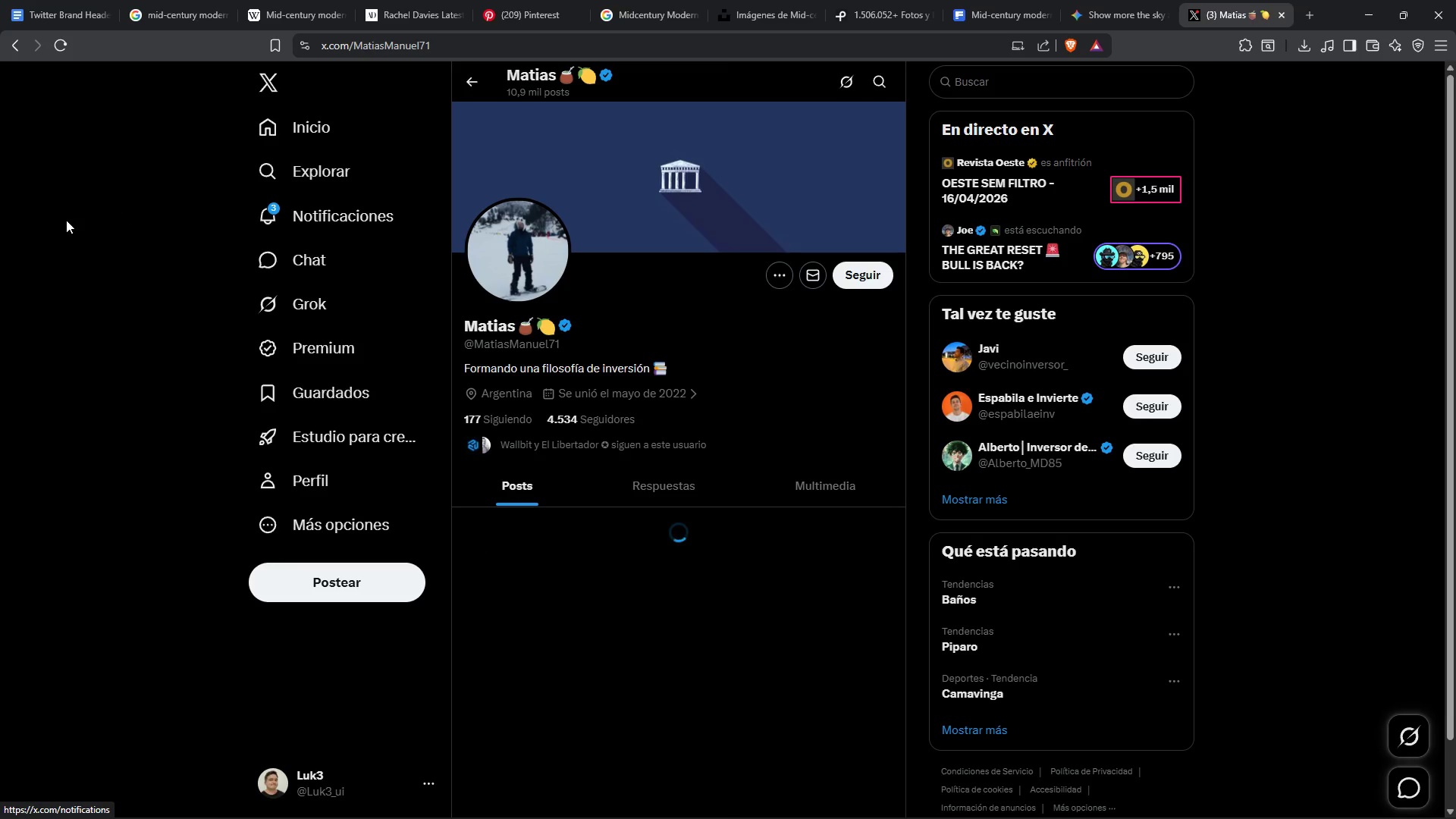 
key(Meta+Shift+S)
 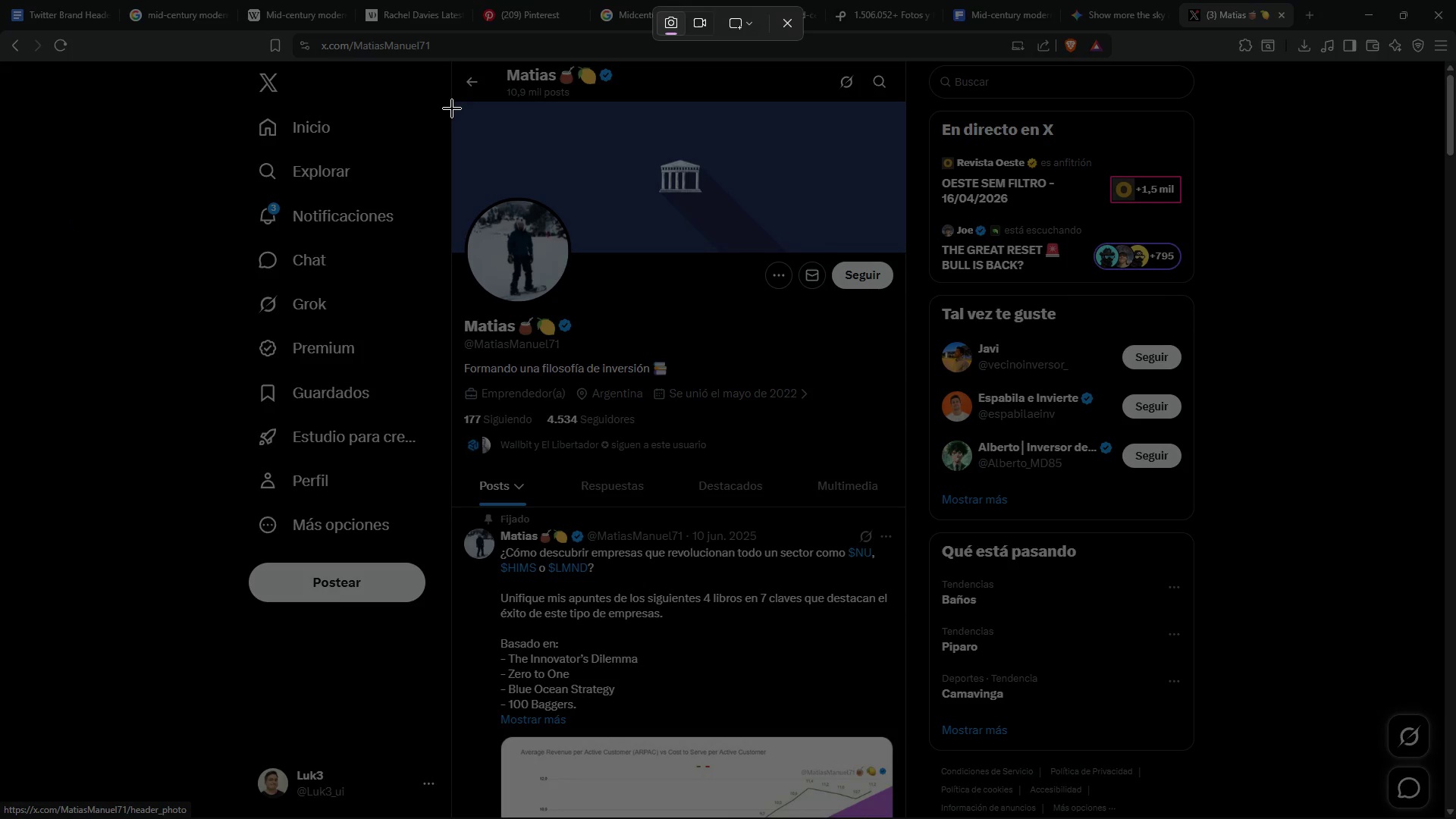 
left_click_drag(start_coordinate=[445, 96], to_coordinate=[905, 315])
 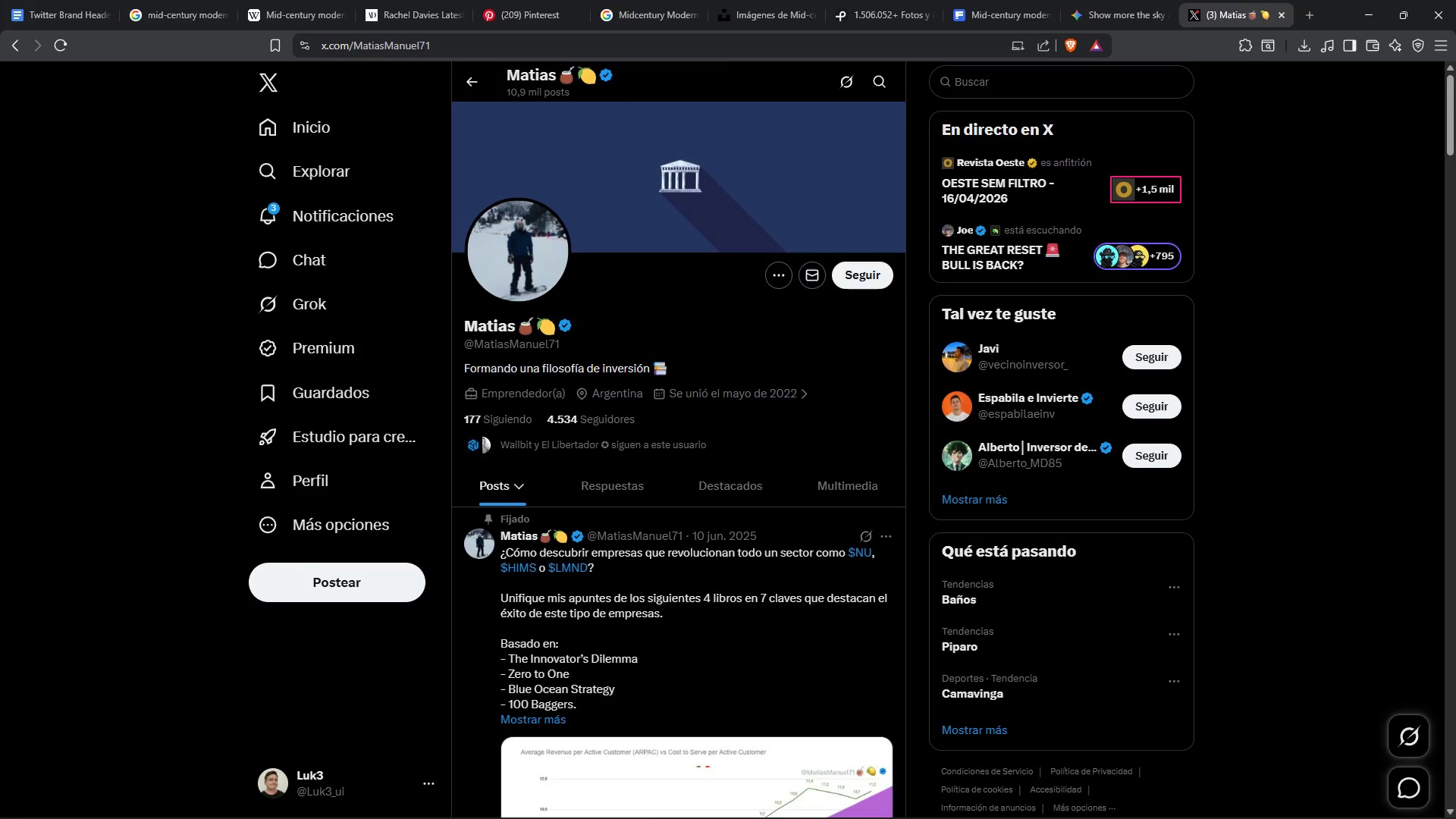 
key(Meta+MetaLeft)
 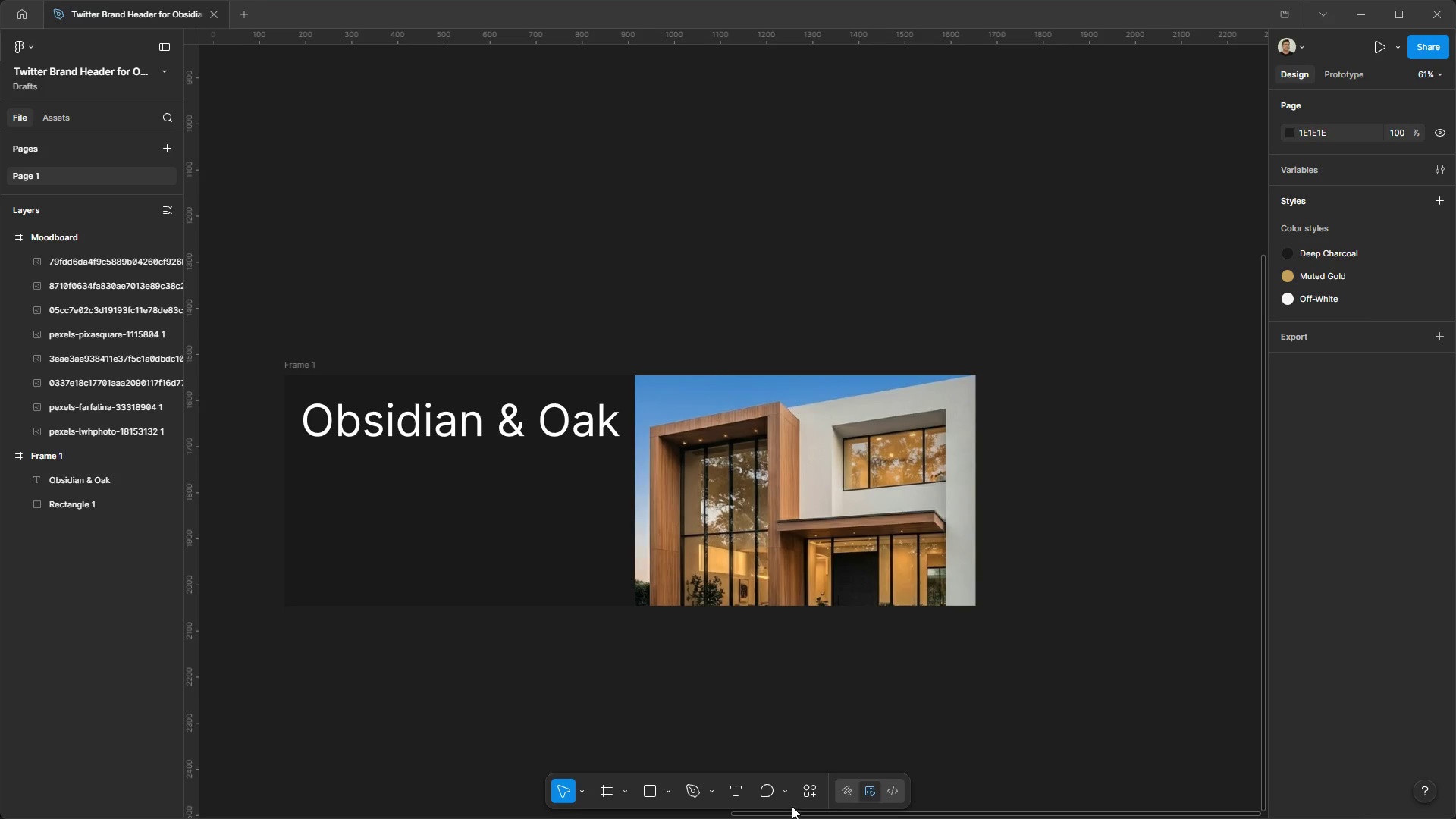 
double_click([791, 695])
 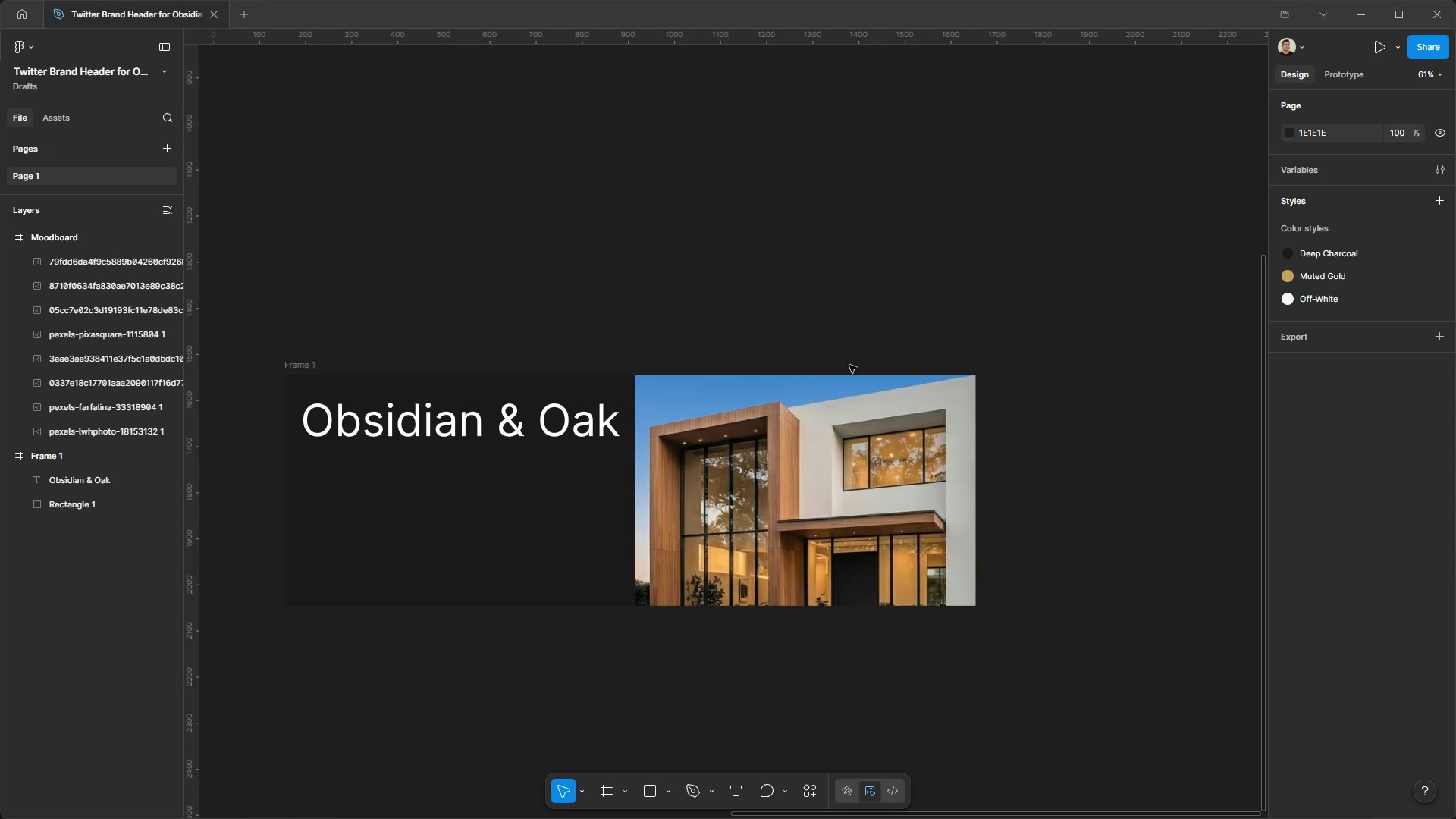 
key(Control+V)
 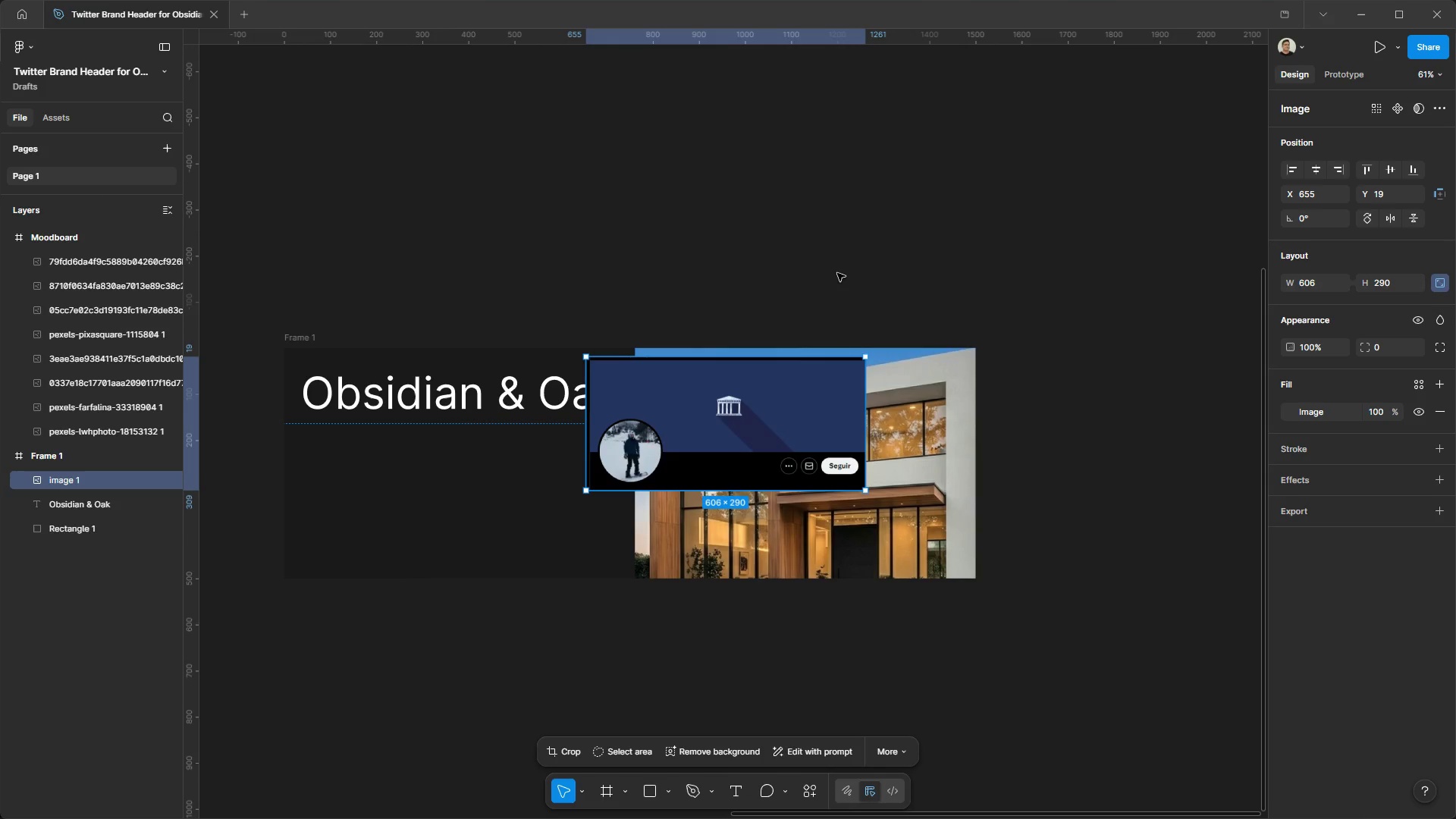 
scroll: coordinate [851, 268], scroll_direction: down, amount: 3.0
 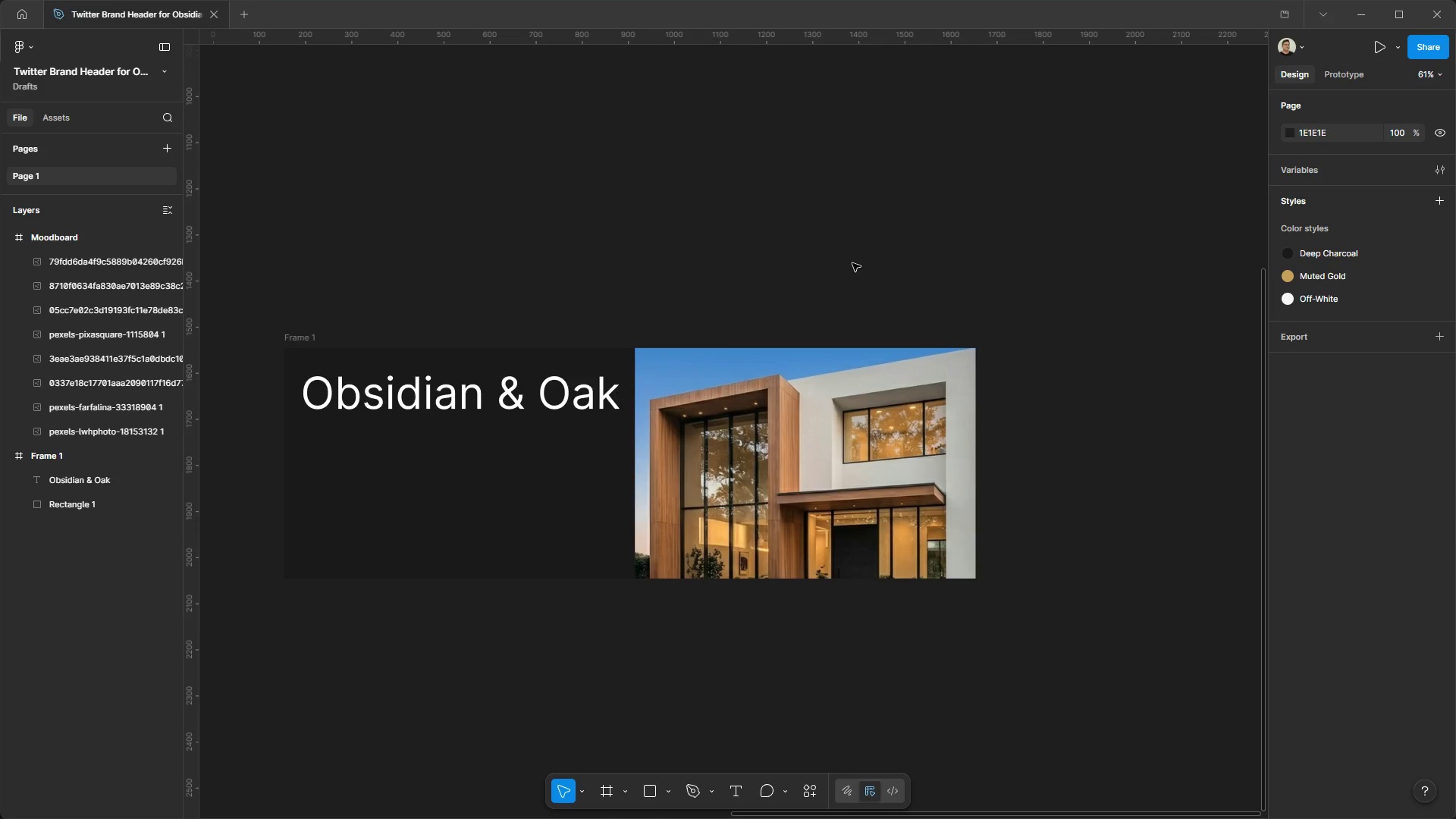 
hold_key(key=ControlLeft, duration=0.62)
hold_key(key=AltLeft, duration=0.61)
scroll: coordinate [761, 297], scroll_direction: down, amount: 5.0
 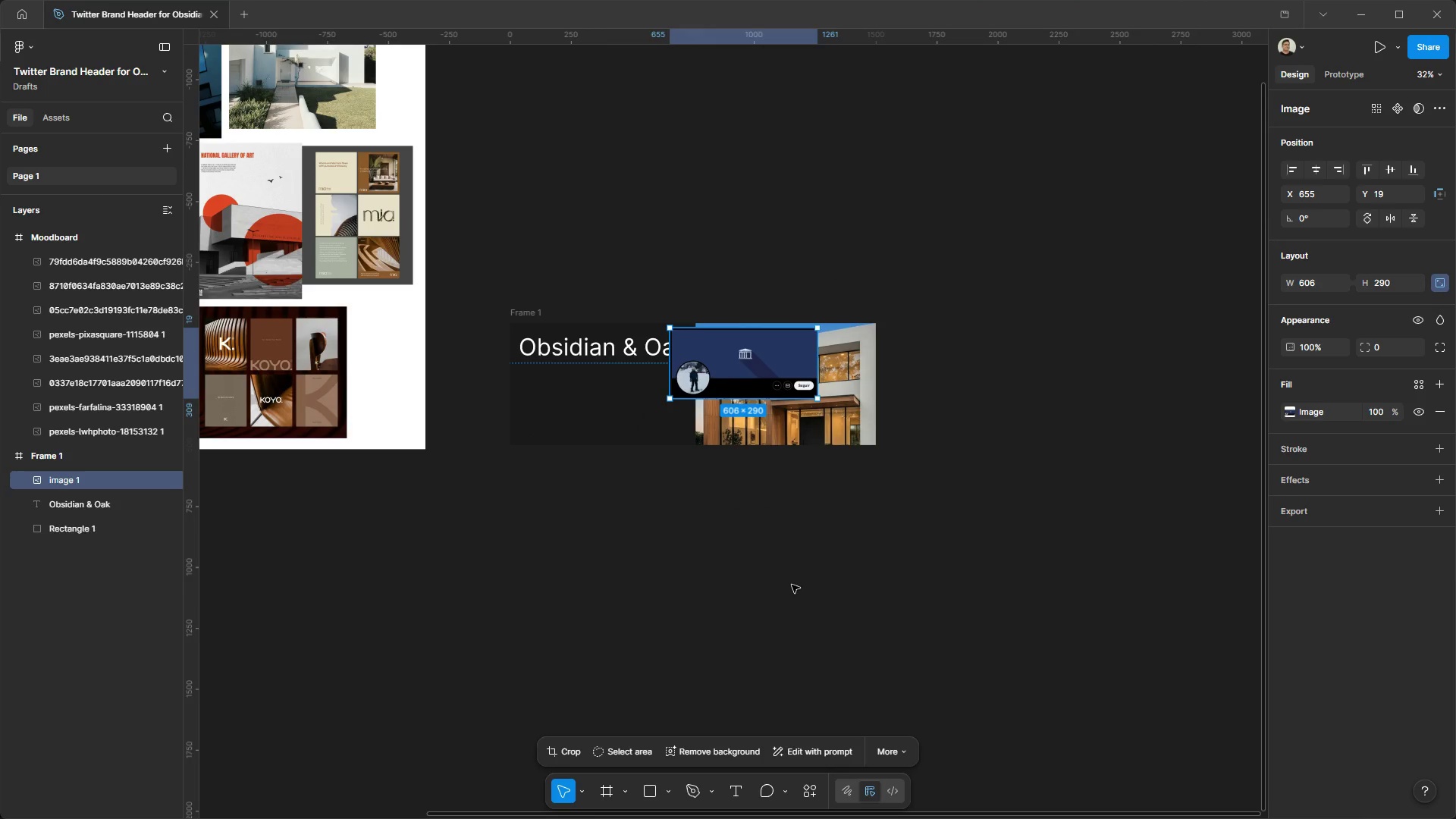 
hold_key(key=ControlLeft, duration=0.83)
 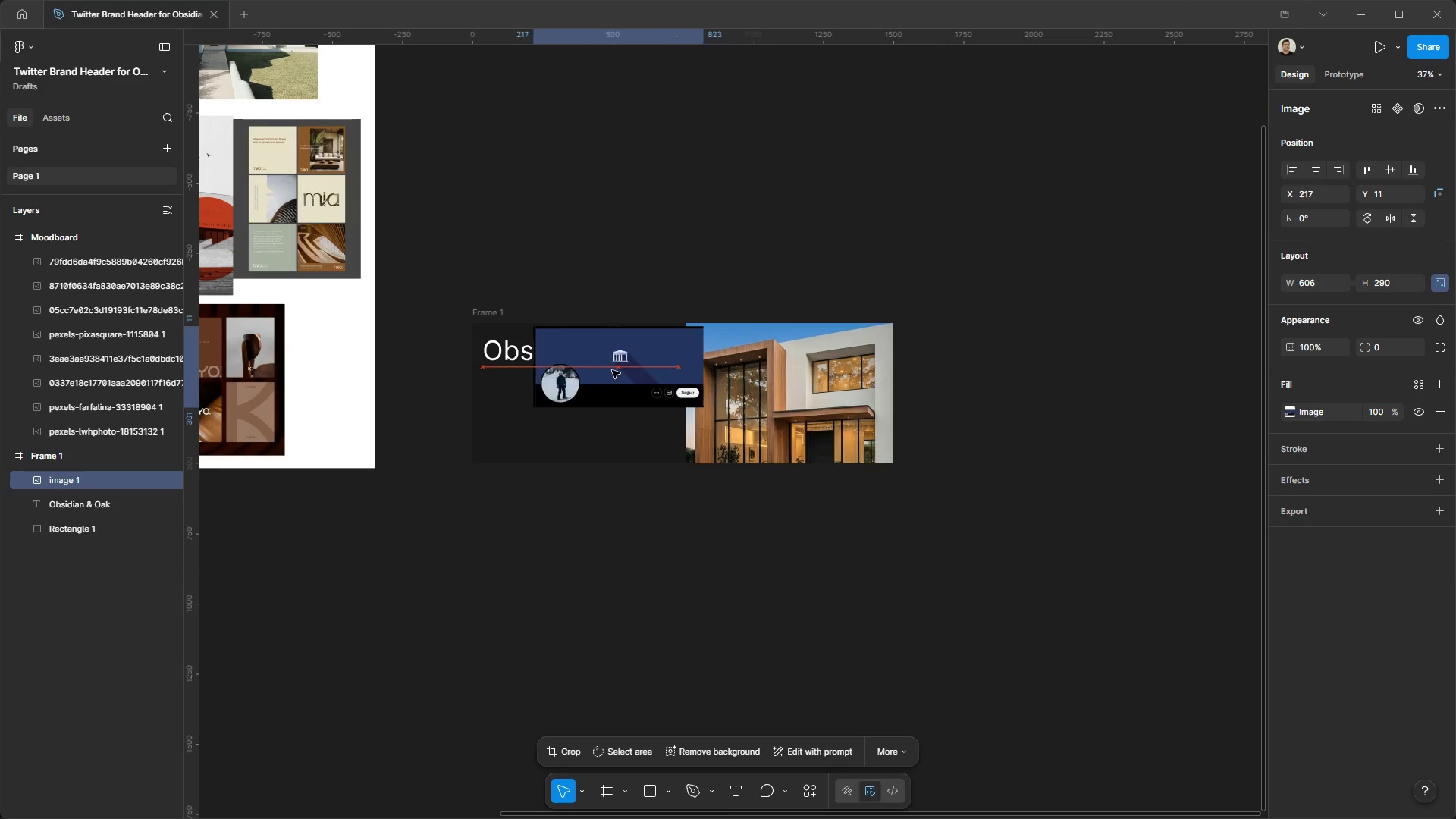 
hold_key(key=AltLeft, duration=0.81)
 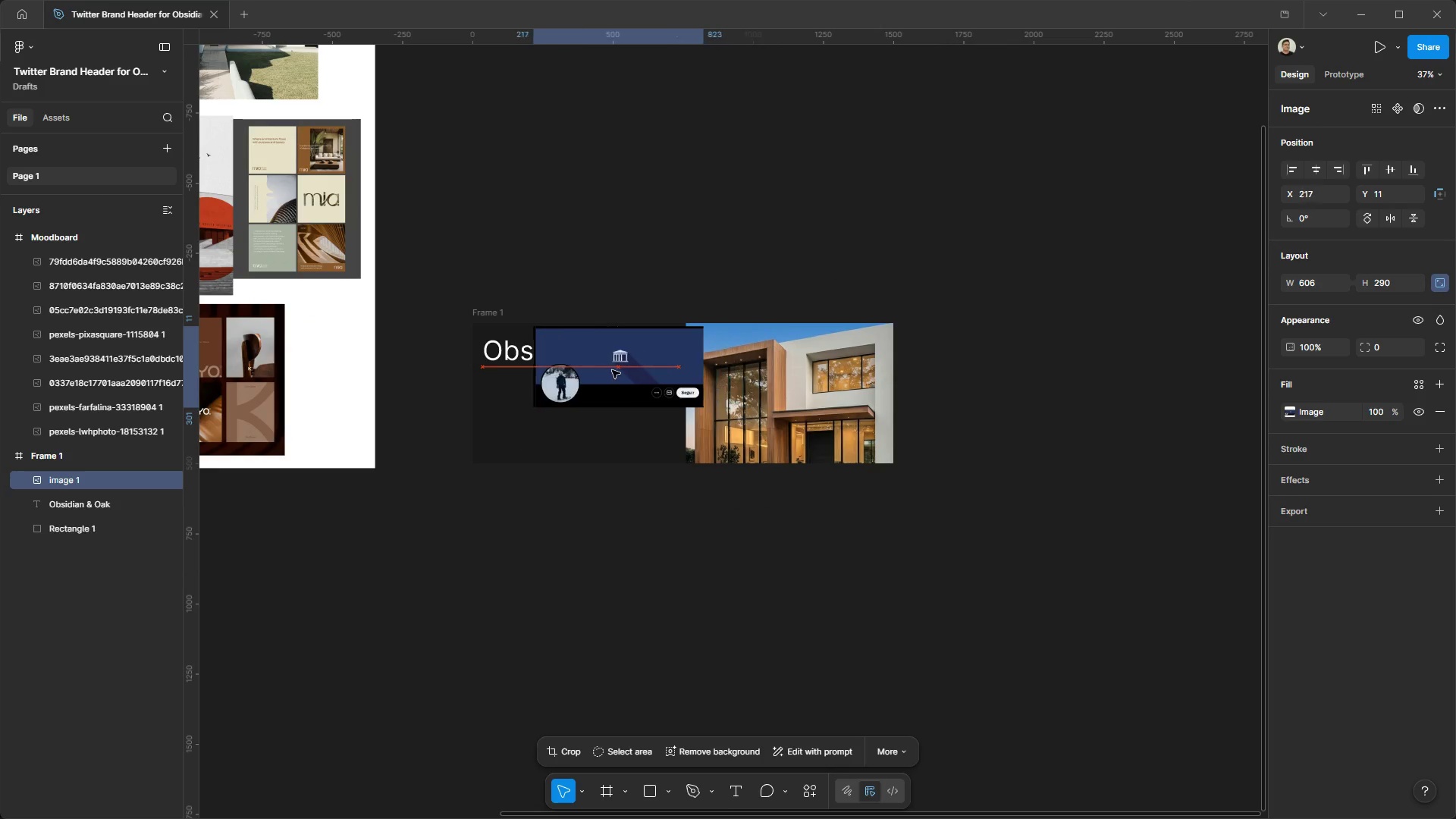 
left_click_drag(start_coordinate=[748, 372], to_coordinate=[563, 362])
 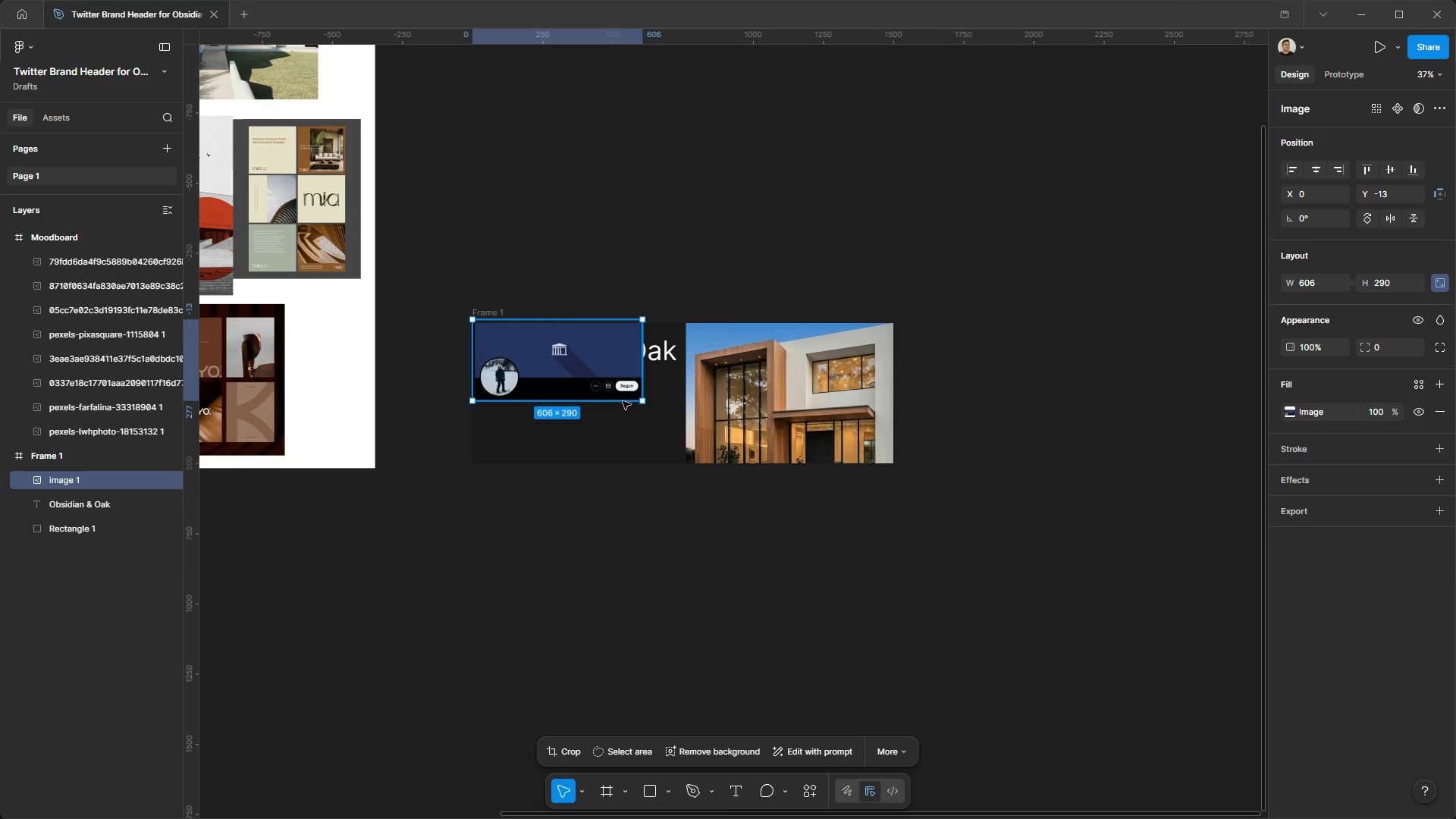 
scroll: coordinate [758, 322], scroll_direction: up, amount: 2.0
 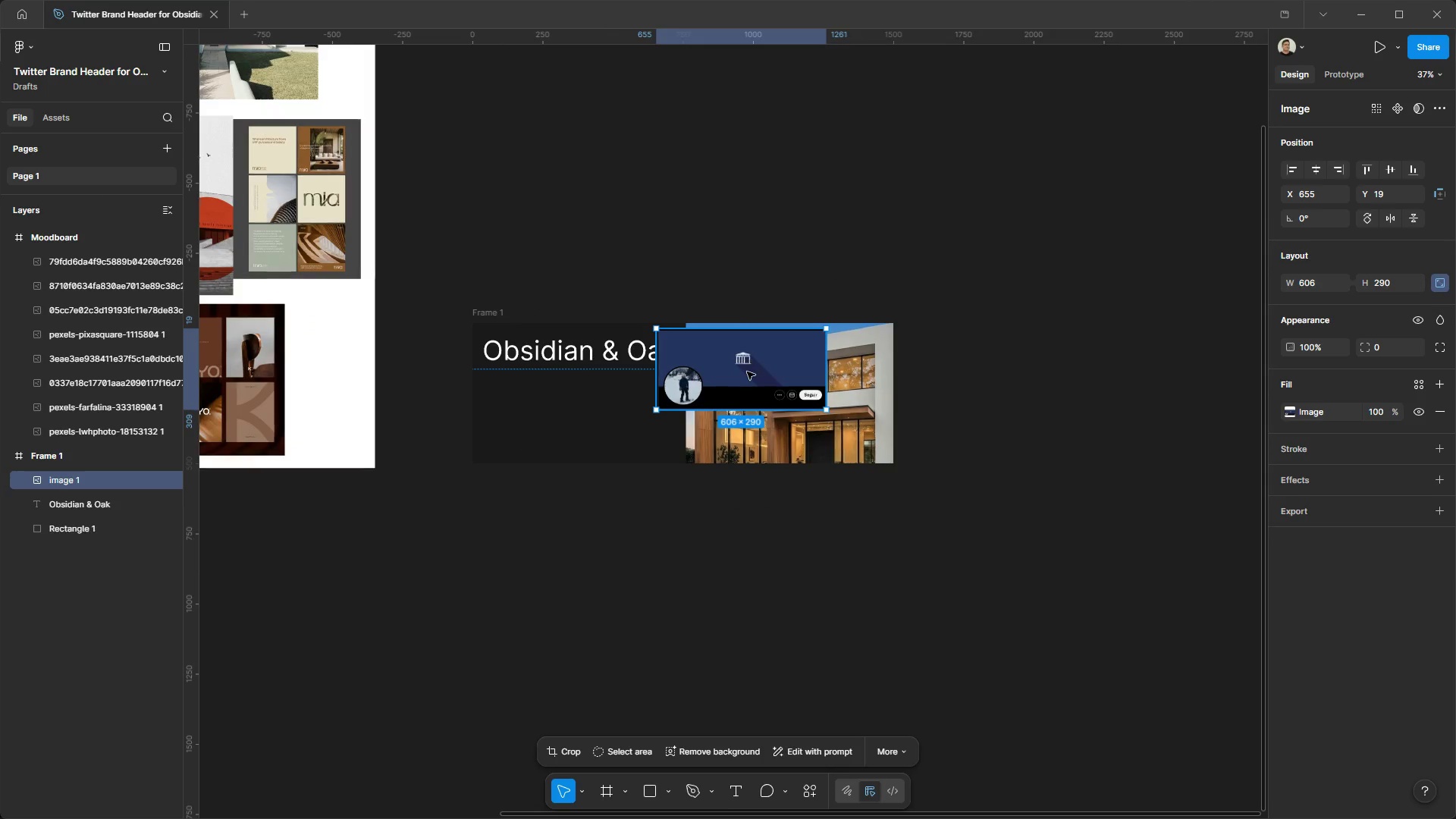 
hold_key(key=ShiftLeft, duration=1.5)
left_click_drag(start_coordinate=[642, 400], to_coordinate=[790, 521])
 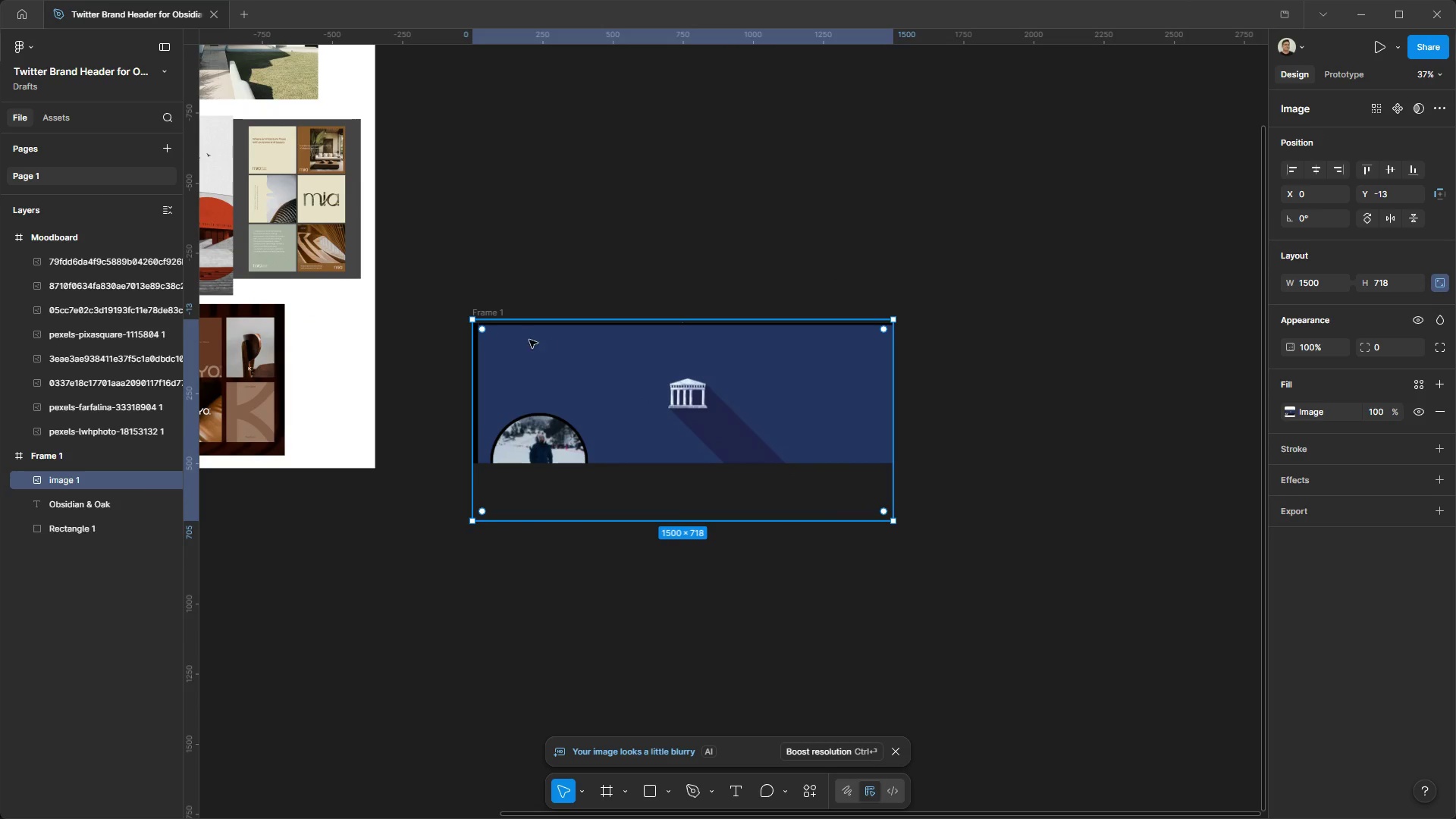 
hold_key(key=ShiftLeft, duration=1.53)
 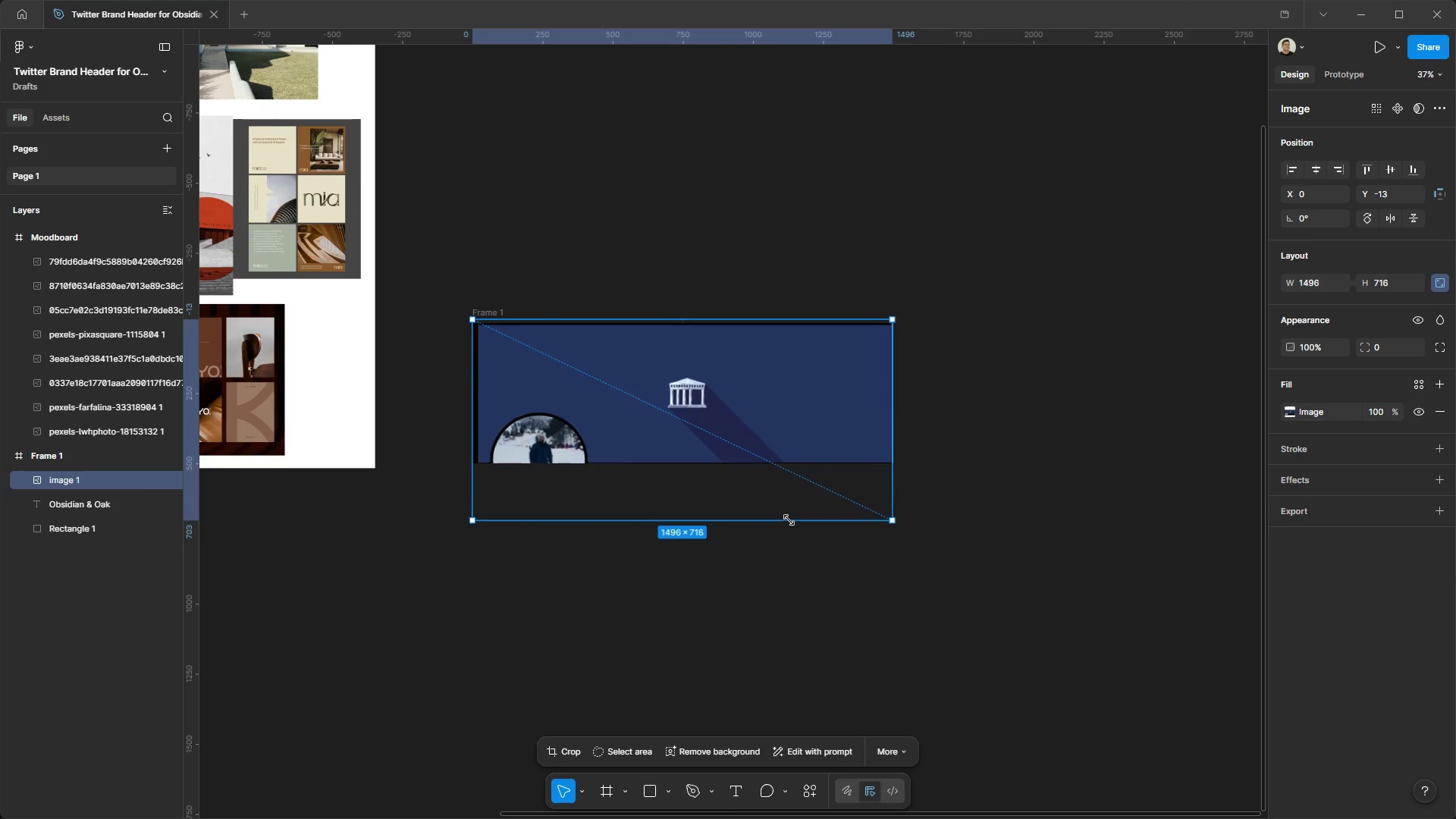 
hold_key(key=ShiftLeft, duration=1.5)
 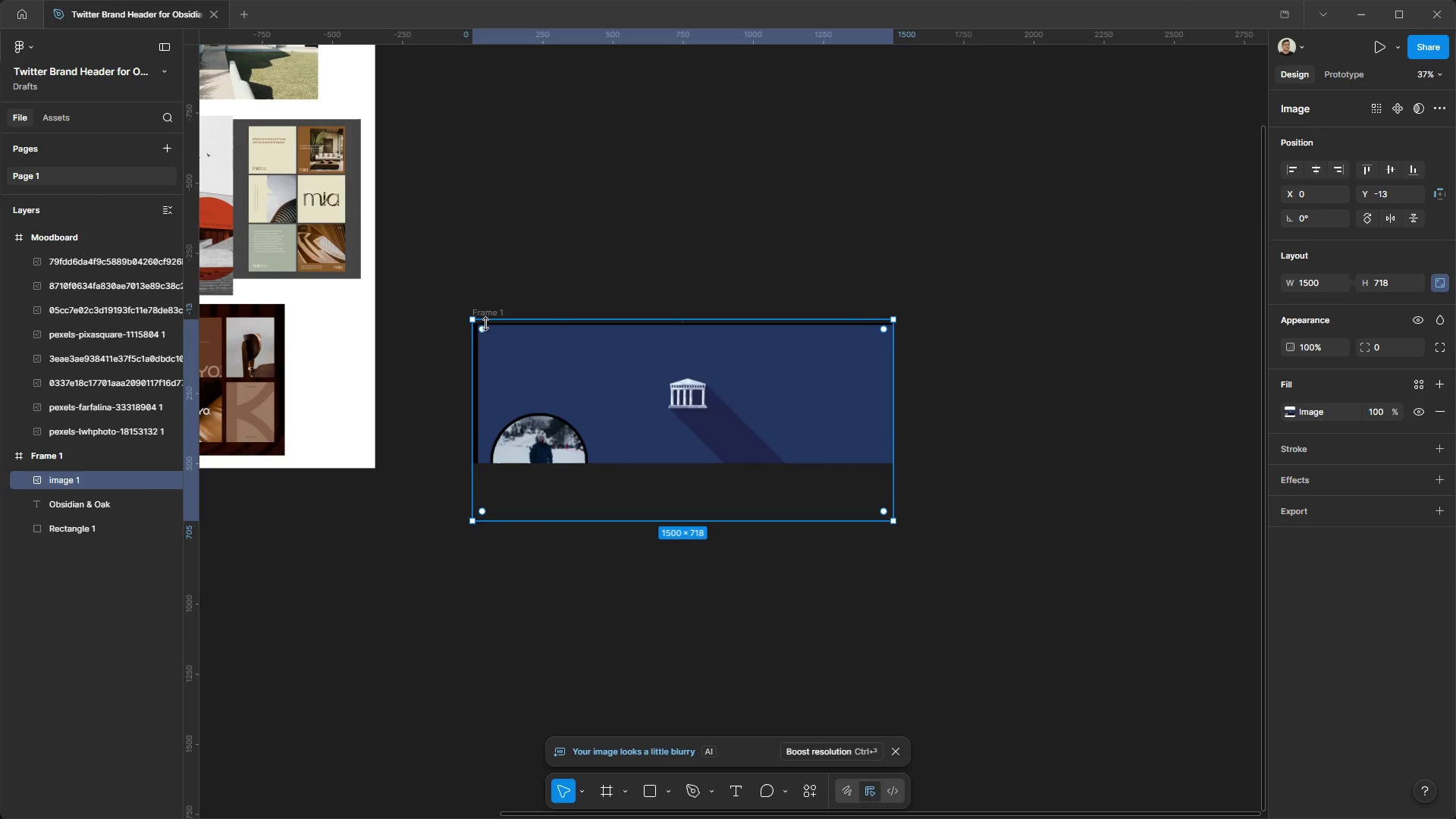 
hold_key(key=ShiftLeft, duration=1.52)
left_click_drag(start_coordinate=[474, 319], to_coordinate=[466, 322])
 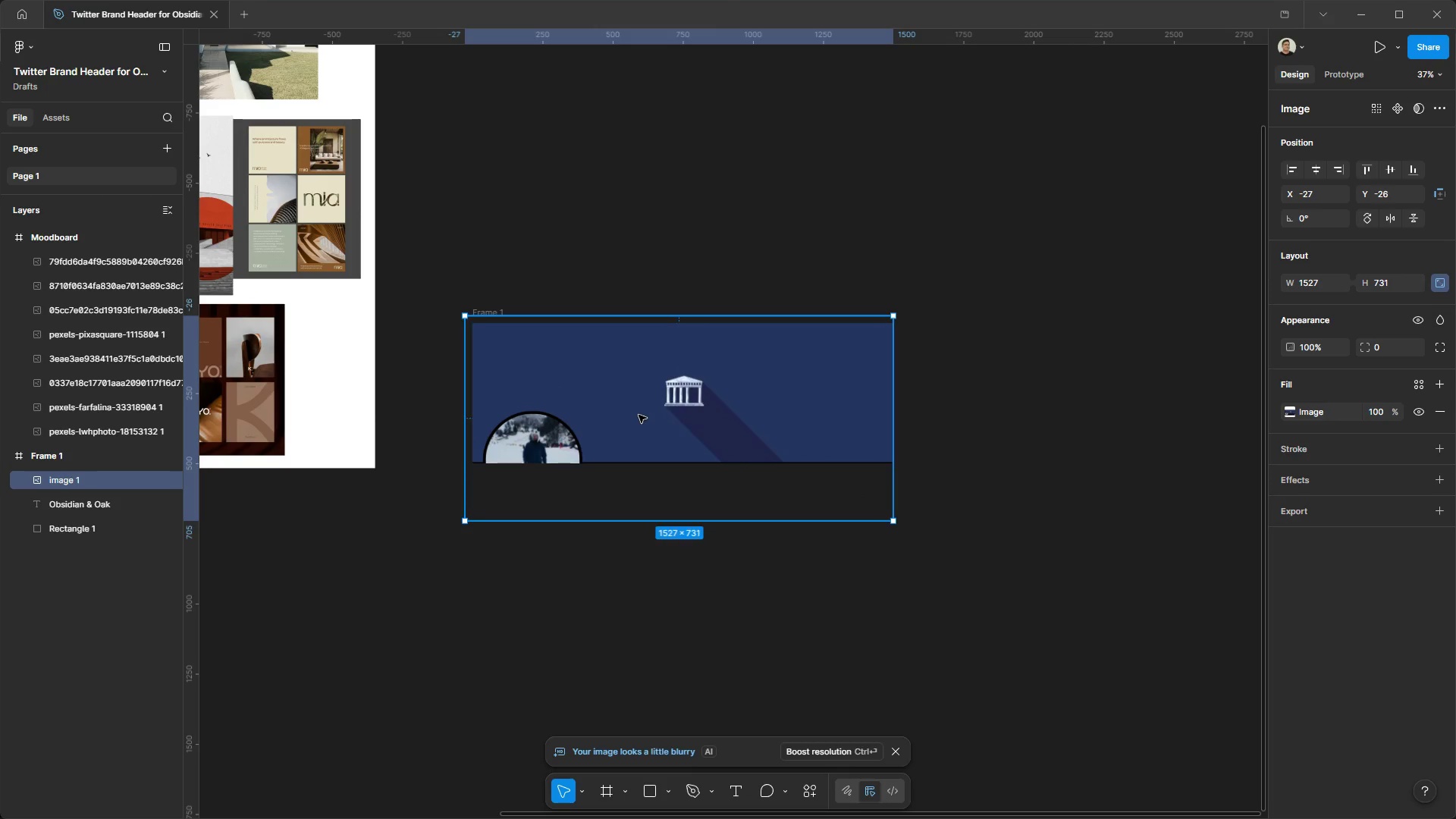 
hold_key(key=ShiftLeft, duration=1.5)
 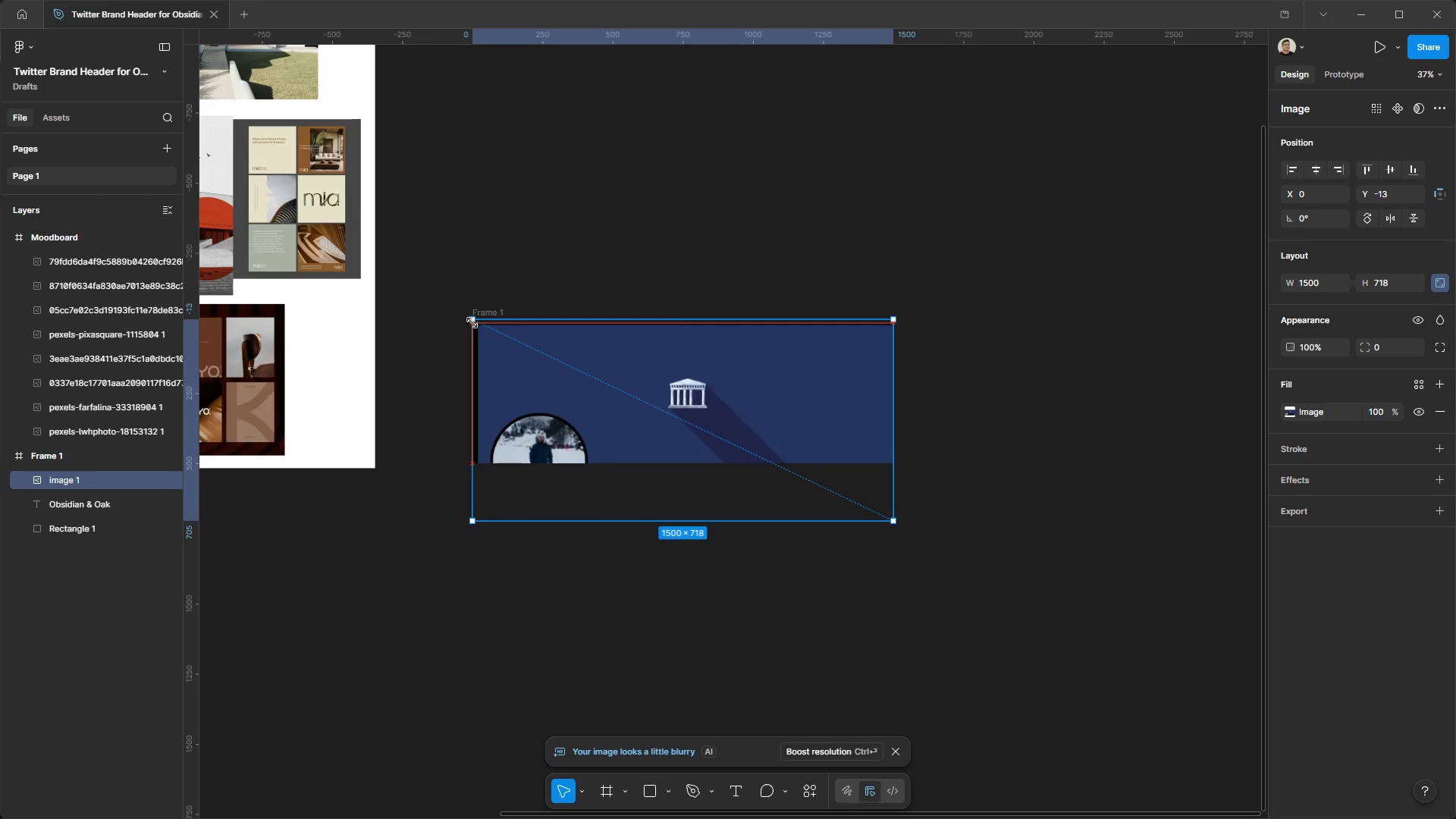 
hold_key(key=ShiftLeft, duration=1.51)
 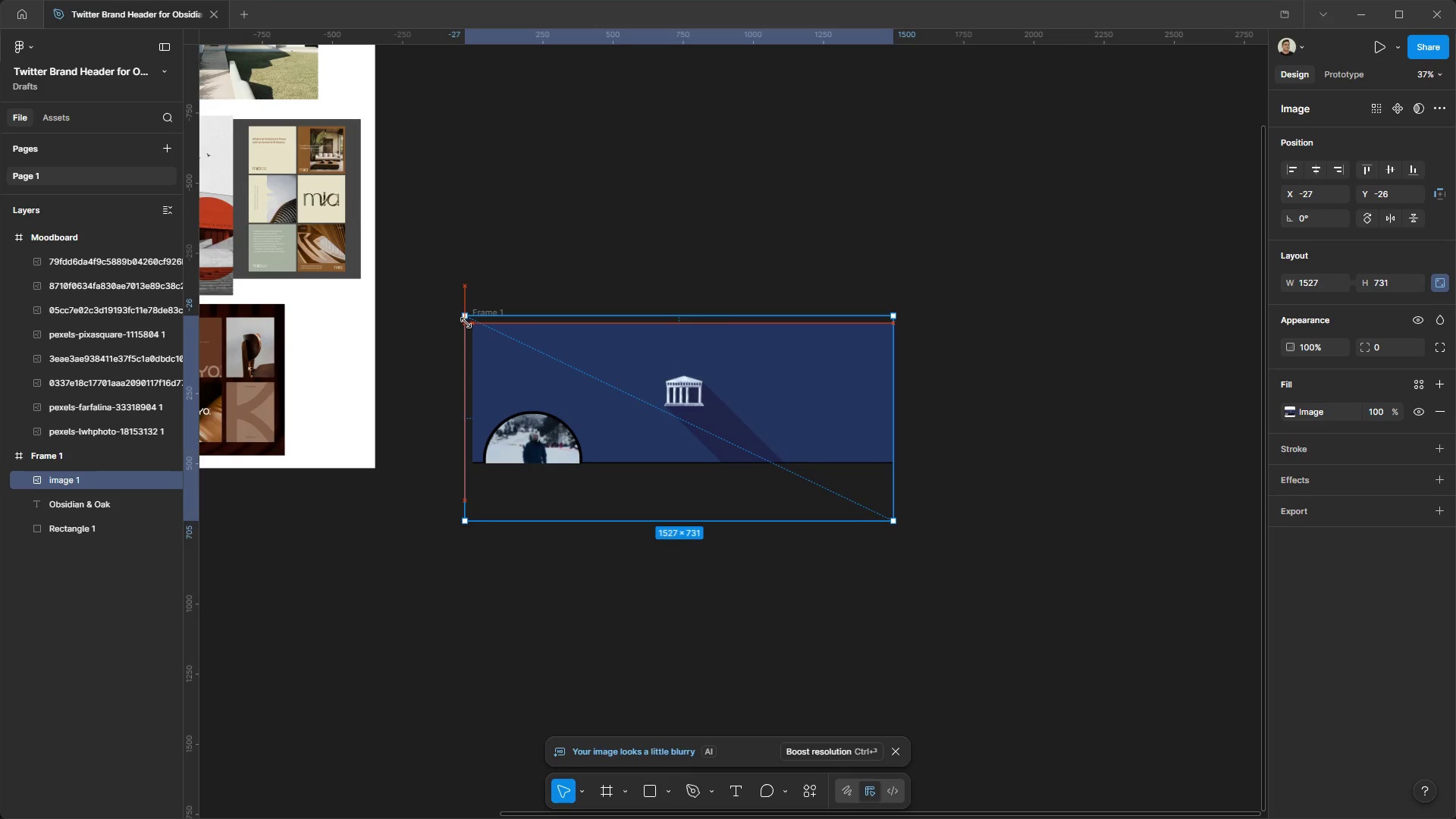 
hold_key(key=ShiftLeft, duration=1.09)
 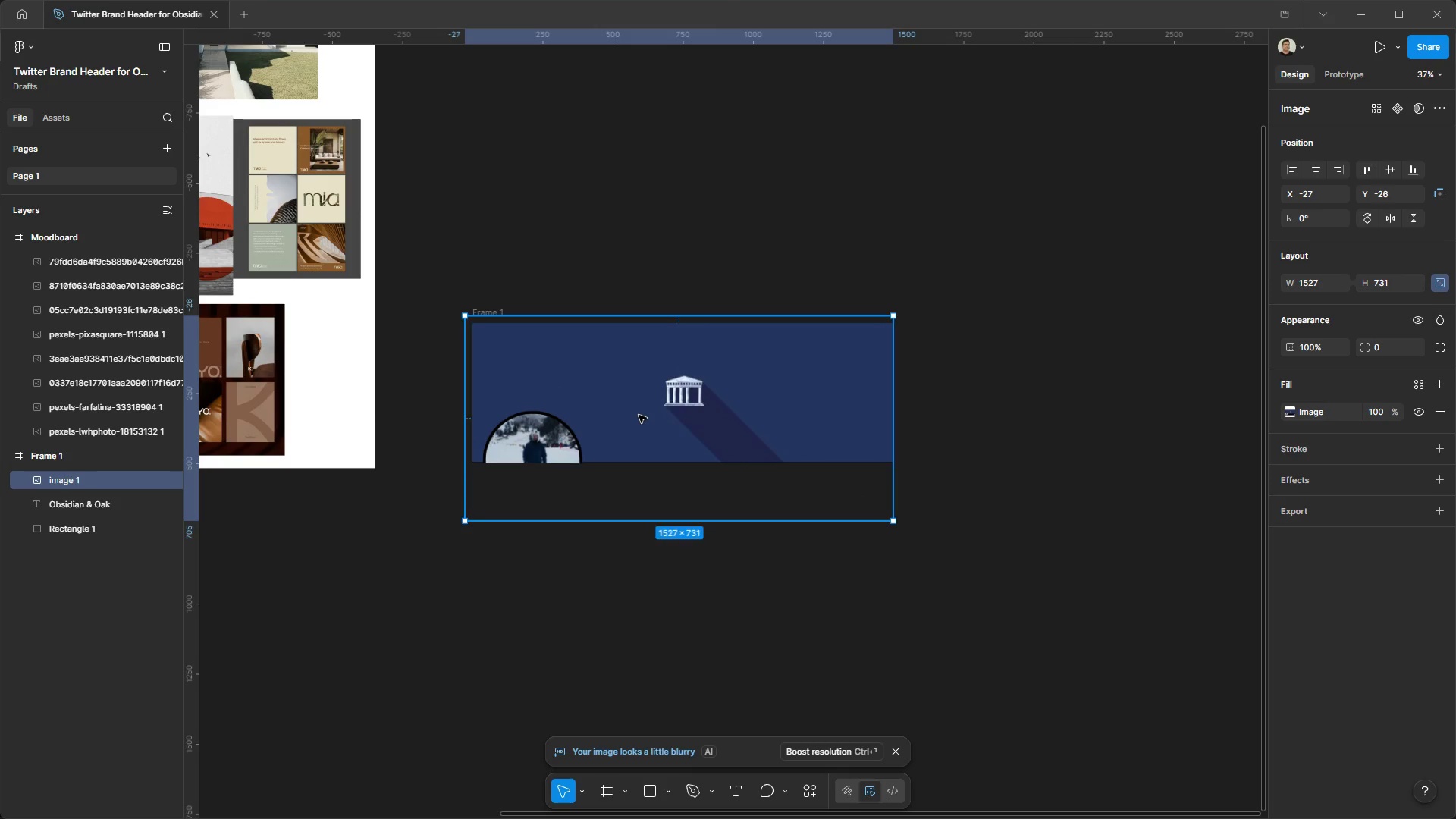 
left_click_drag(start_coordinate=[637, 406], to_coordinate=[641, 599])
 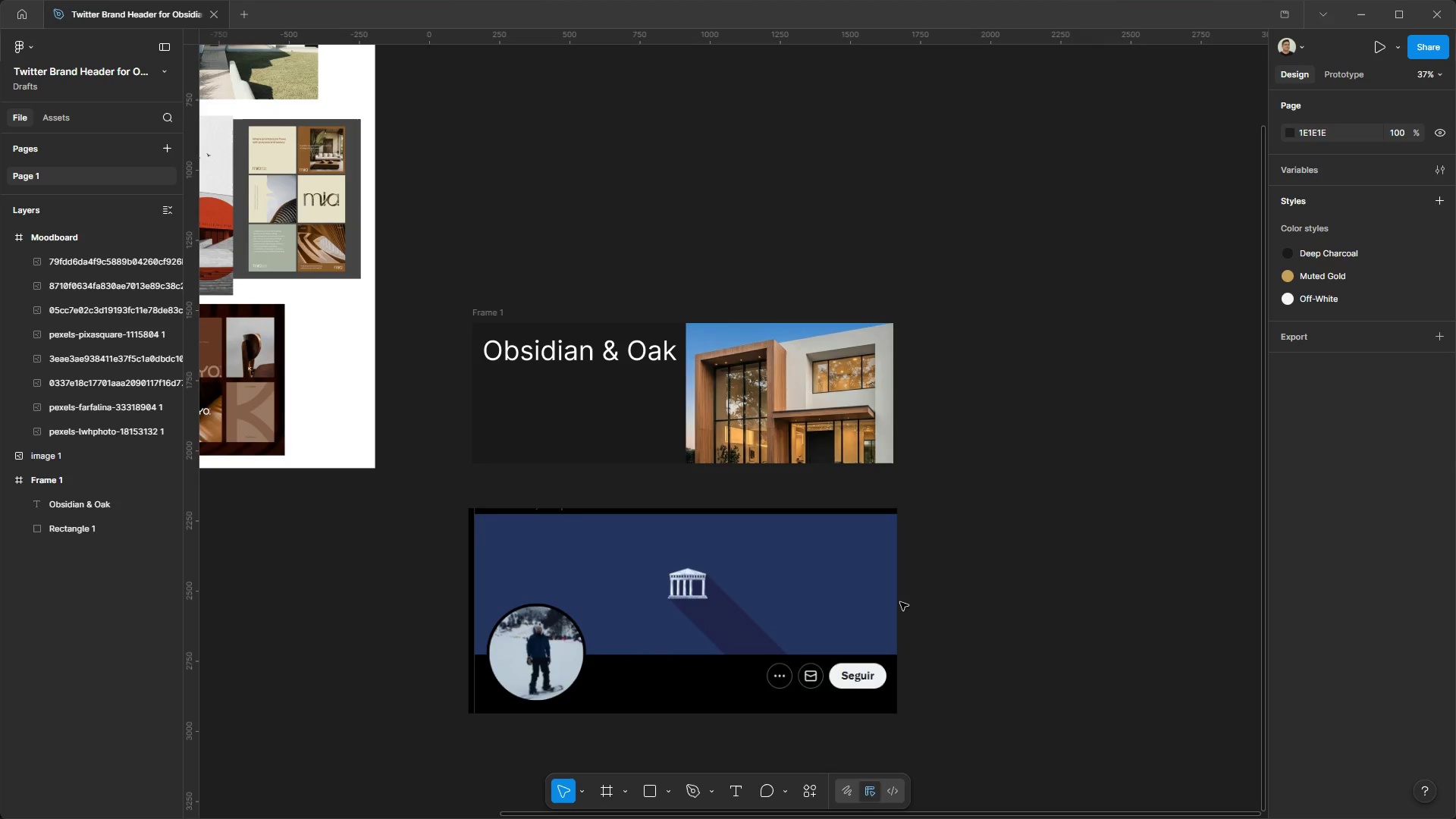 
left_click_drag(start_coordinate=[899, 607], to_coordinate=[912, 607])
 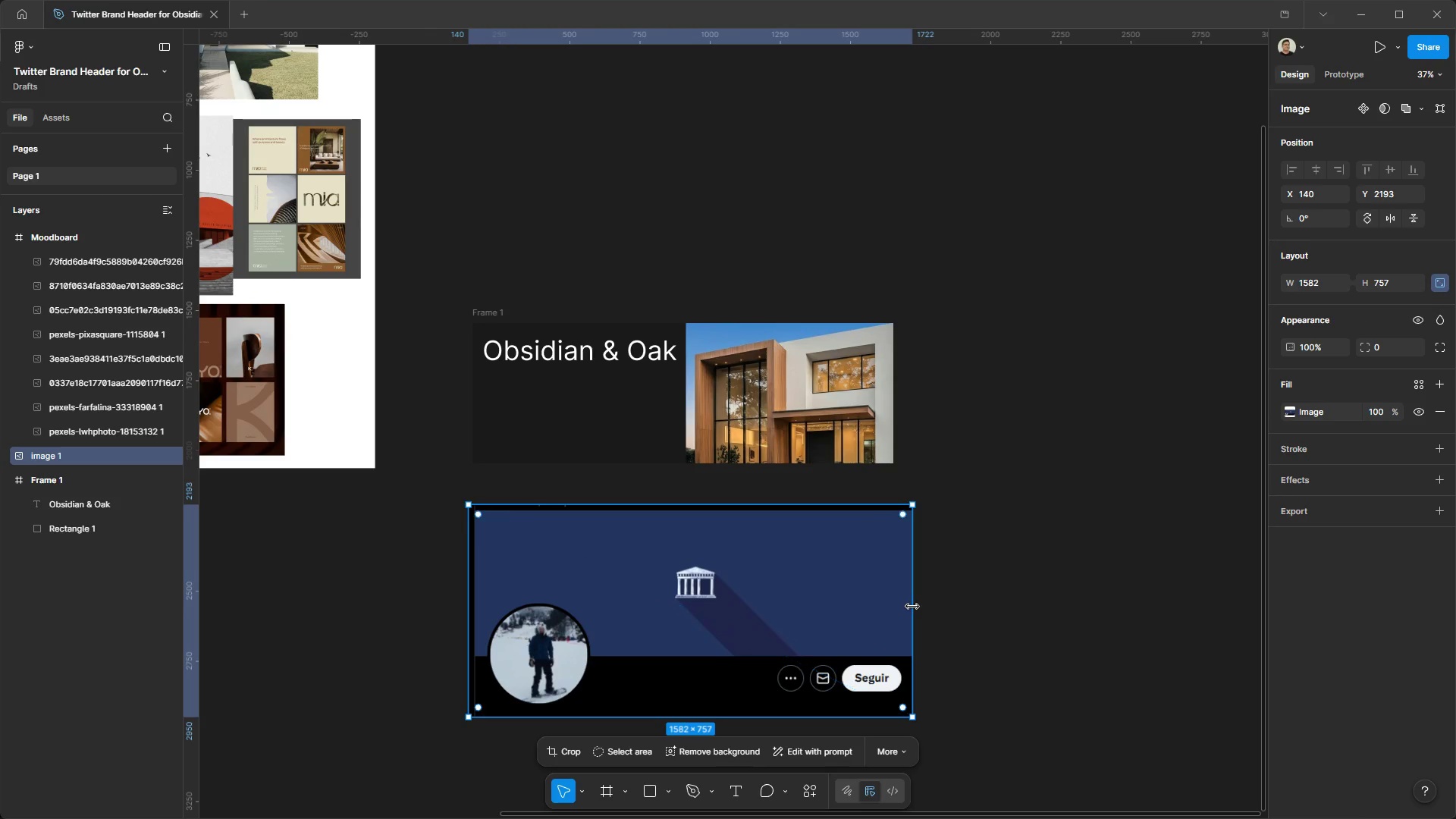 
key(Control+ControlLeft)
 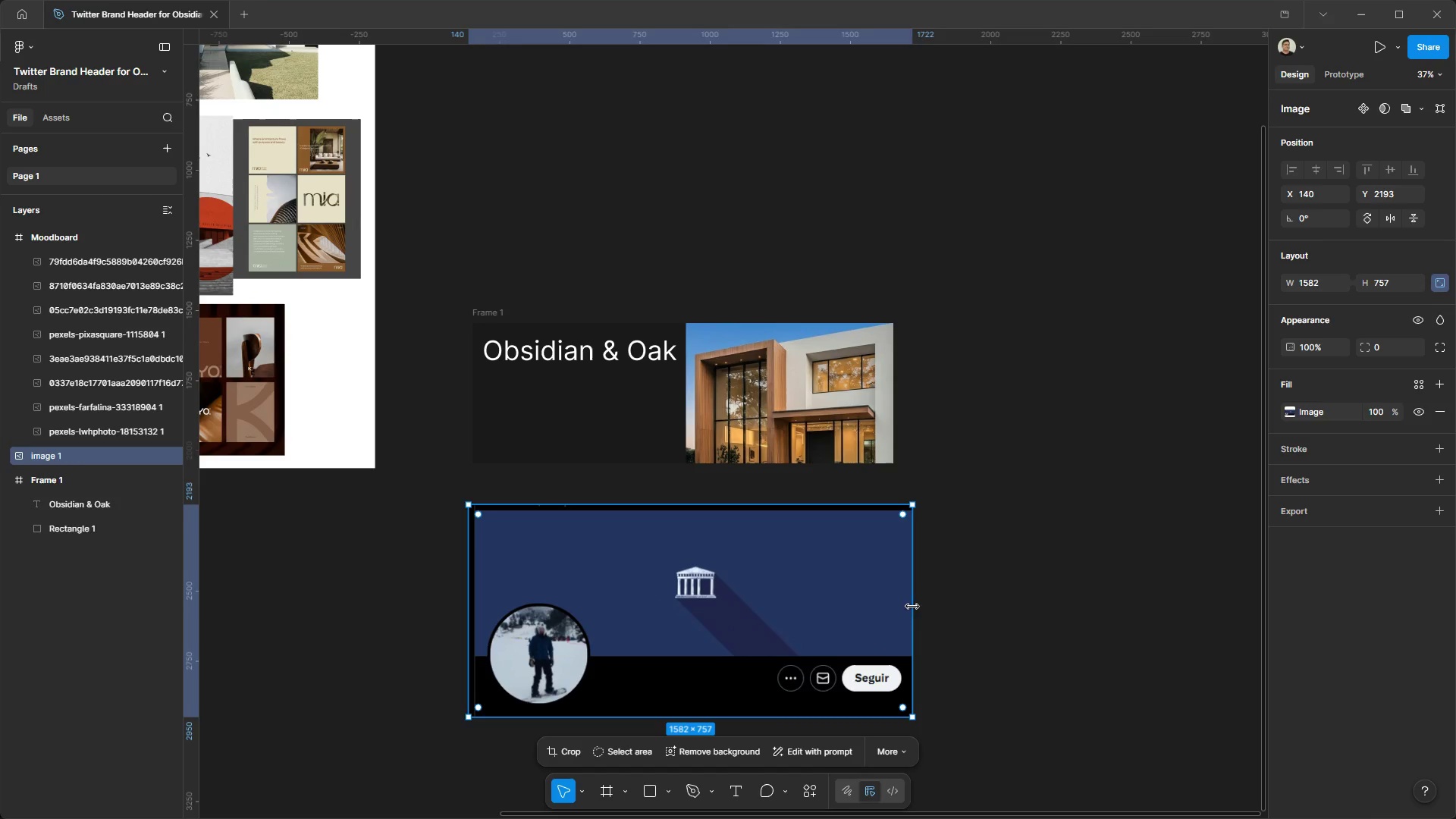 
key(Control+X)
 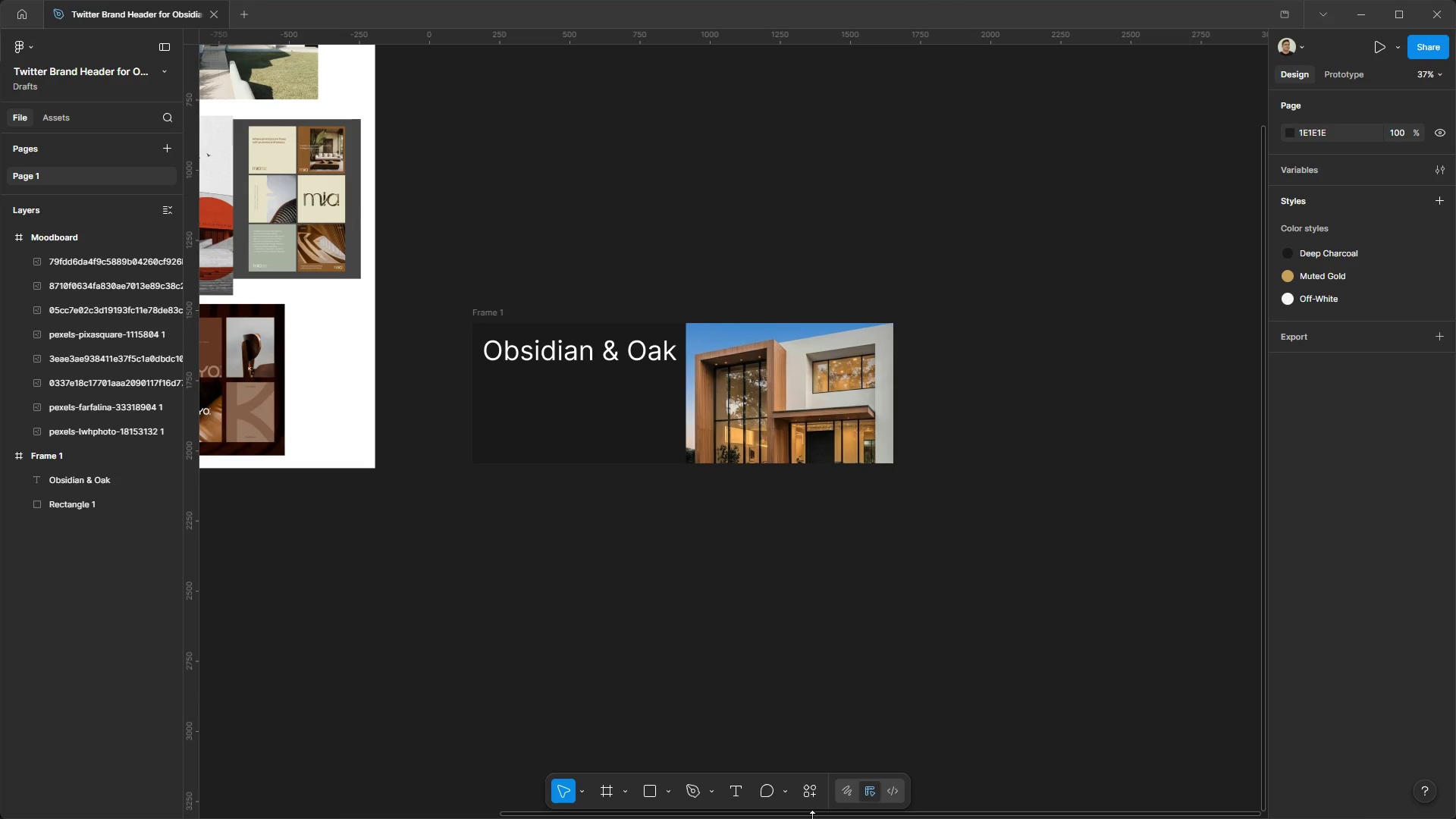 
key(Meta+MetaLeft)
 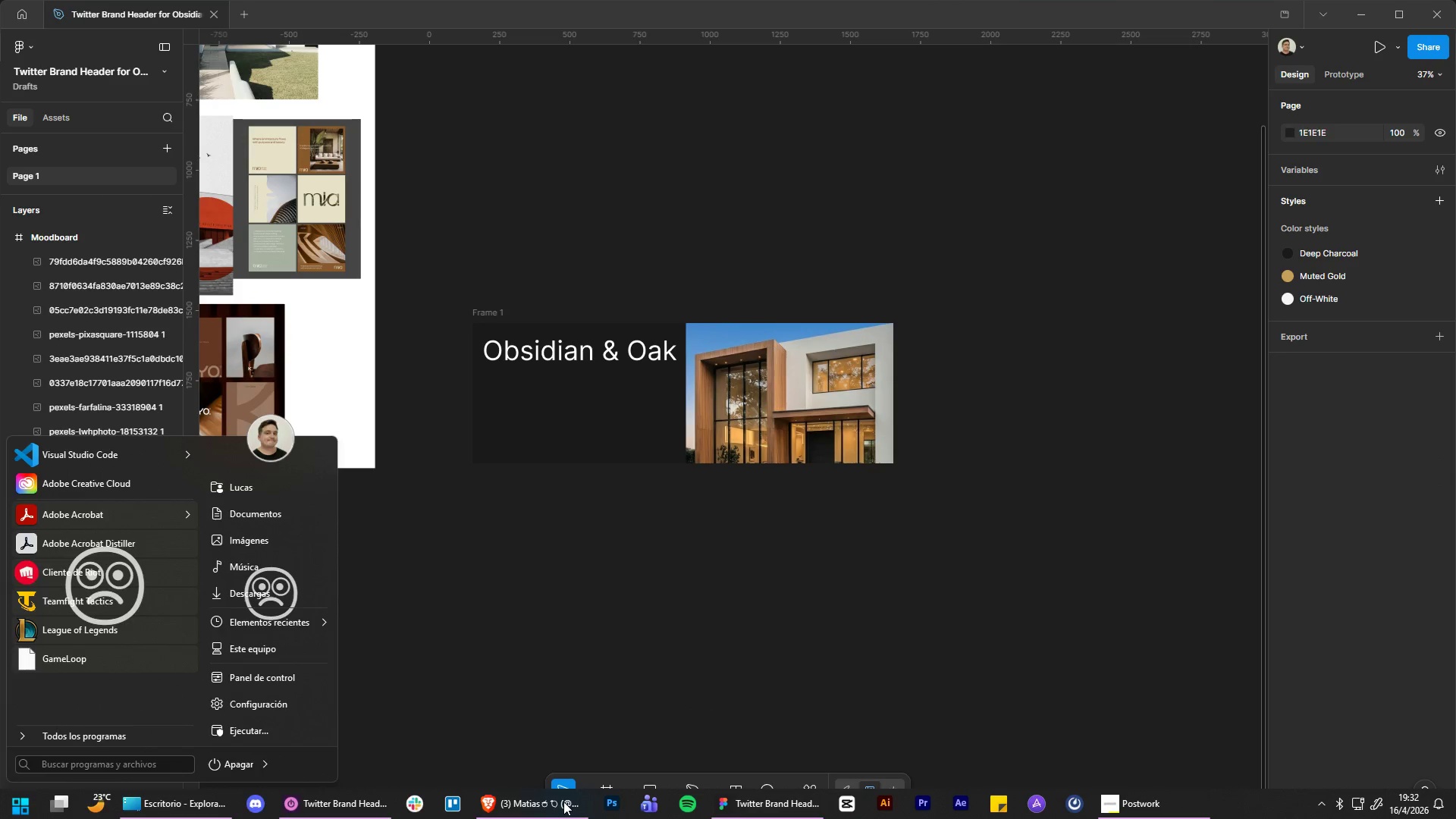 
left_click([563, 802])
 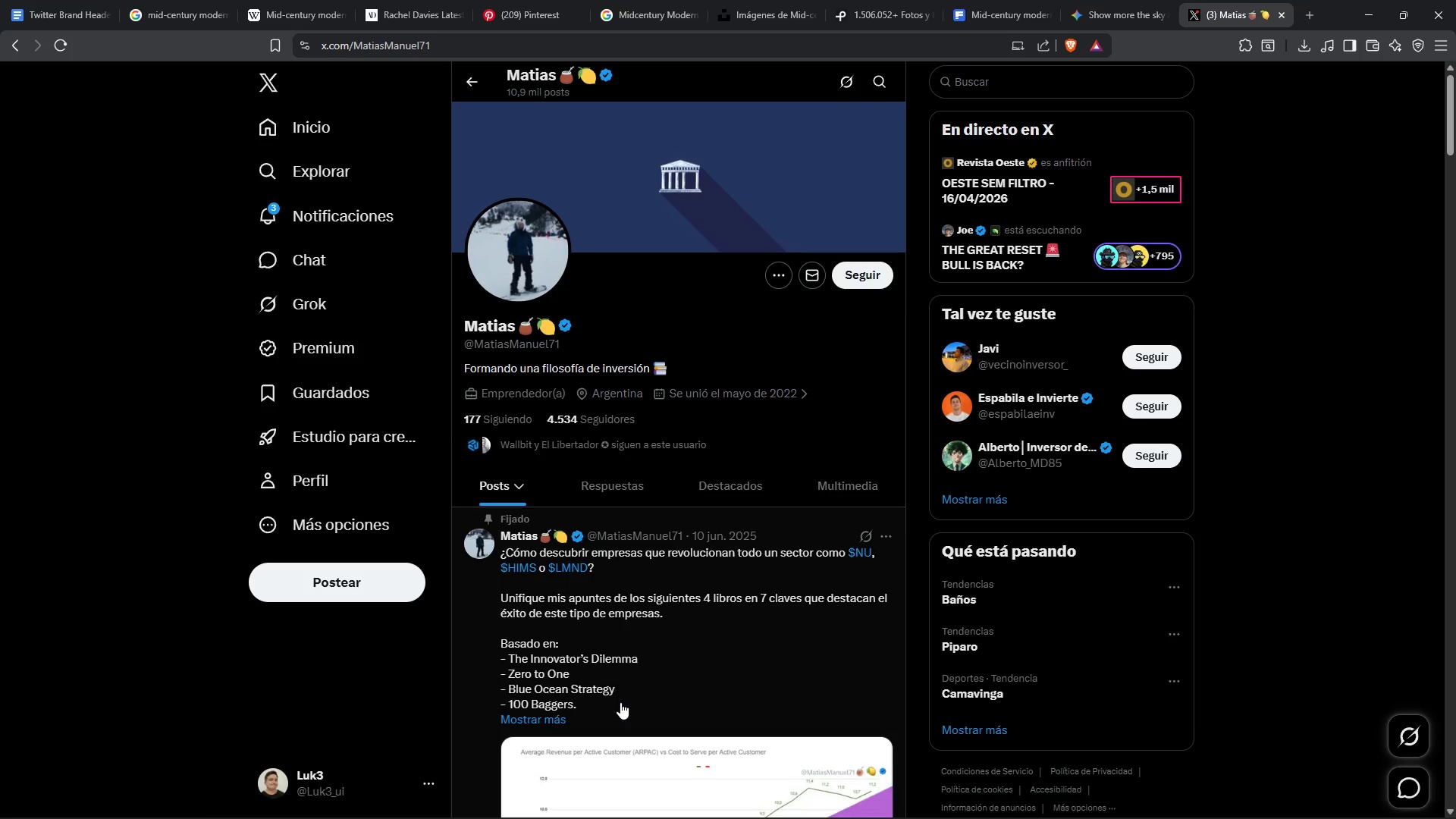 
key(Meta+Shift+S)
 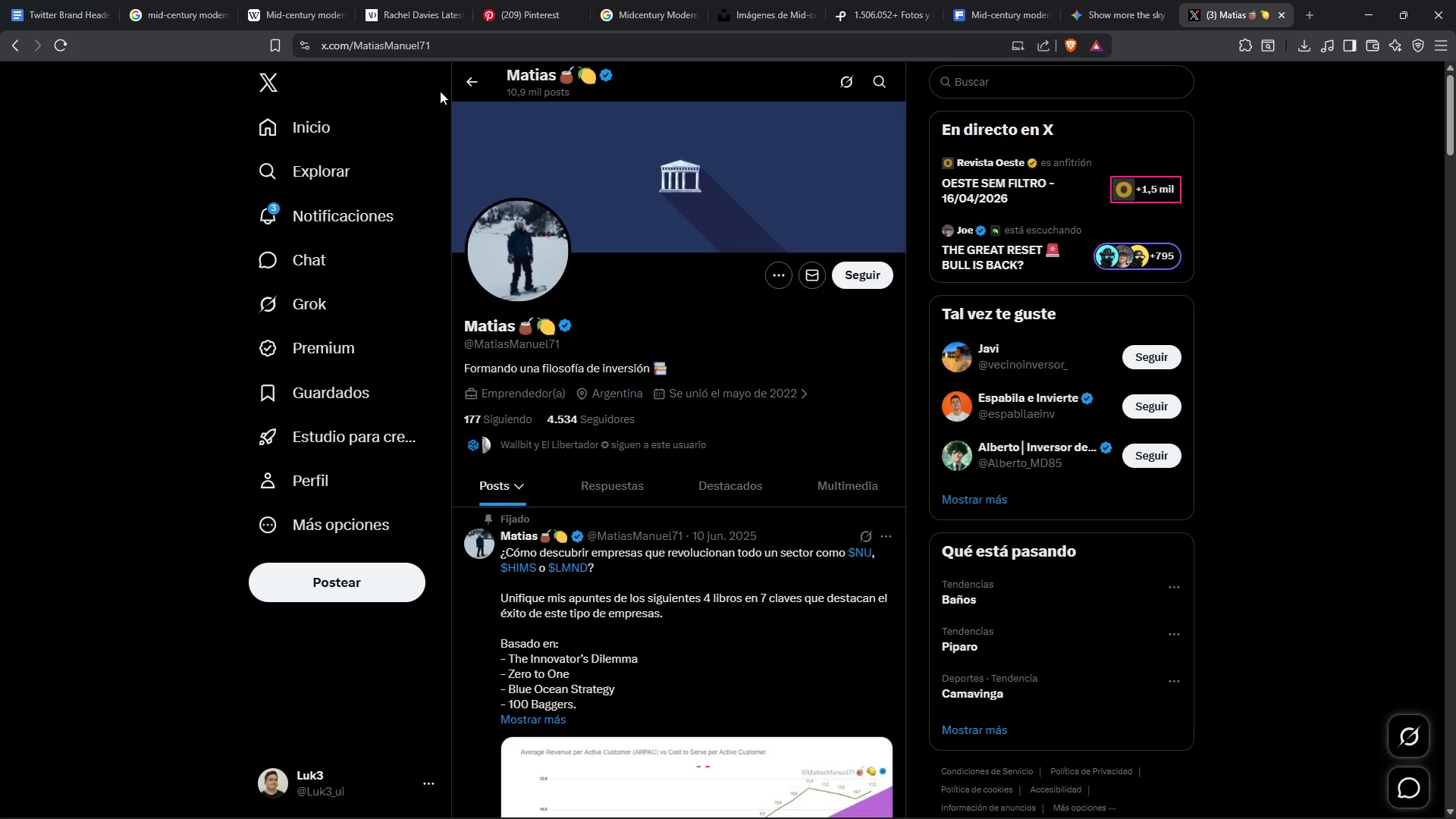 
left_click_drag(start_coordinate=[440, 92], to_coordinate=[912, 319])
 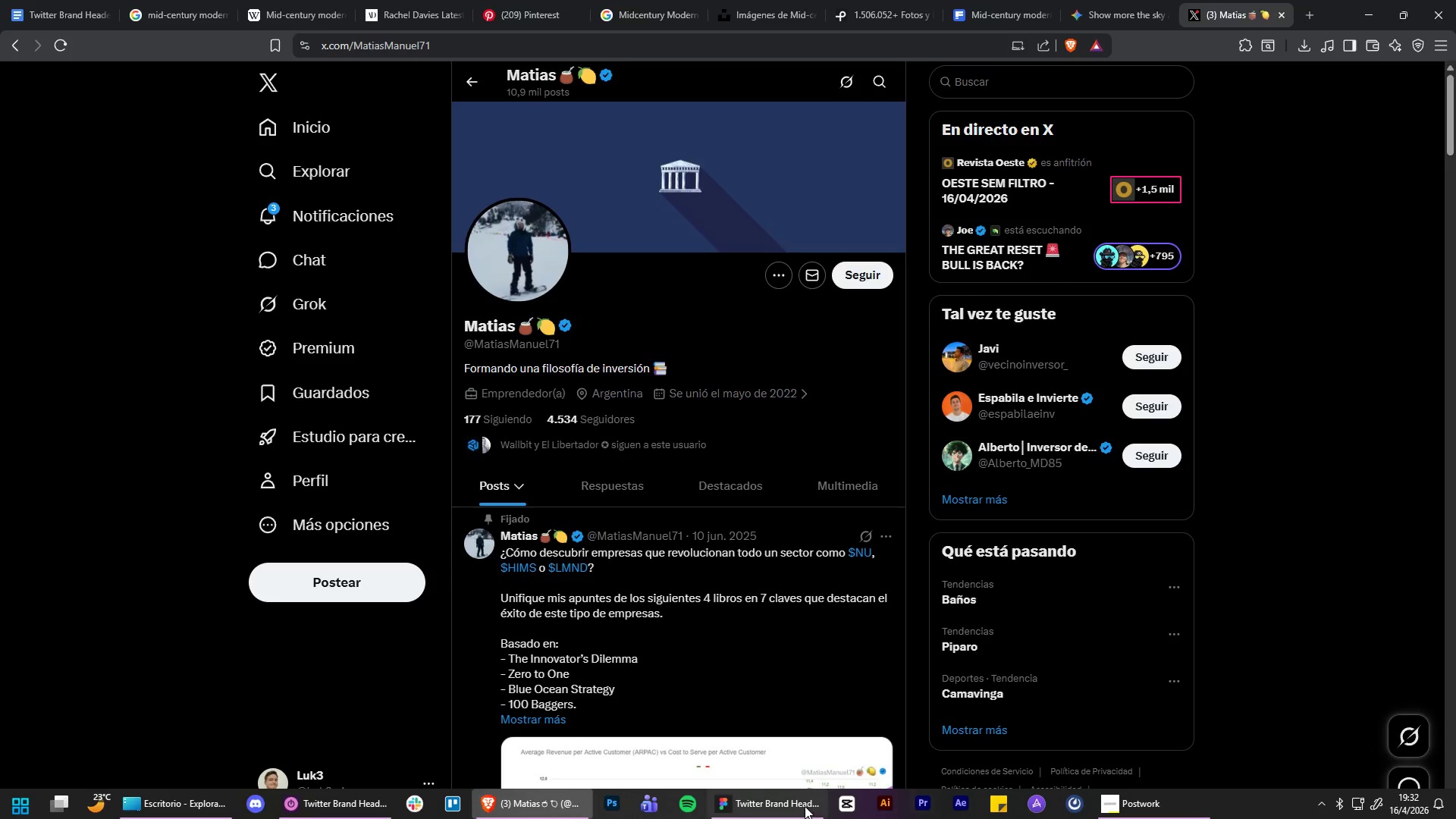 
double_click([793, 515])
 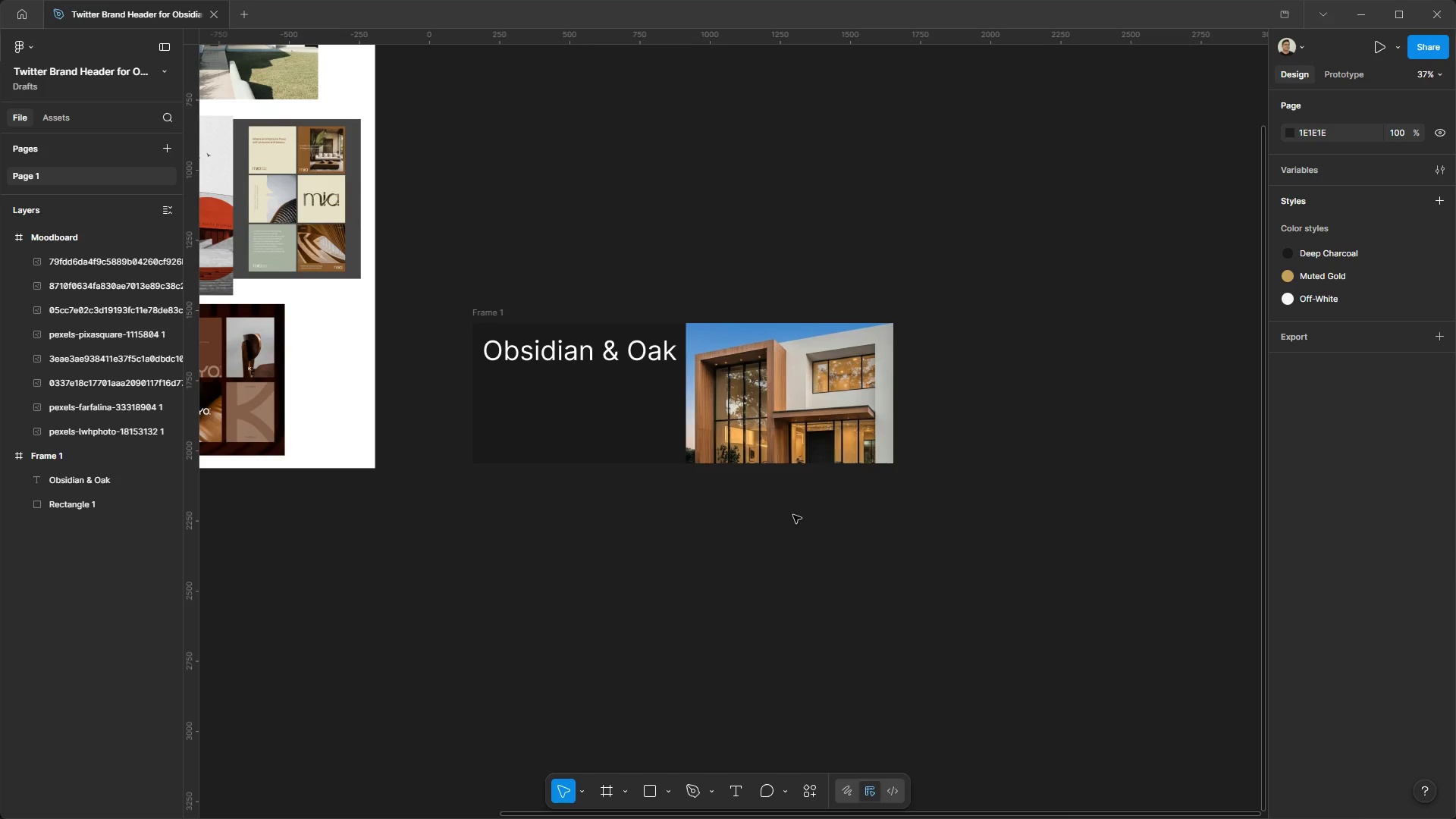 
key(Control+V)
 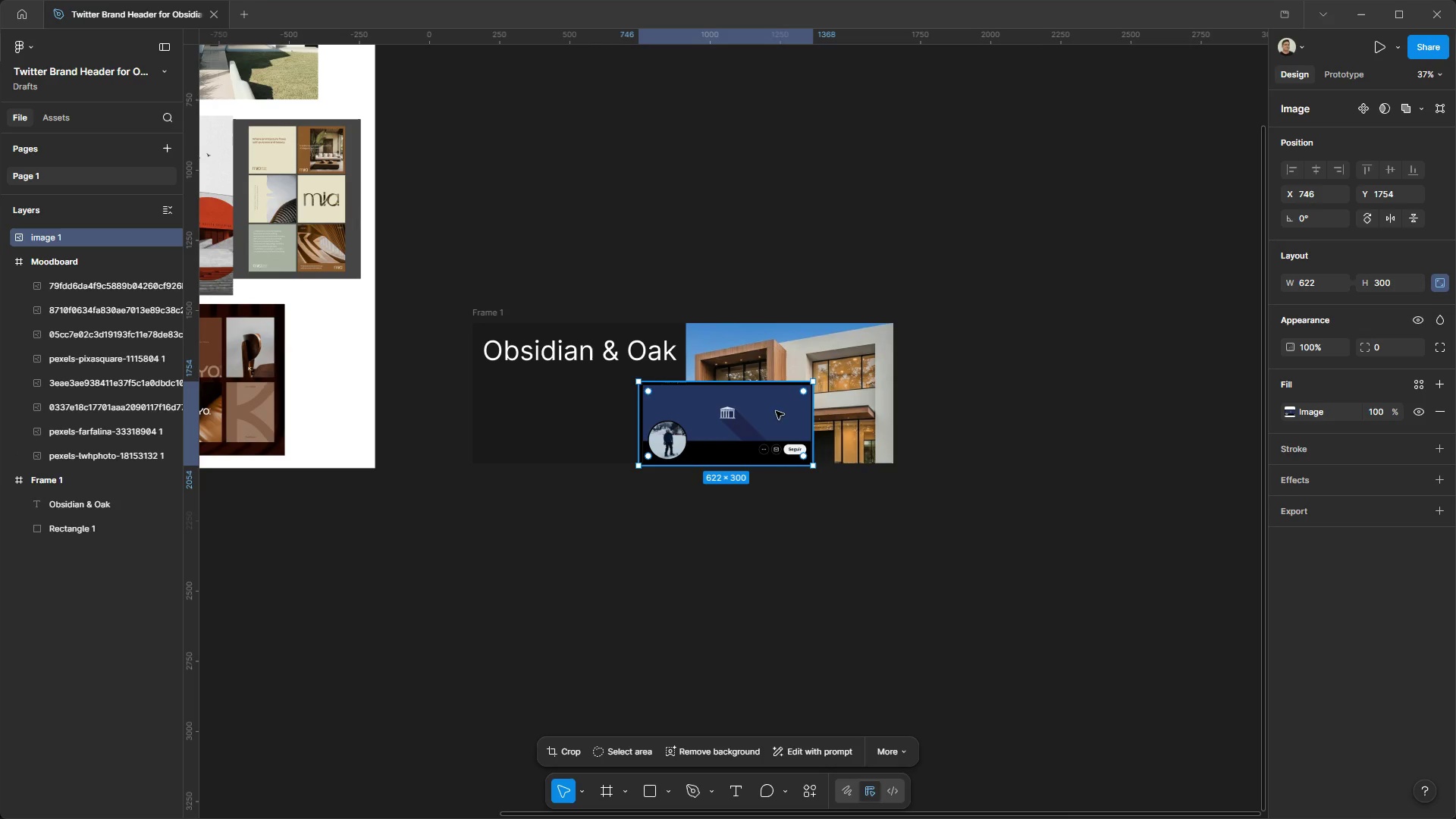 
left_click_drag(start_coordinate=[761, 422], to_coordinate=[704, 509])
 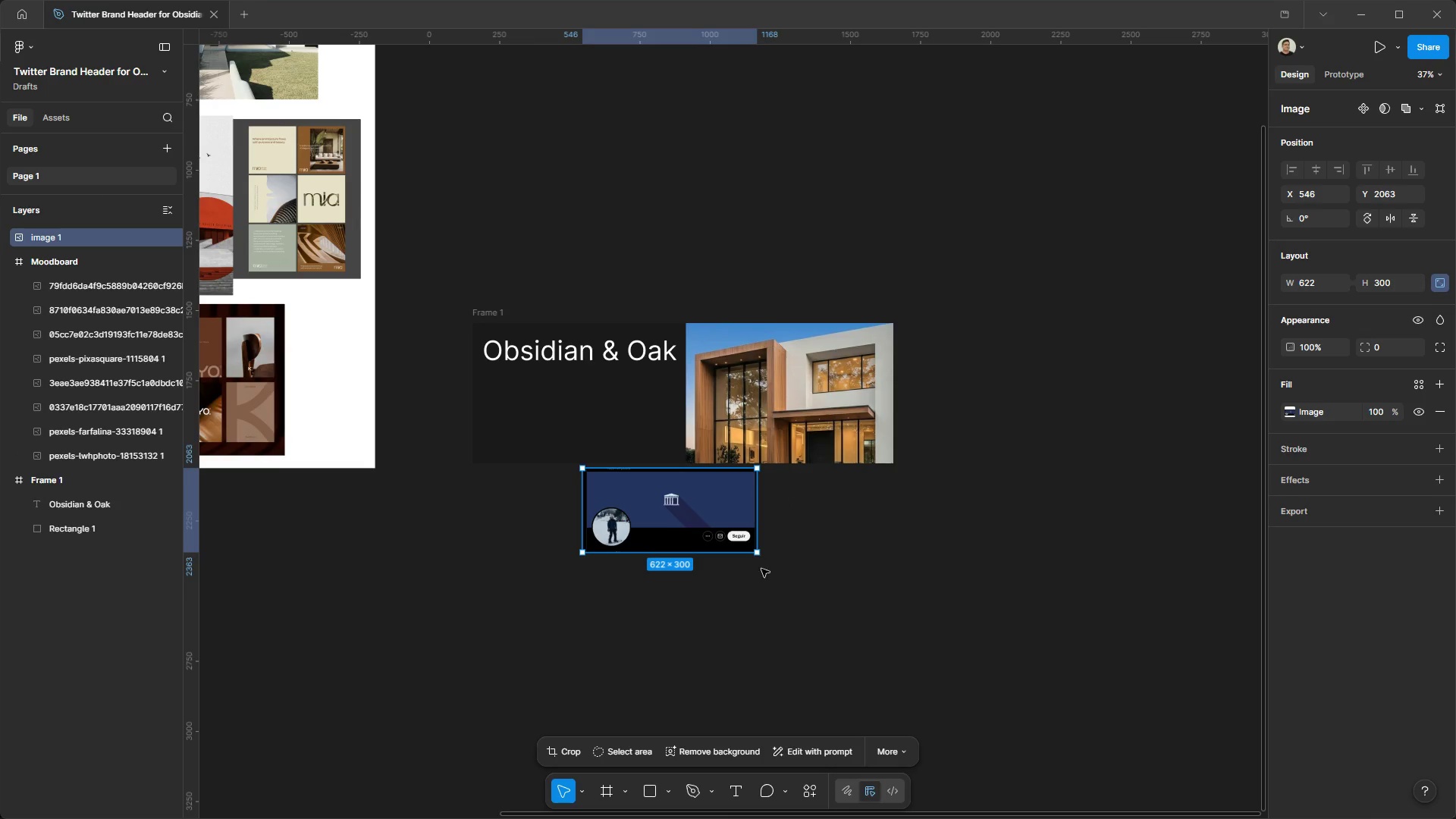 
hold_key(key=ShiftLeft, duration=1.5)
left_click_drag(start_coordinate=[756, 554], to_coordinate=[902, 637])
 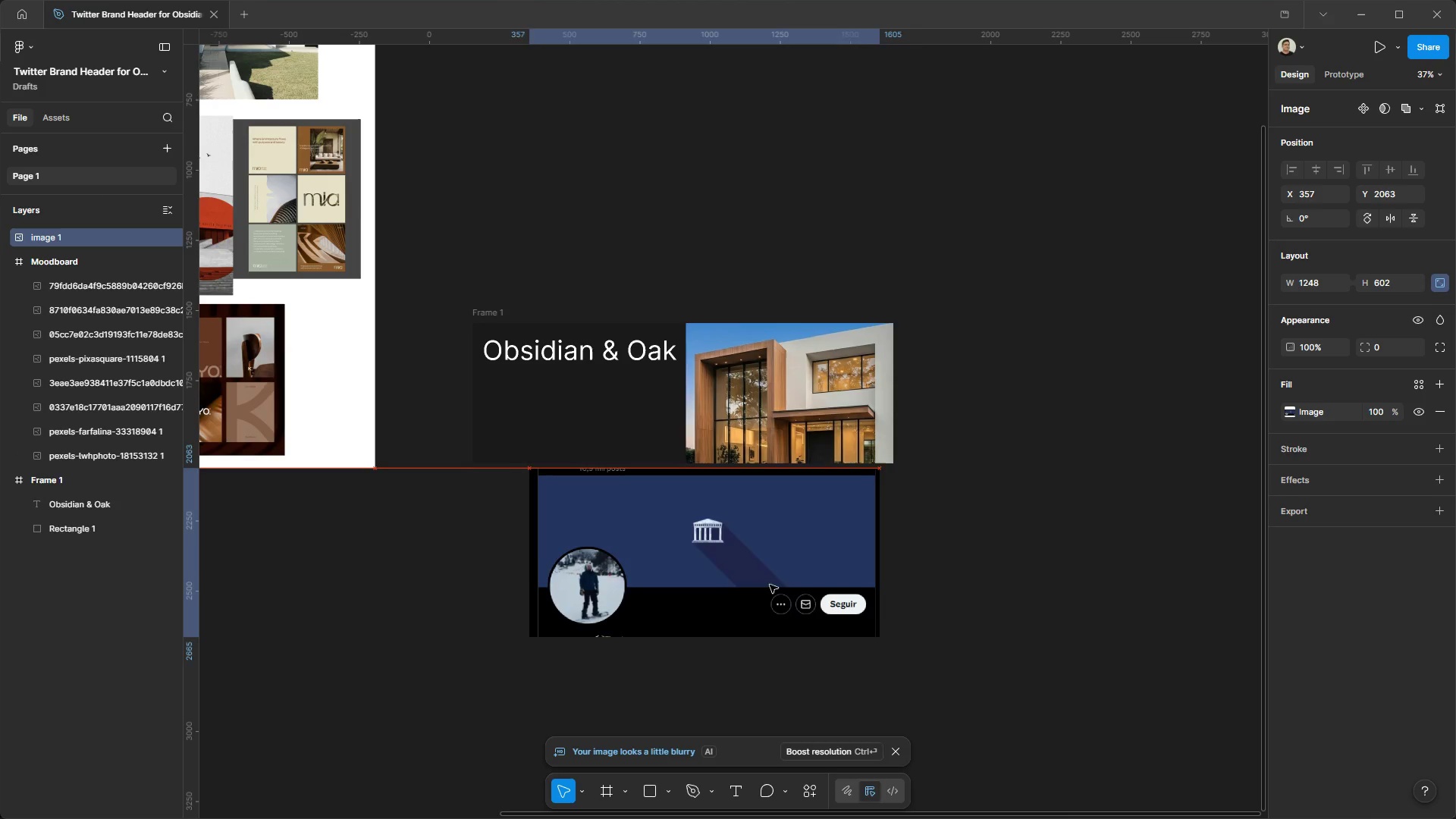 
key(Shift+ShiftLeft)
 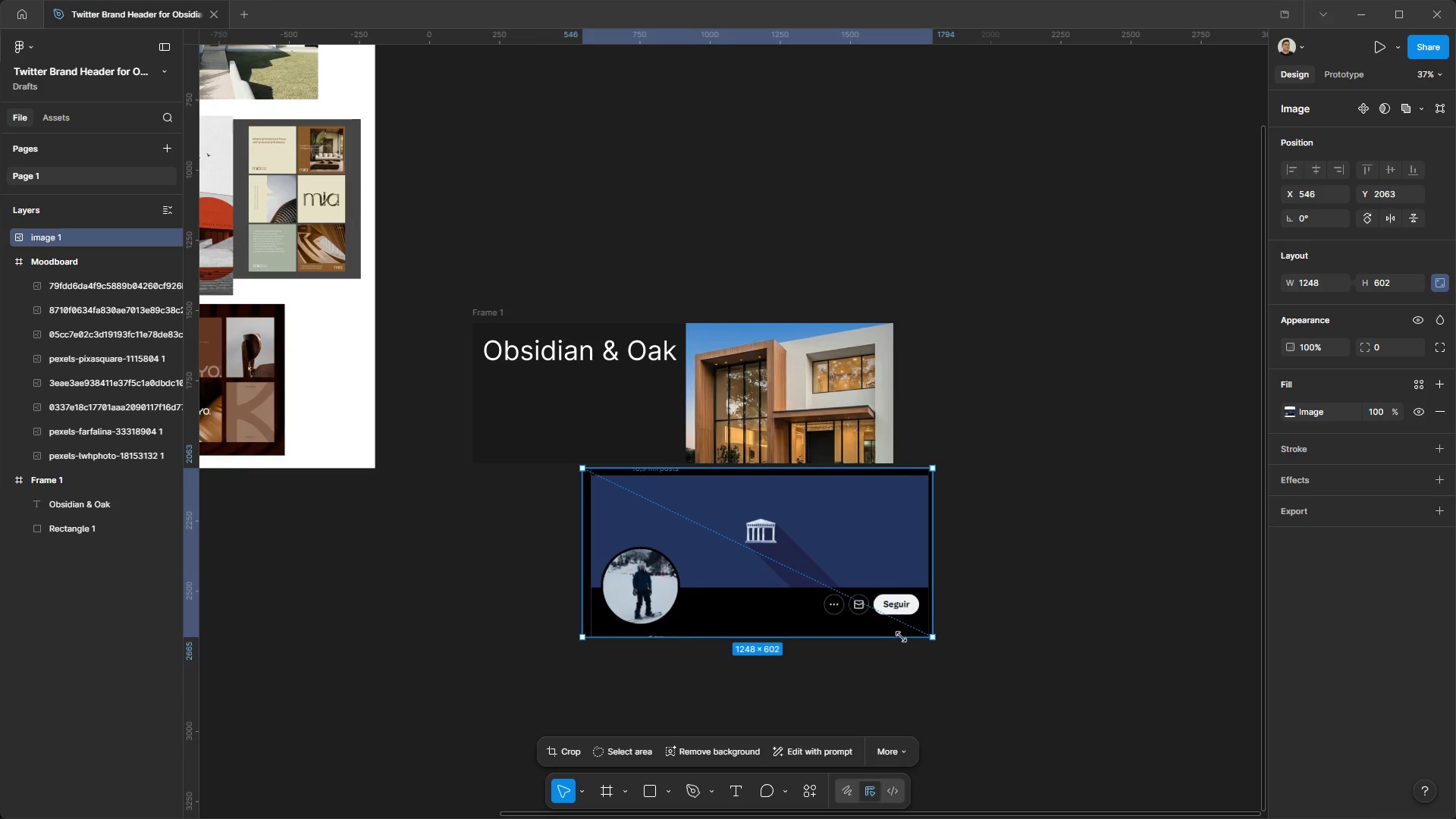 
key(Shift+ShiftLeft)
 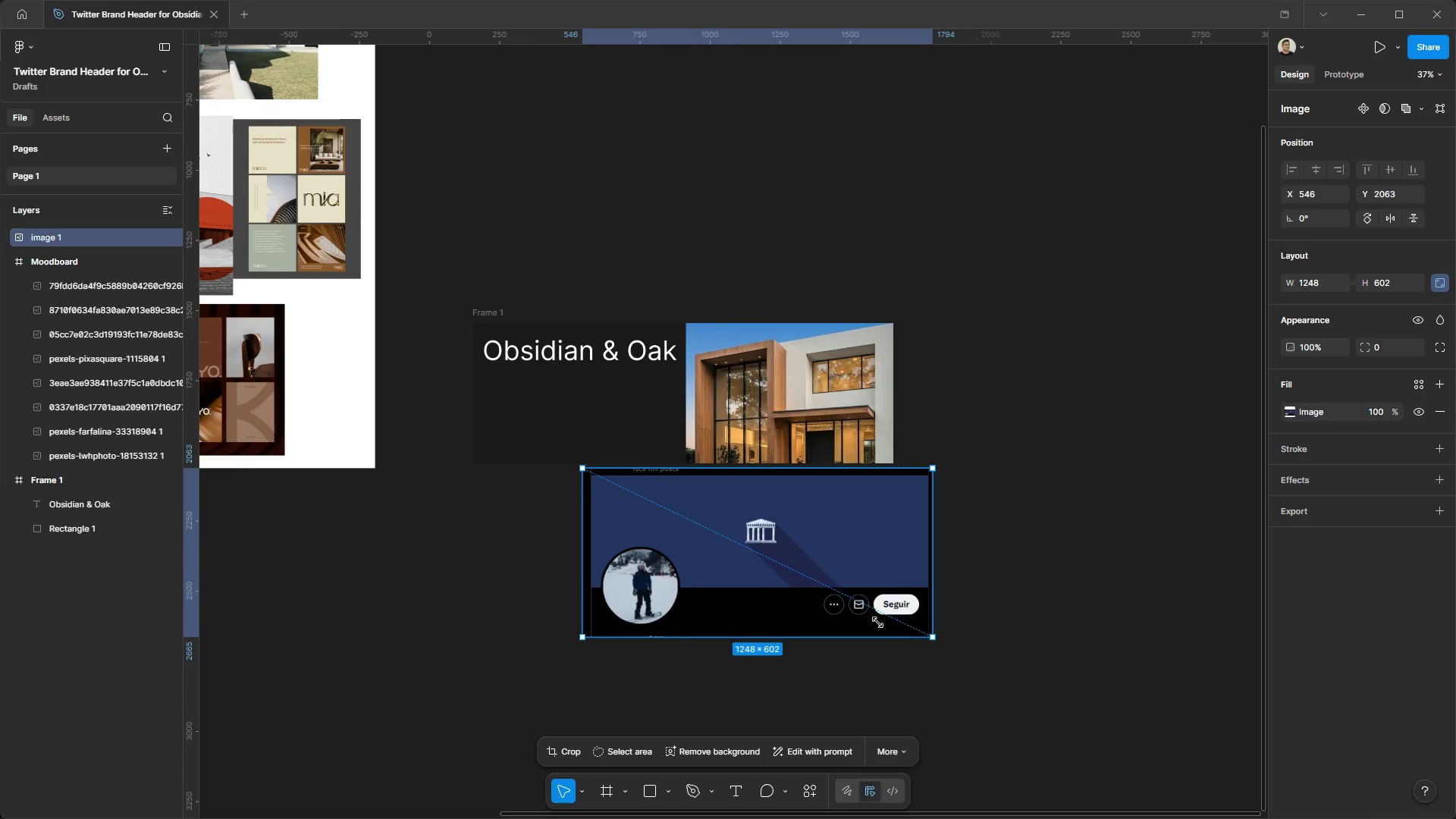 
key(Shift+ShiftLeft)
 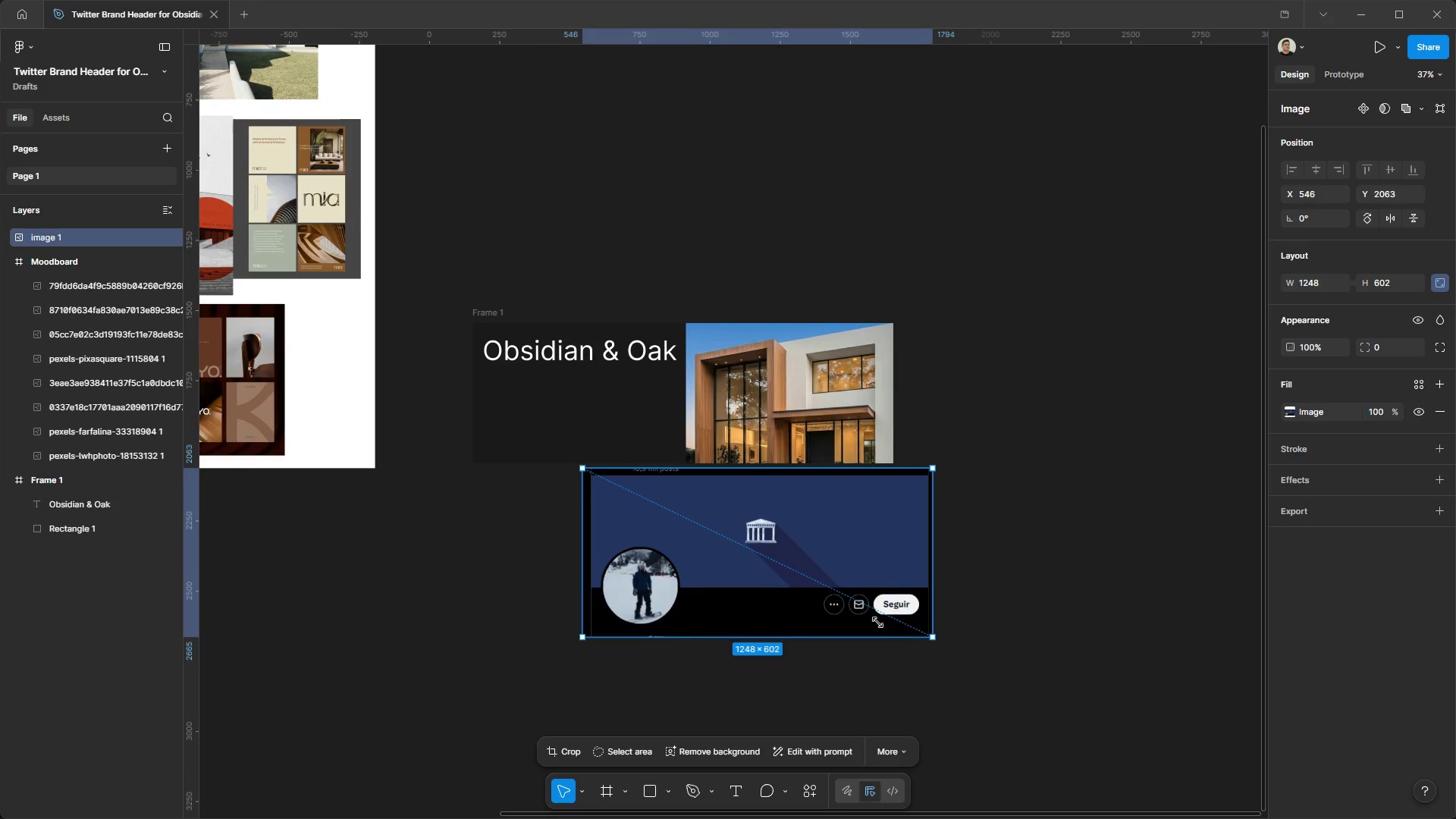 
key(Shift+ShiftLeft)
 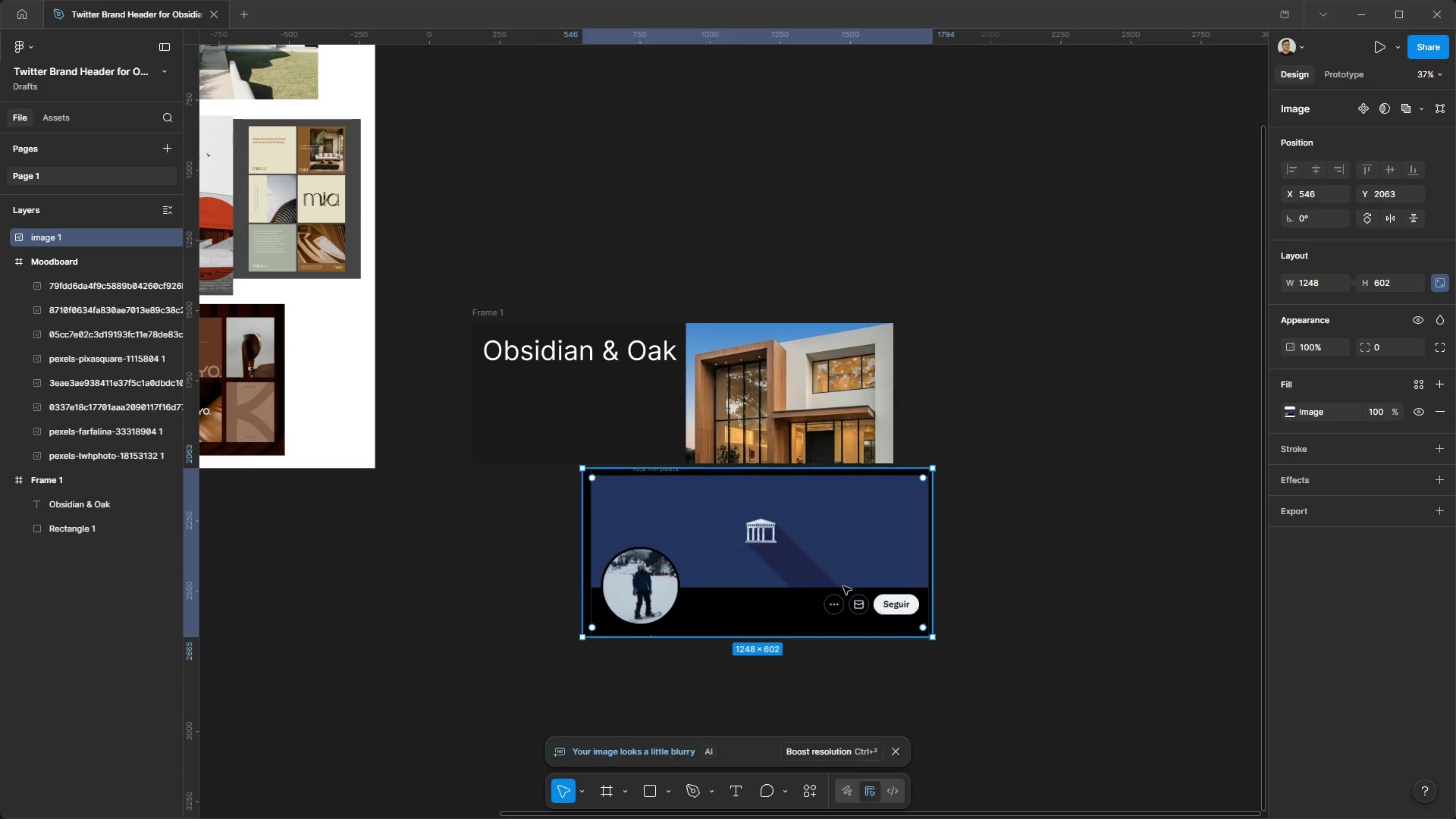 
left_click_drag(start_coordinate=[843, 586], to_coordinate=[725, 587])
 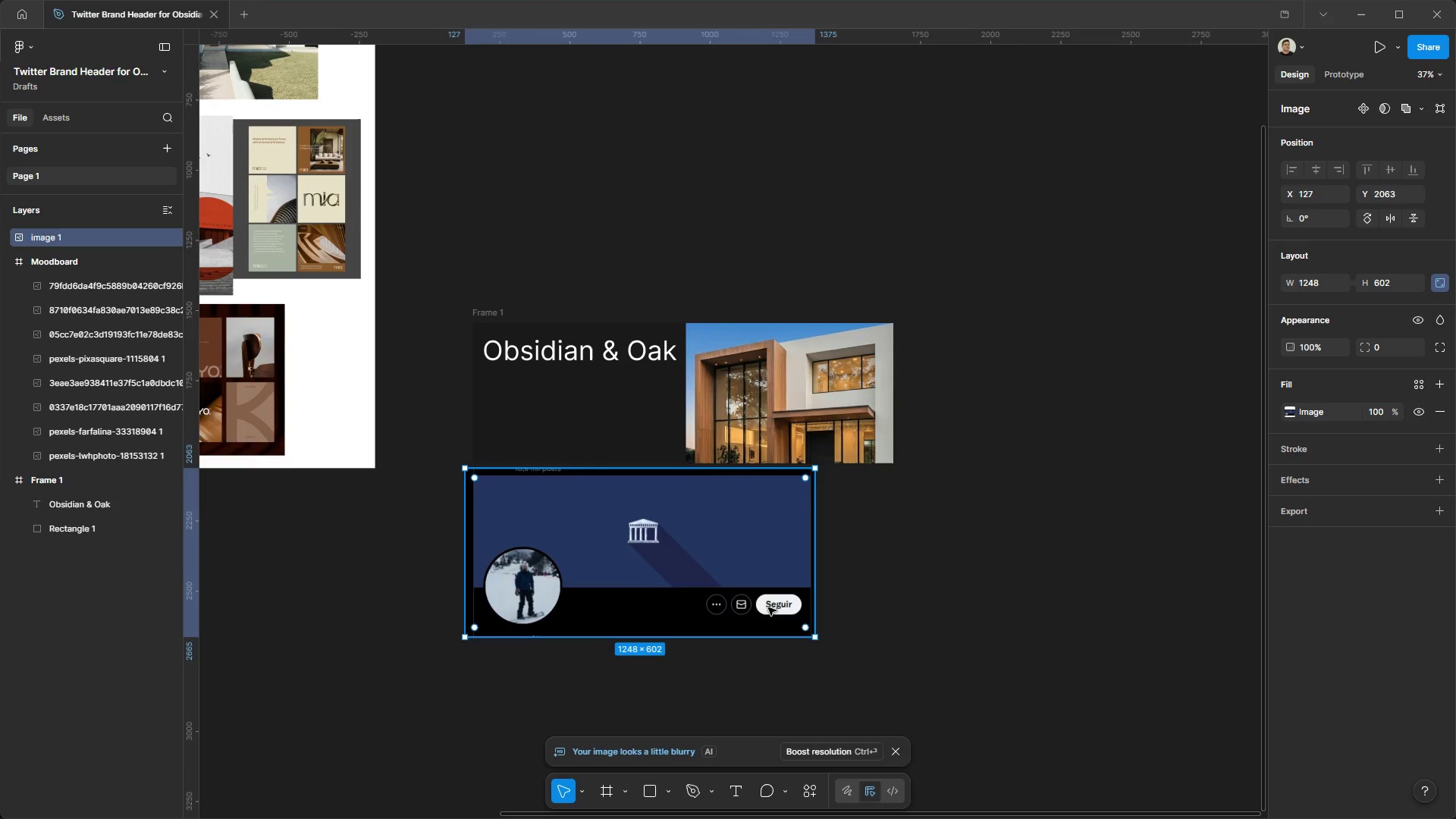 
hold_key(key=ShiftLeft, duration=1.53)
left_click_drag(start_coordinate=[820, 640], to_coordinate=[875, 676])
 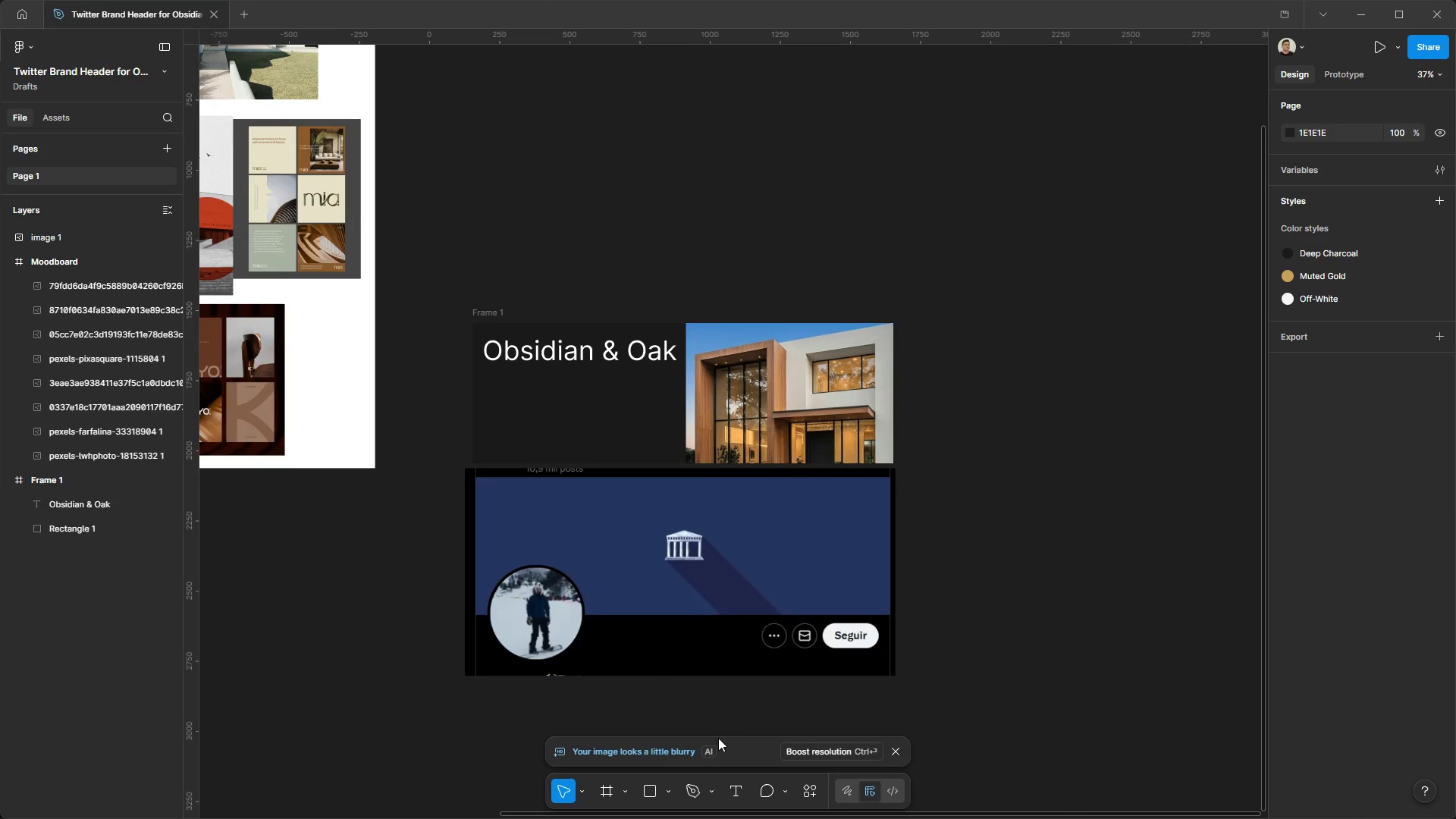 
hold_key(key=ShiftLeft, duration=0.84)
 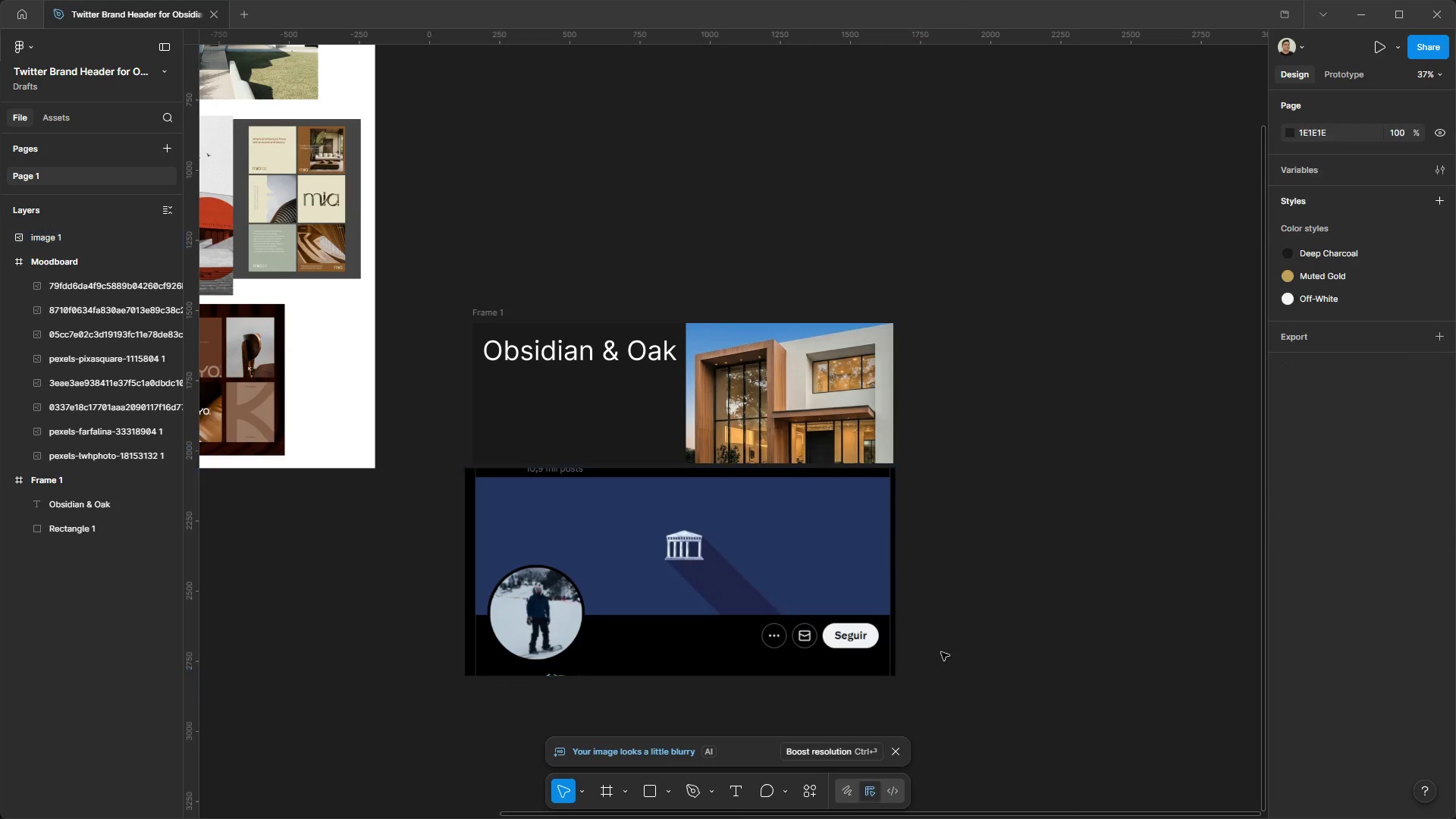 
hold_key(key=MetaLeft, duration=0.58)
hold_key(key=ControlLeft, duration=0.78)
hold_key(key=AltLeft, duration=0.56)
scroll: coordinate [618, 767], scroll_direction: up, amount: 8.0
 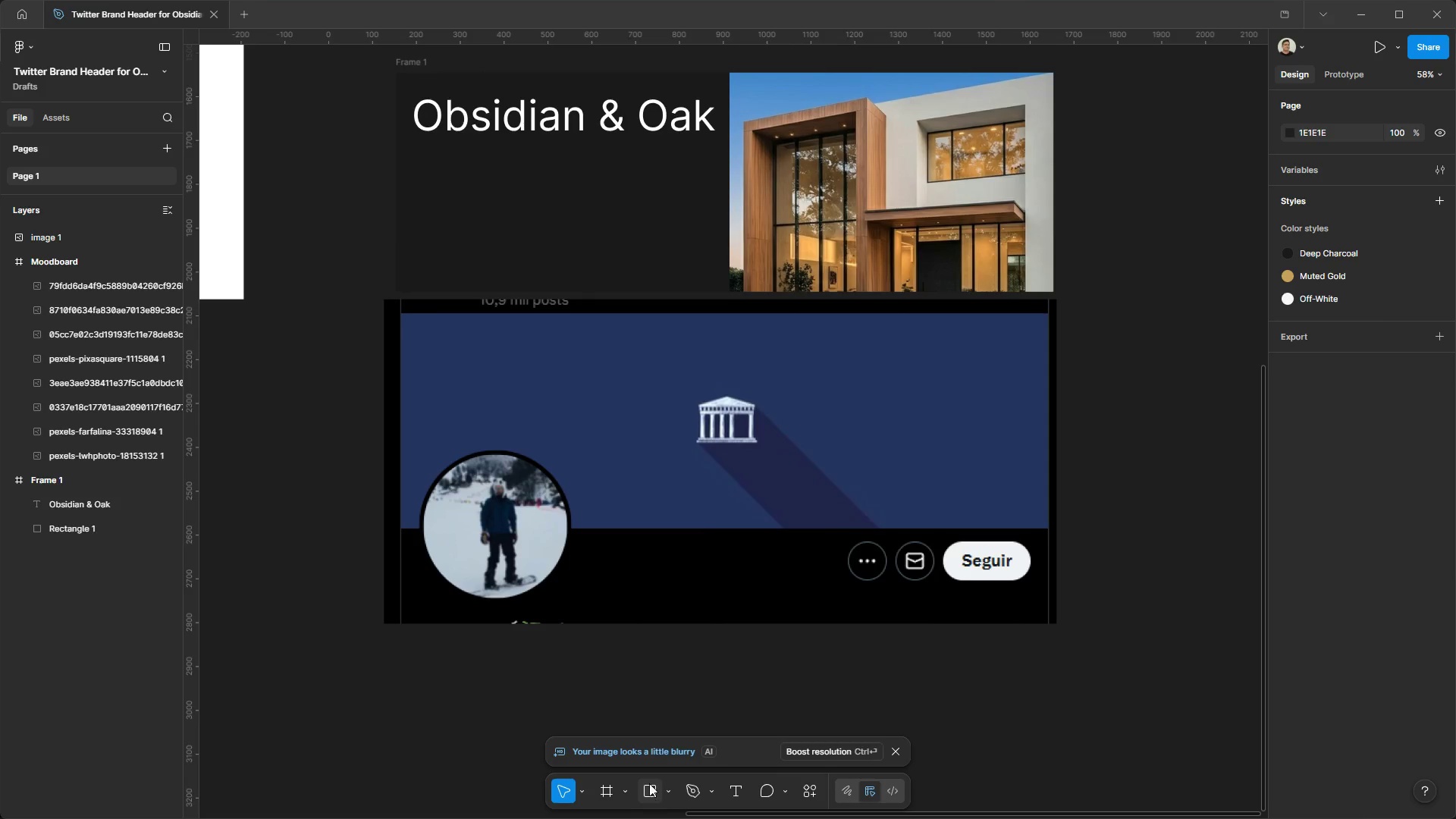 
left_click_drag(start_coordinate=[400, 314], to_coordinate=[1049, 531])
 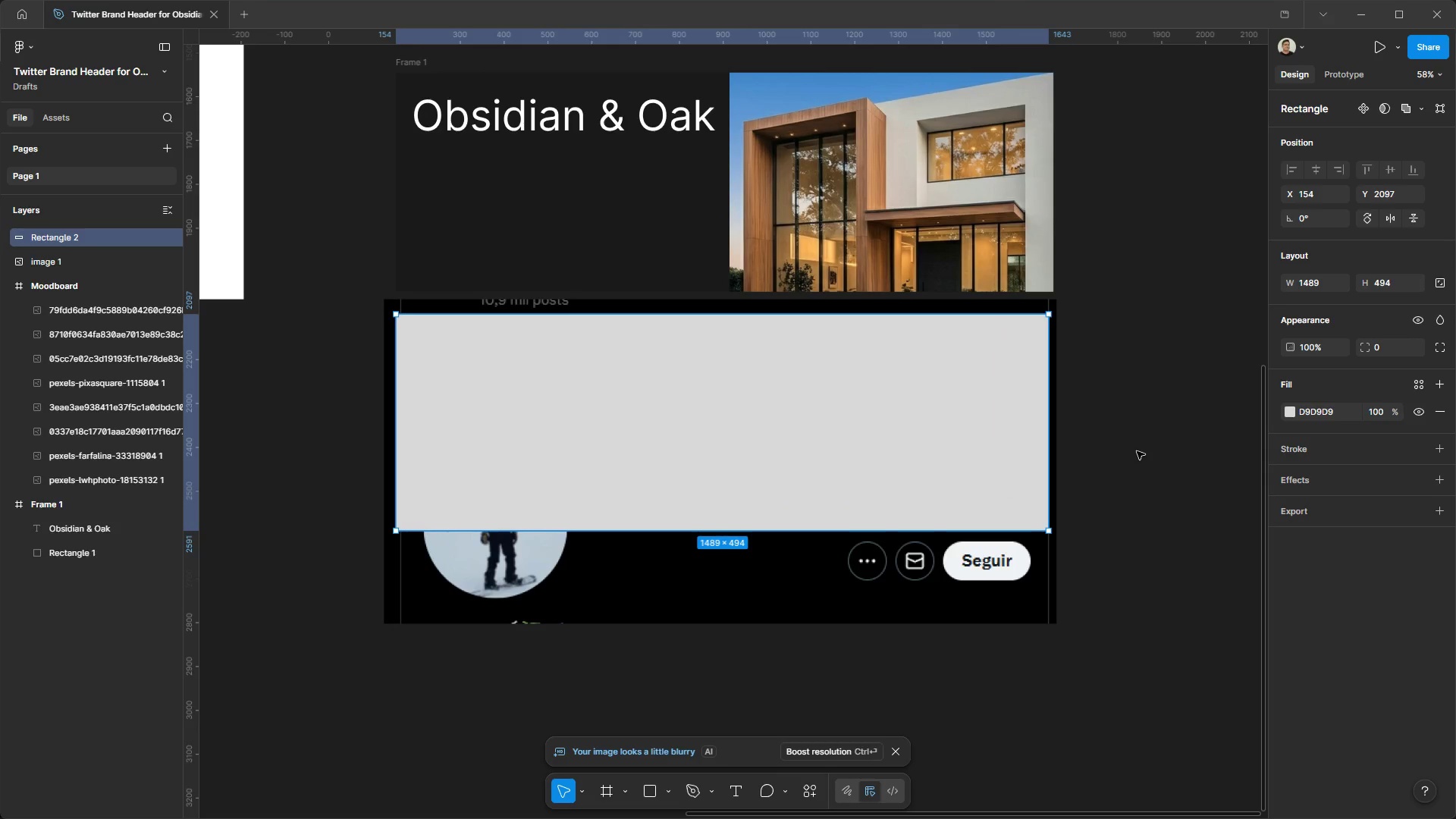 
left_click([1137, 450])
 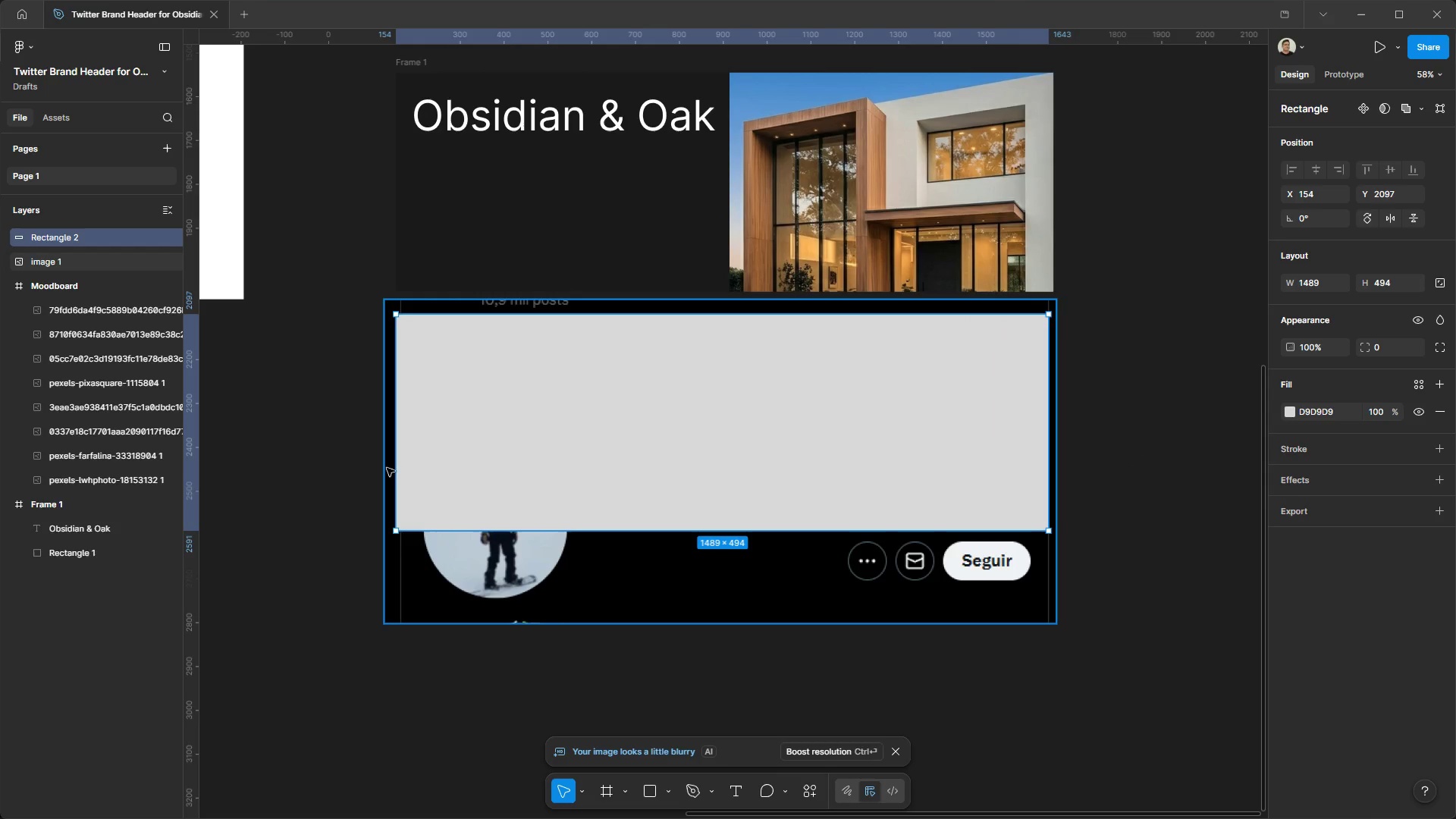 
left_click_drag(start_coordinate=[394, 465], to_coordinate=[402, 466])
 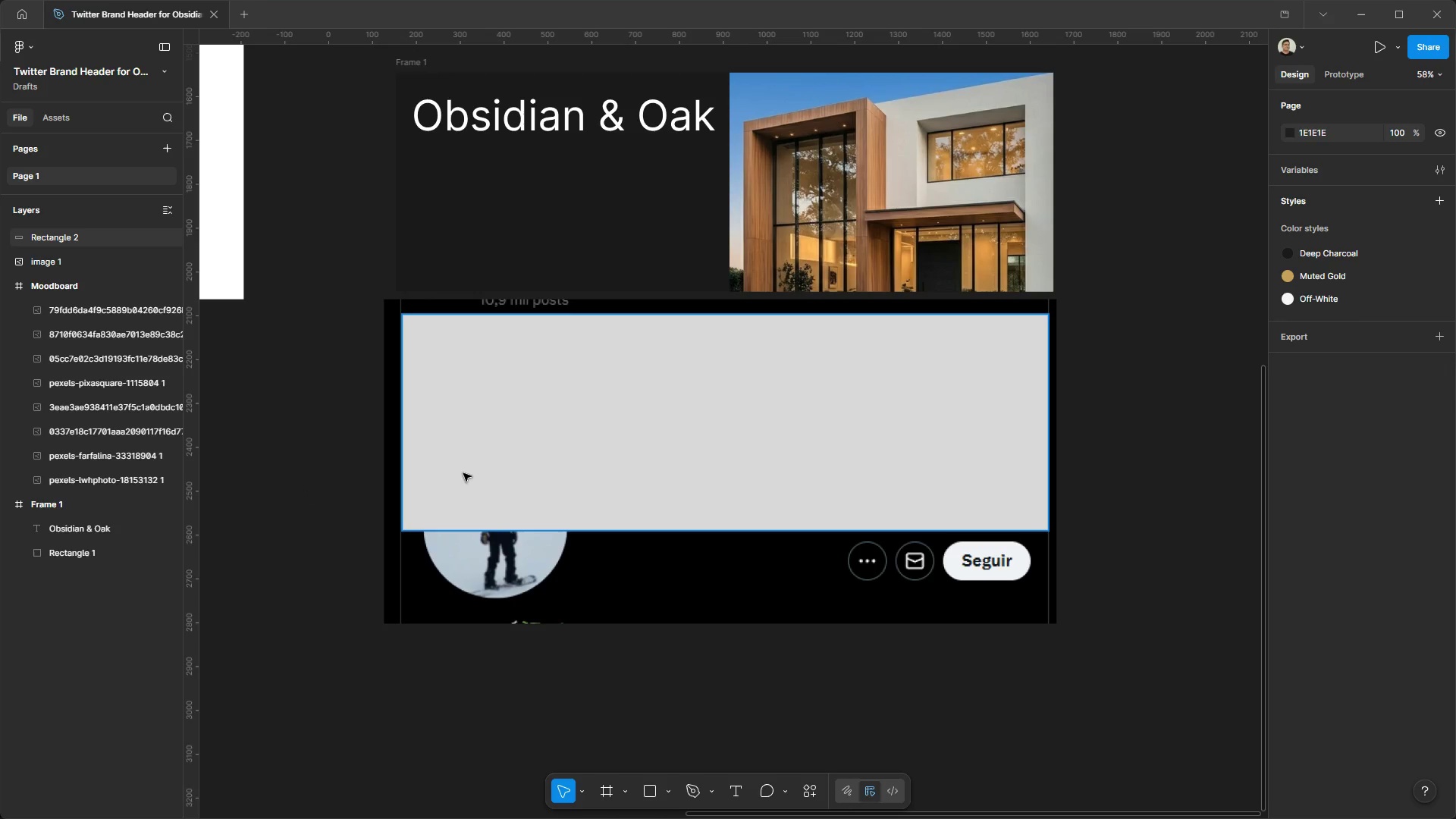 
left_click_drag(start_coordinate=[465, 473], to_coordinate=[676, 663])
 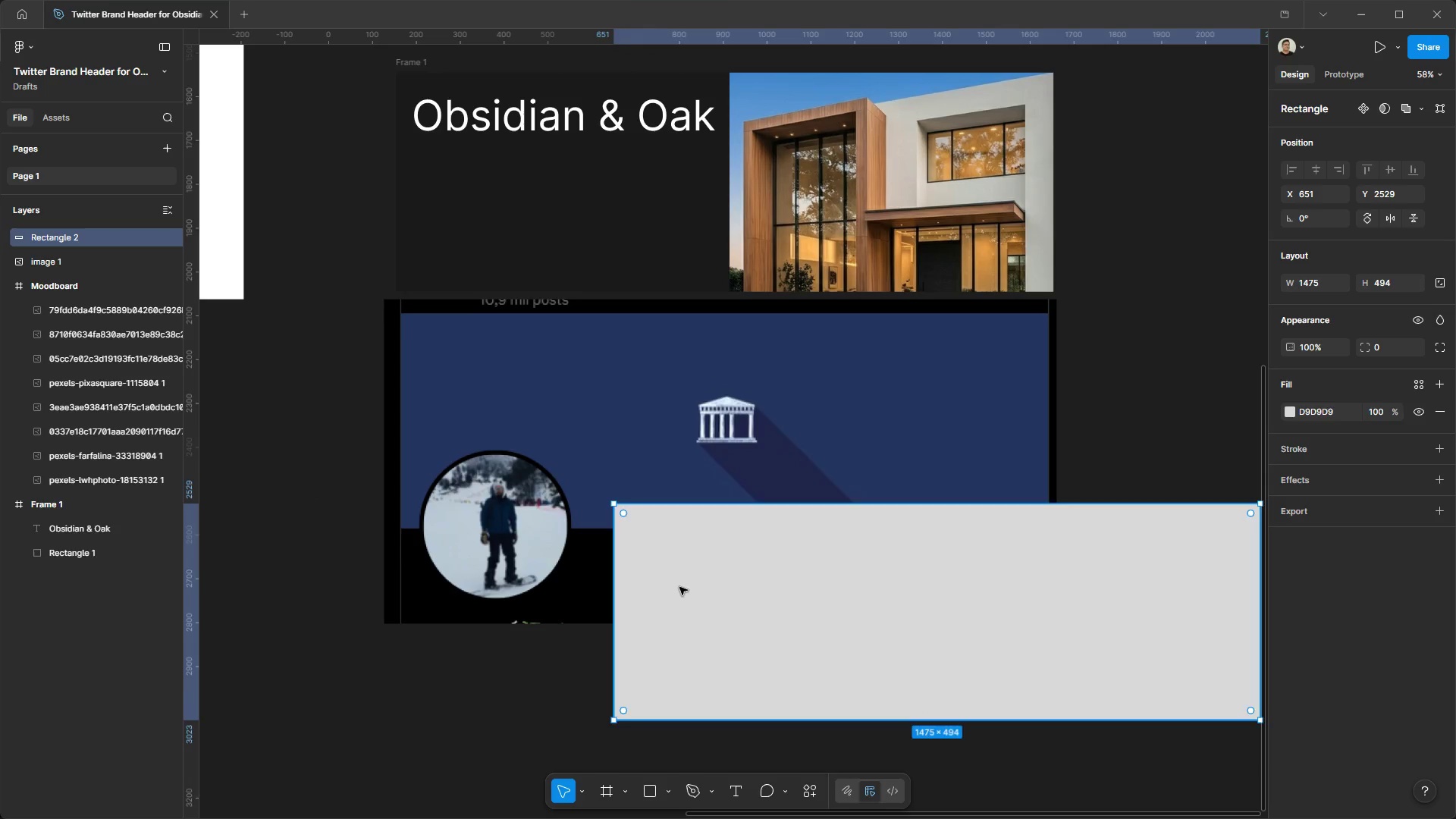 
left_click_drag(start_coordinate=[679, 584], to_coordinate=[762, 741])
 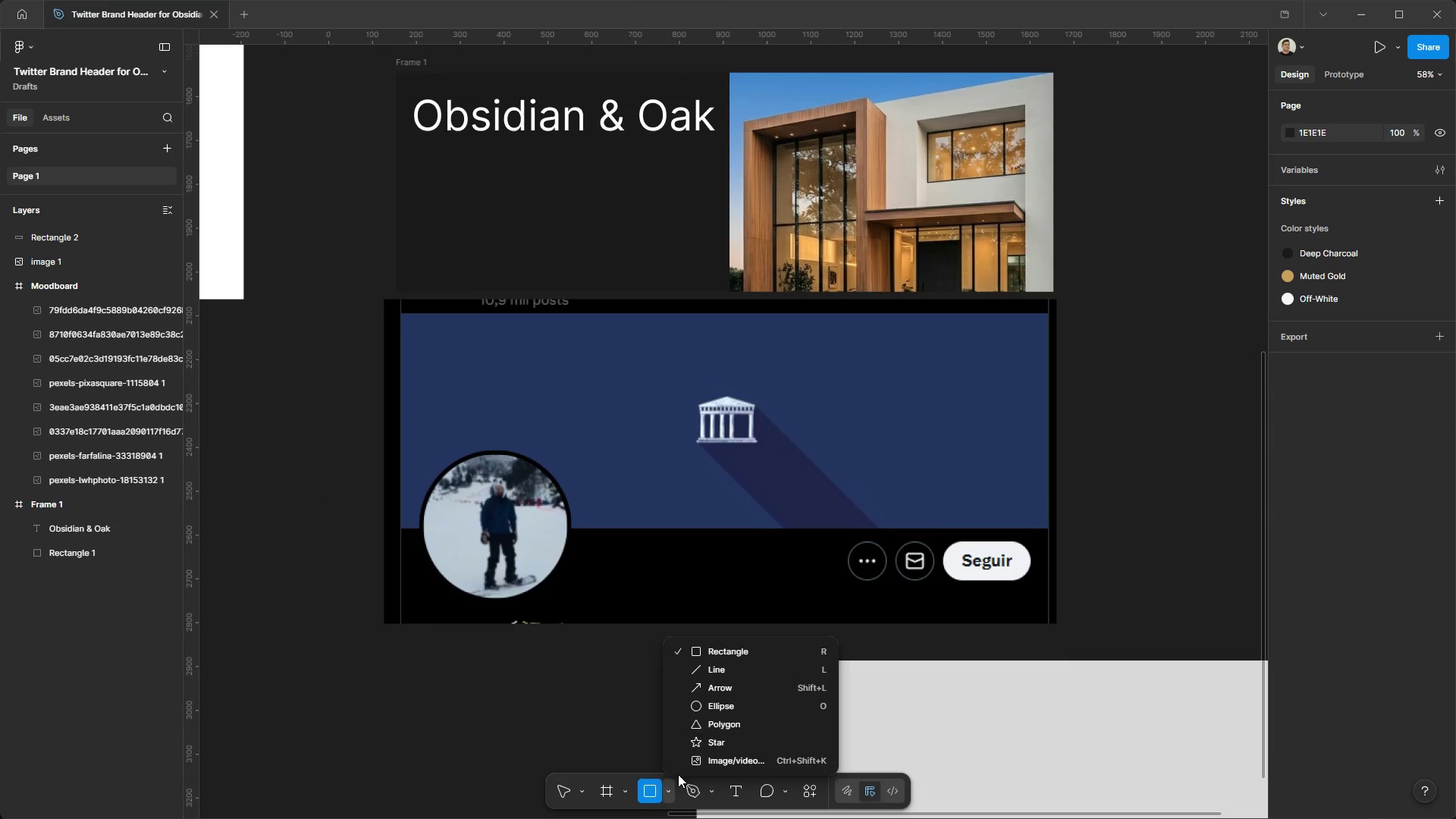 
hold_key(key=ShiftLeft, duration=1.5)
left_click_drag(start_coordinate=[425, 453], to_coordinate=[577, 603])
 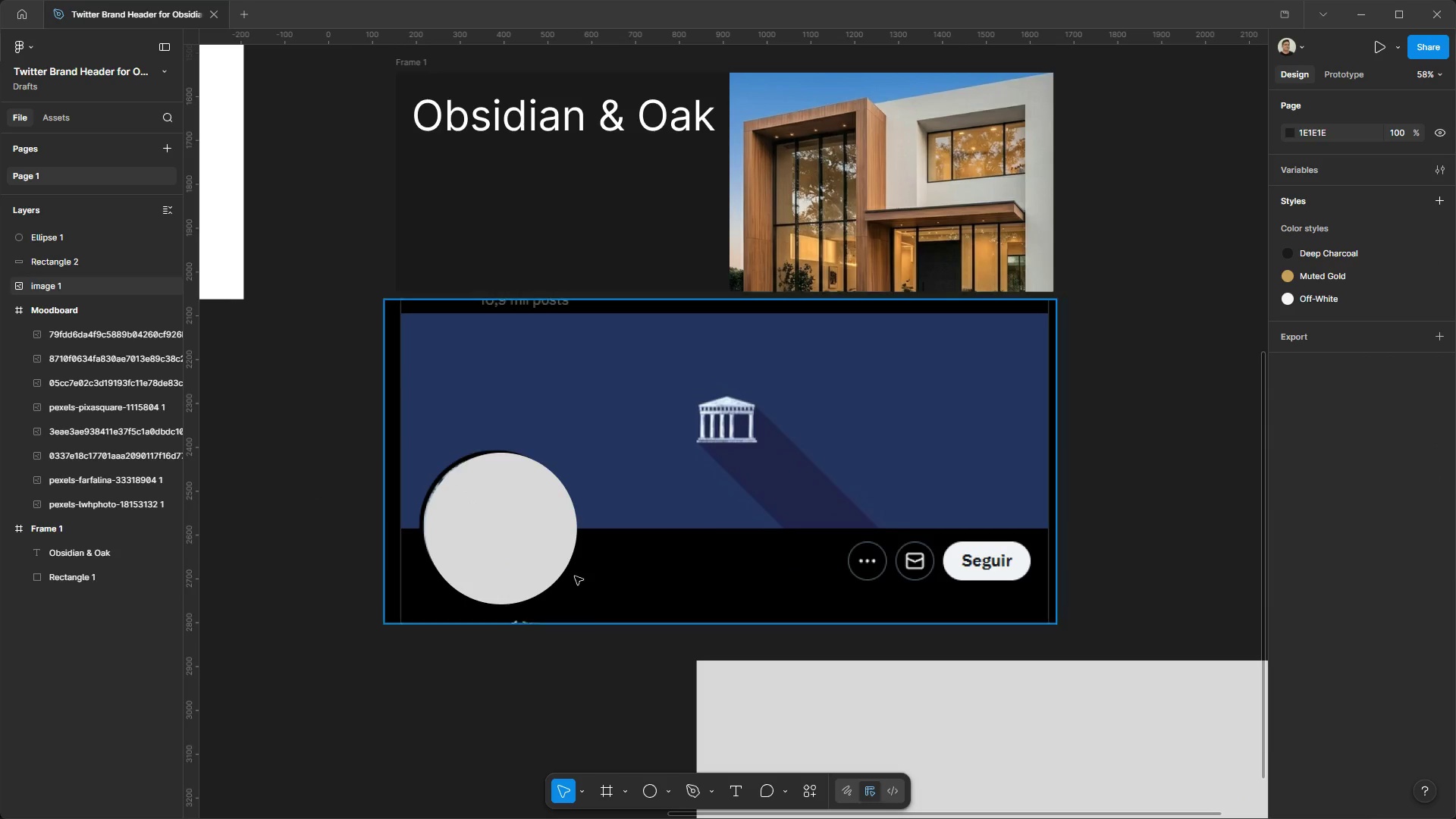 
hold_key(key=ShiftLeft, duration=1.41)
 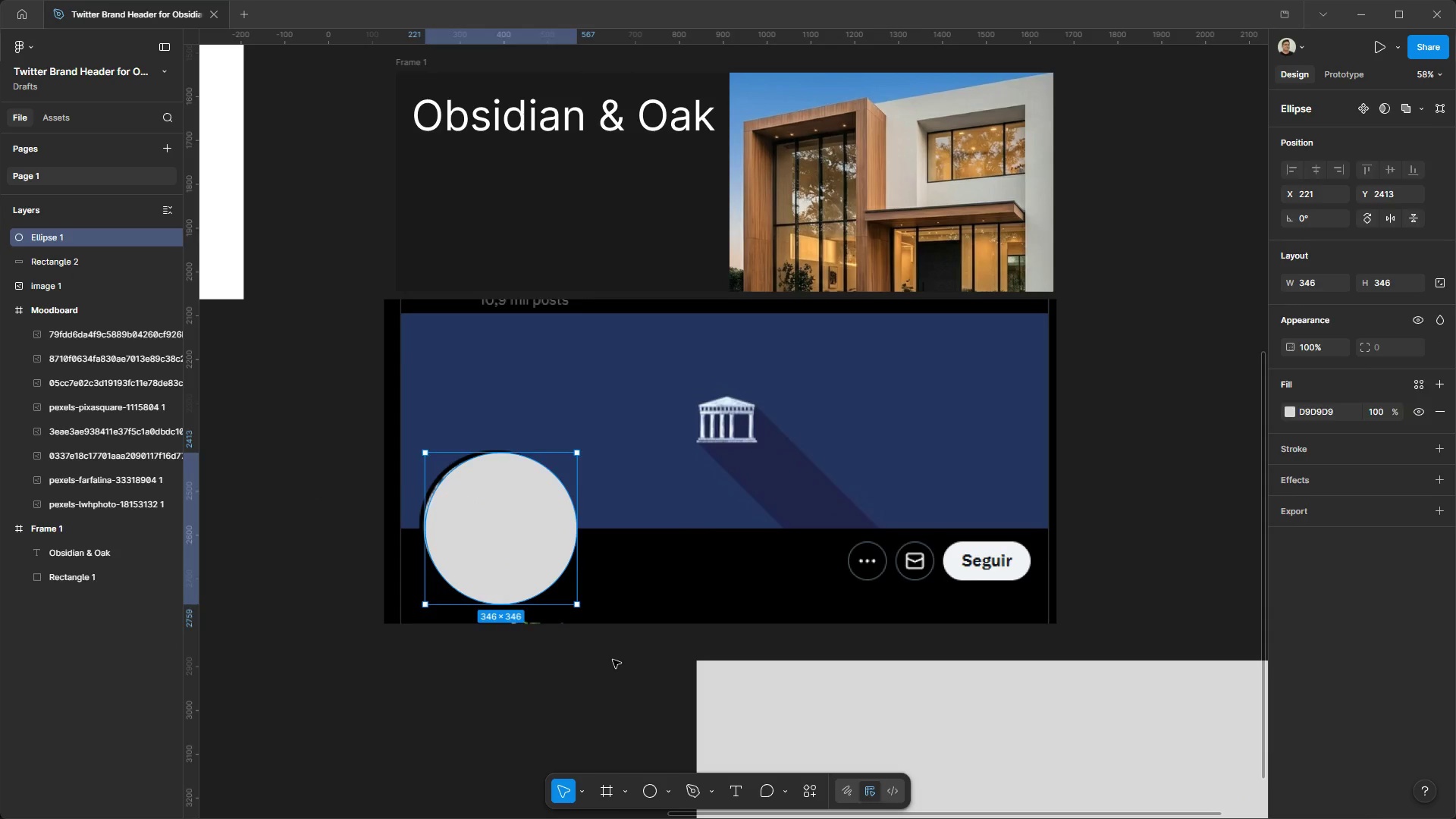 
left_click([613, 660])
 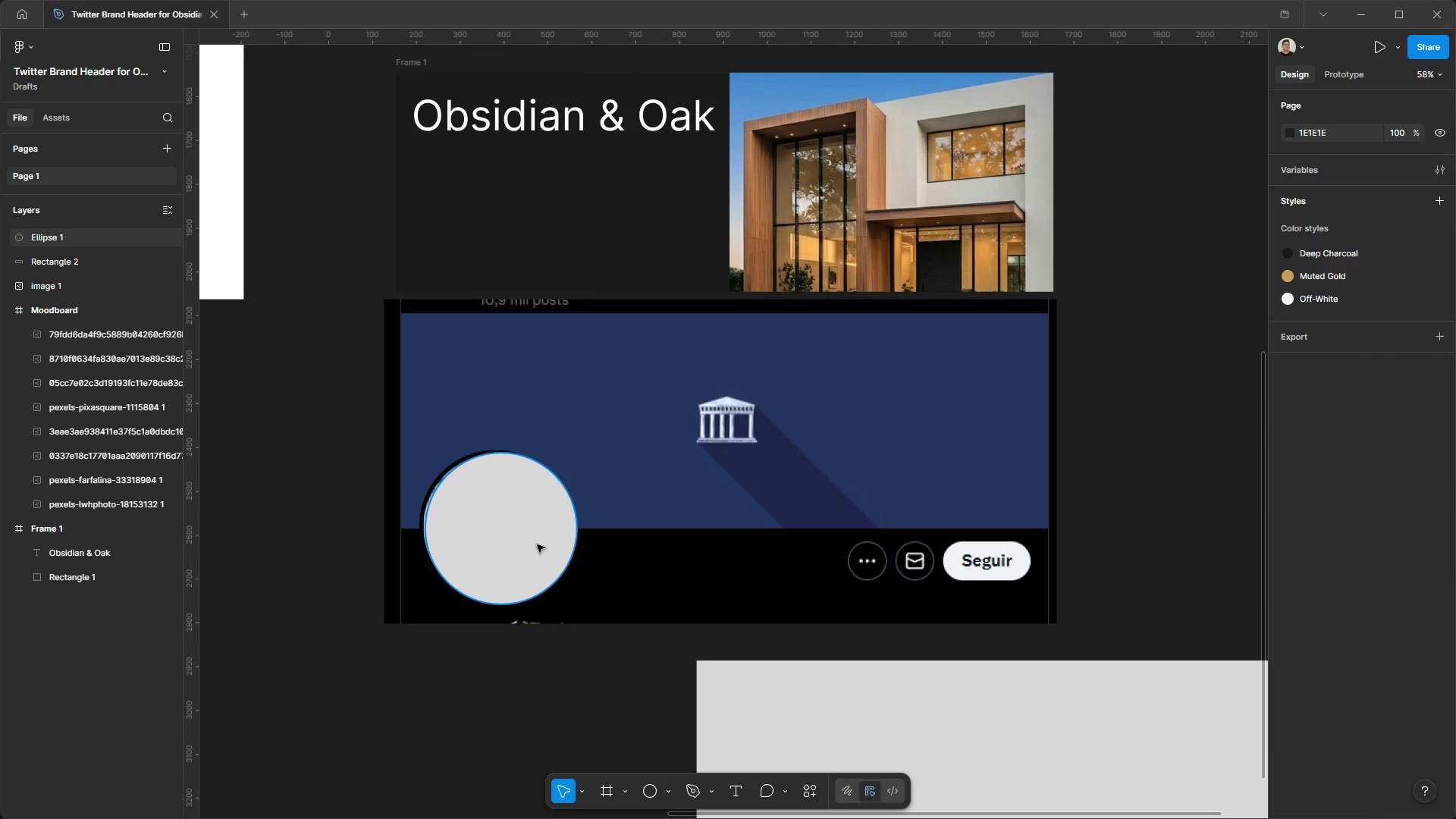 
left_click_drag(start_coordinate=[537, 544], to_coordinate=[532, 541])
 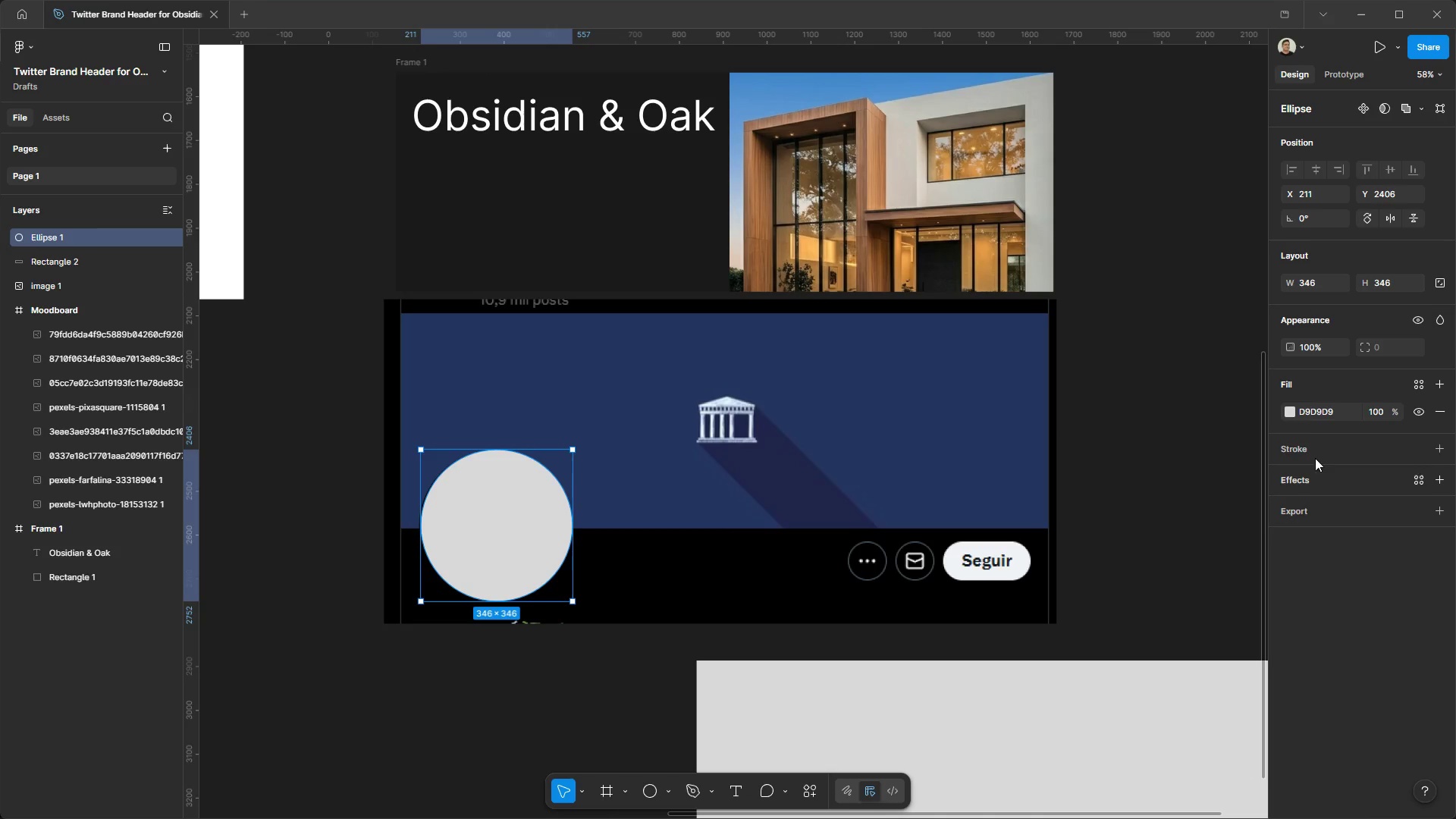 
left_click([1290, 406])
 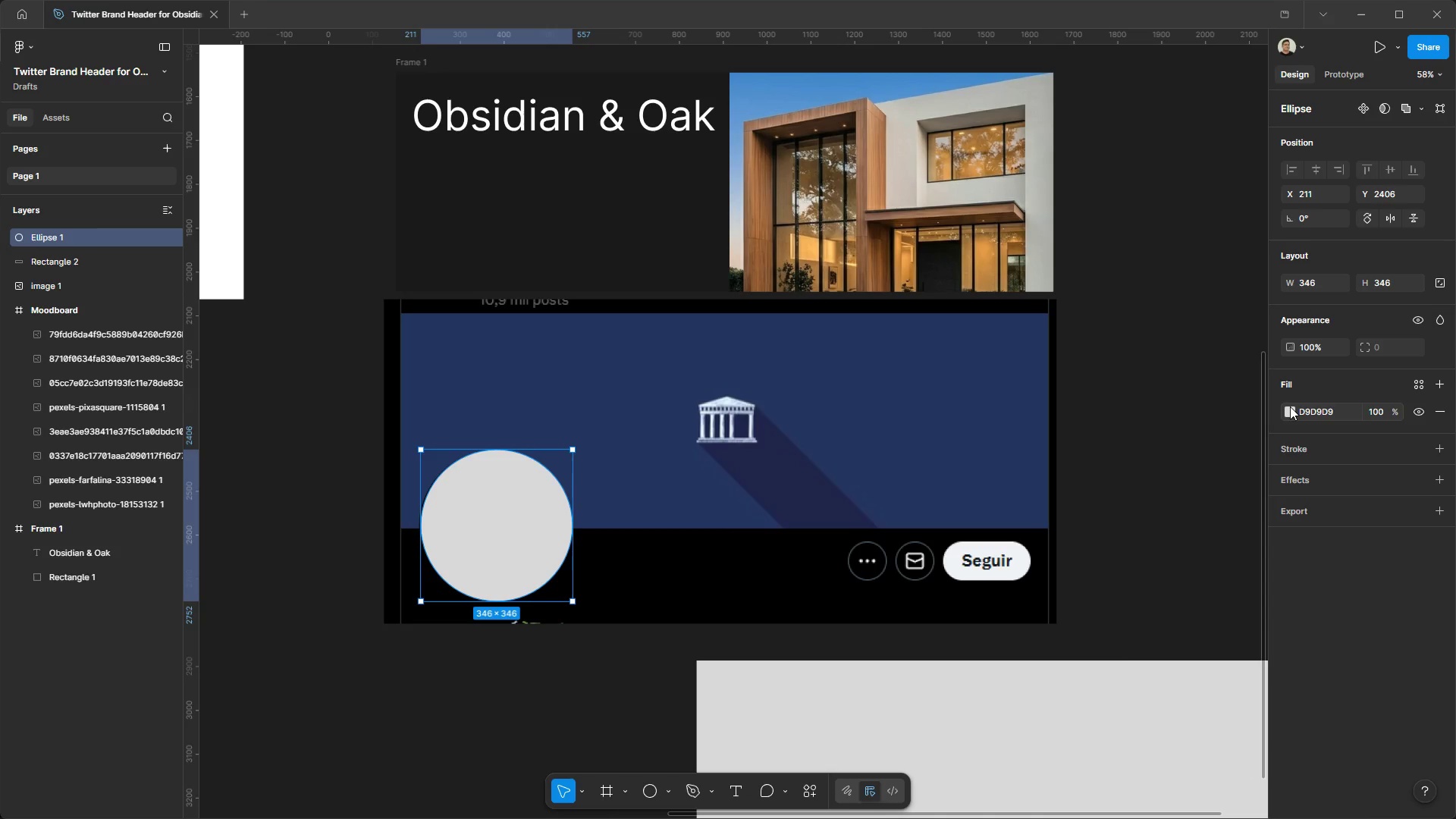 
left_click([1290, 406])
 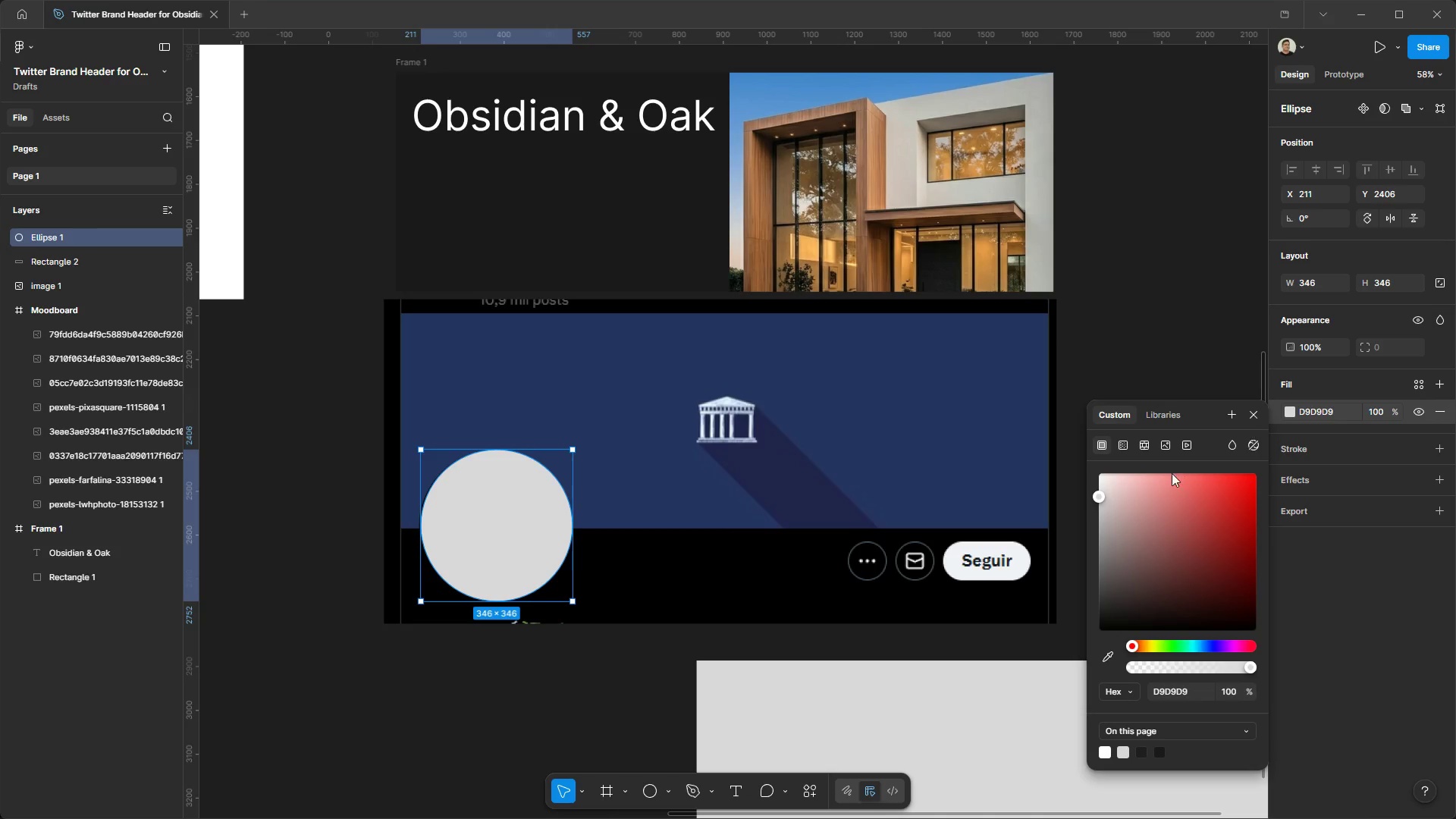 
left_click_drag(start_coordinate=[1167, 479], to_coordinate=[1112, 468])
 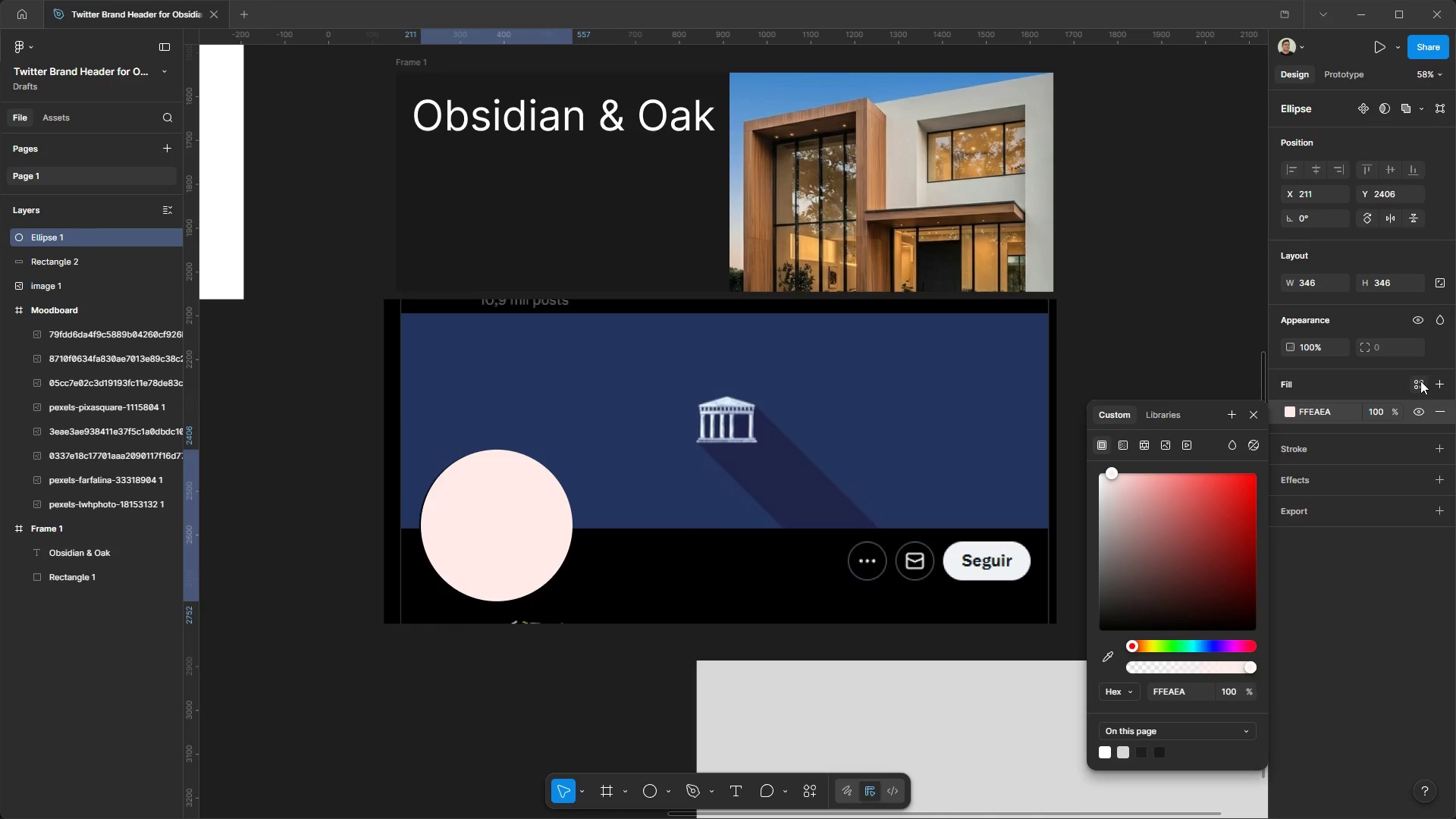 
left_click([1420, 381])
 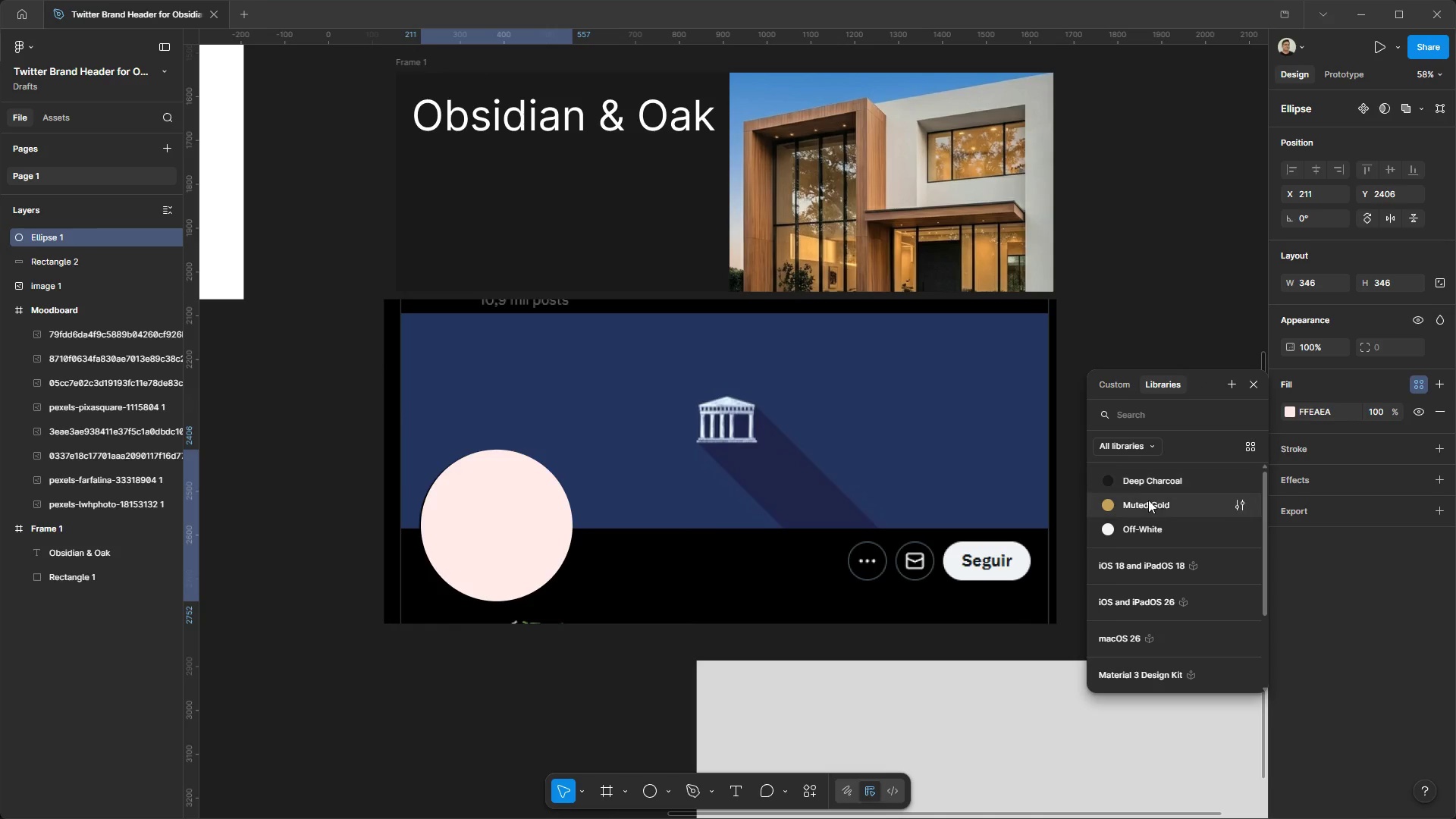 
left_click([1145, 503])
 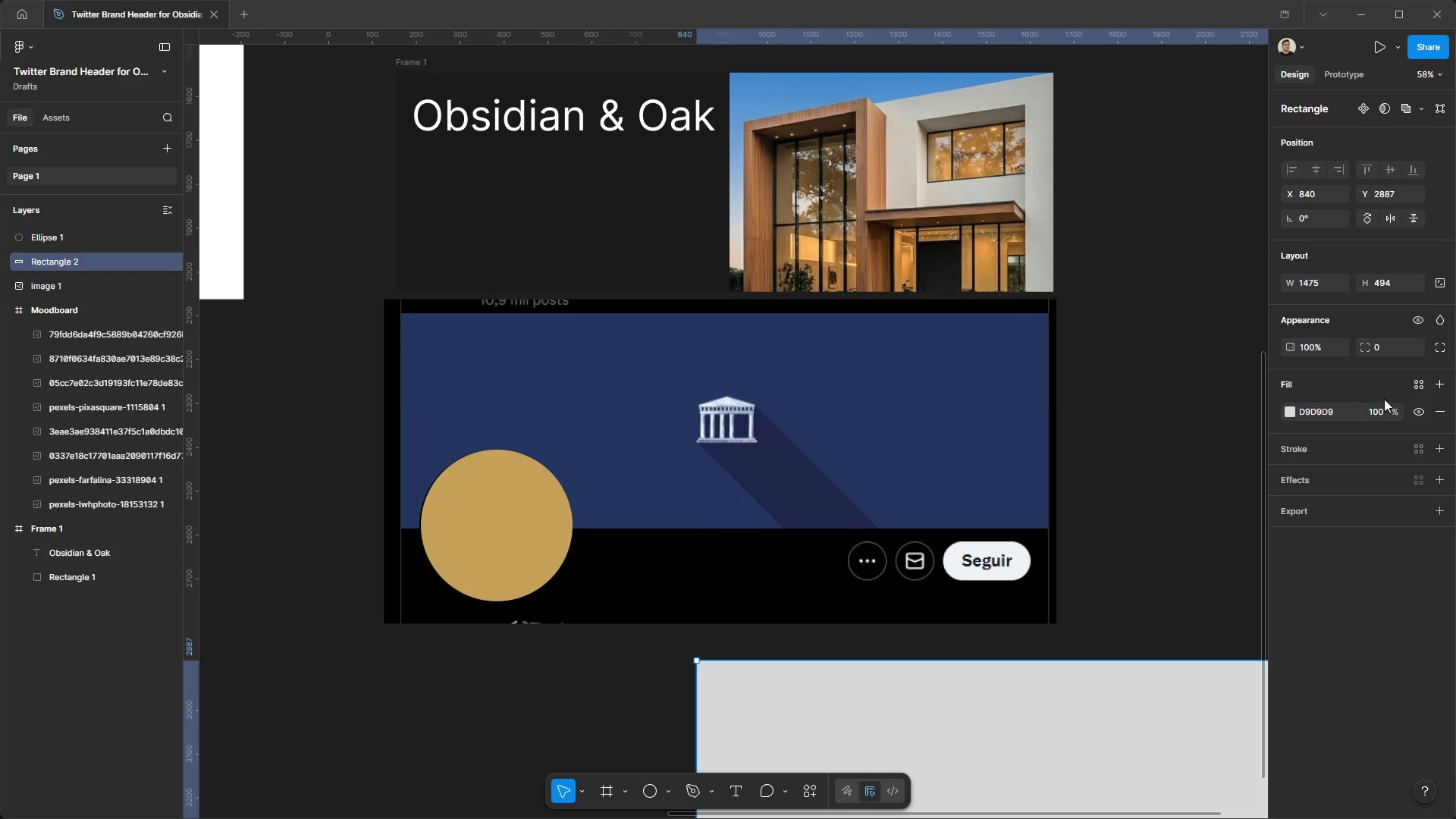 
left_click([1422, 387])
 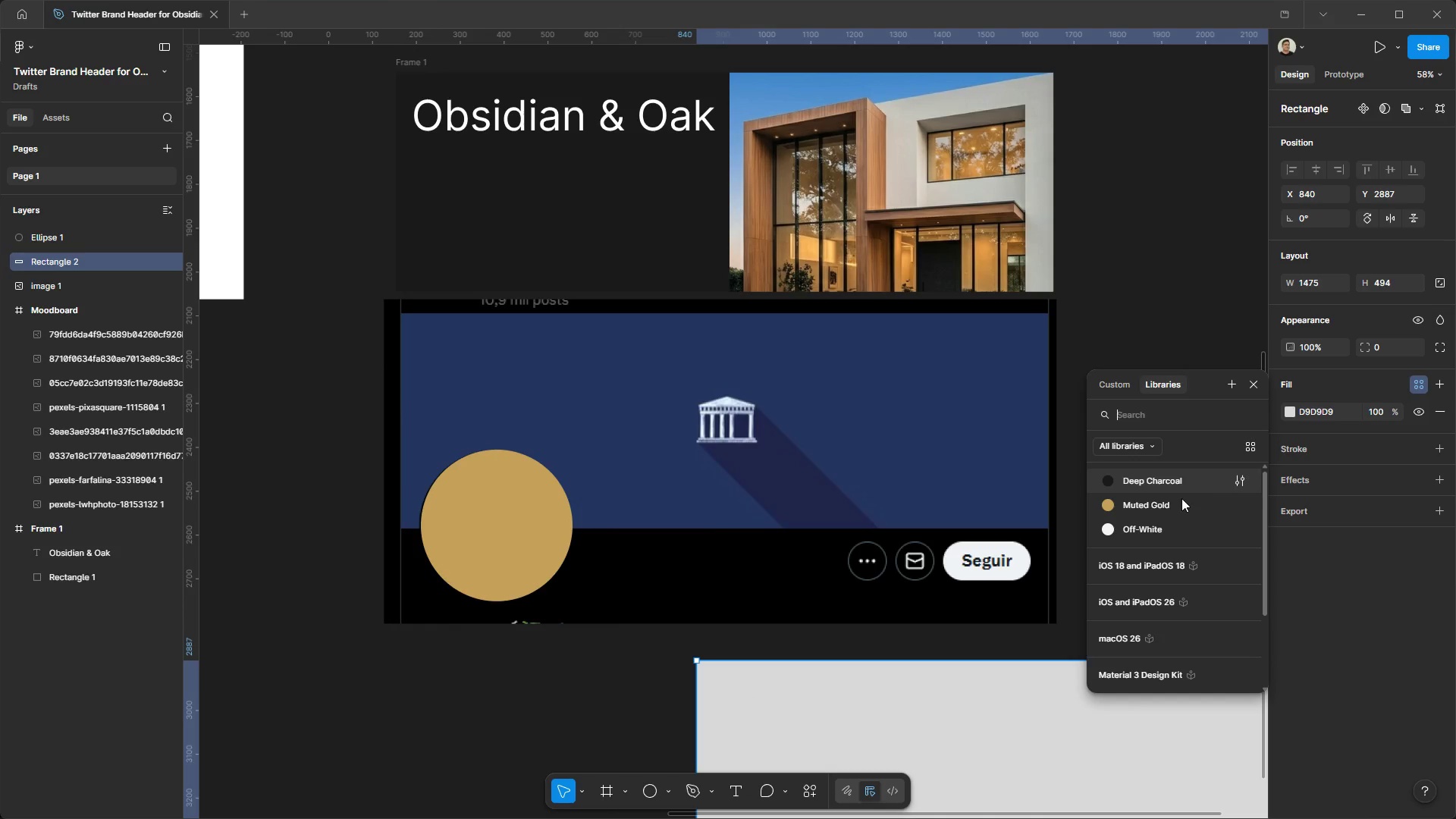 
left_click([1160, 528])
 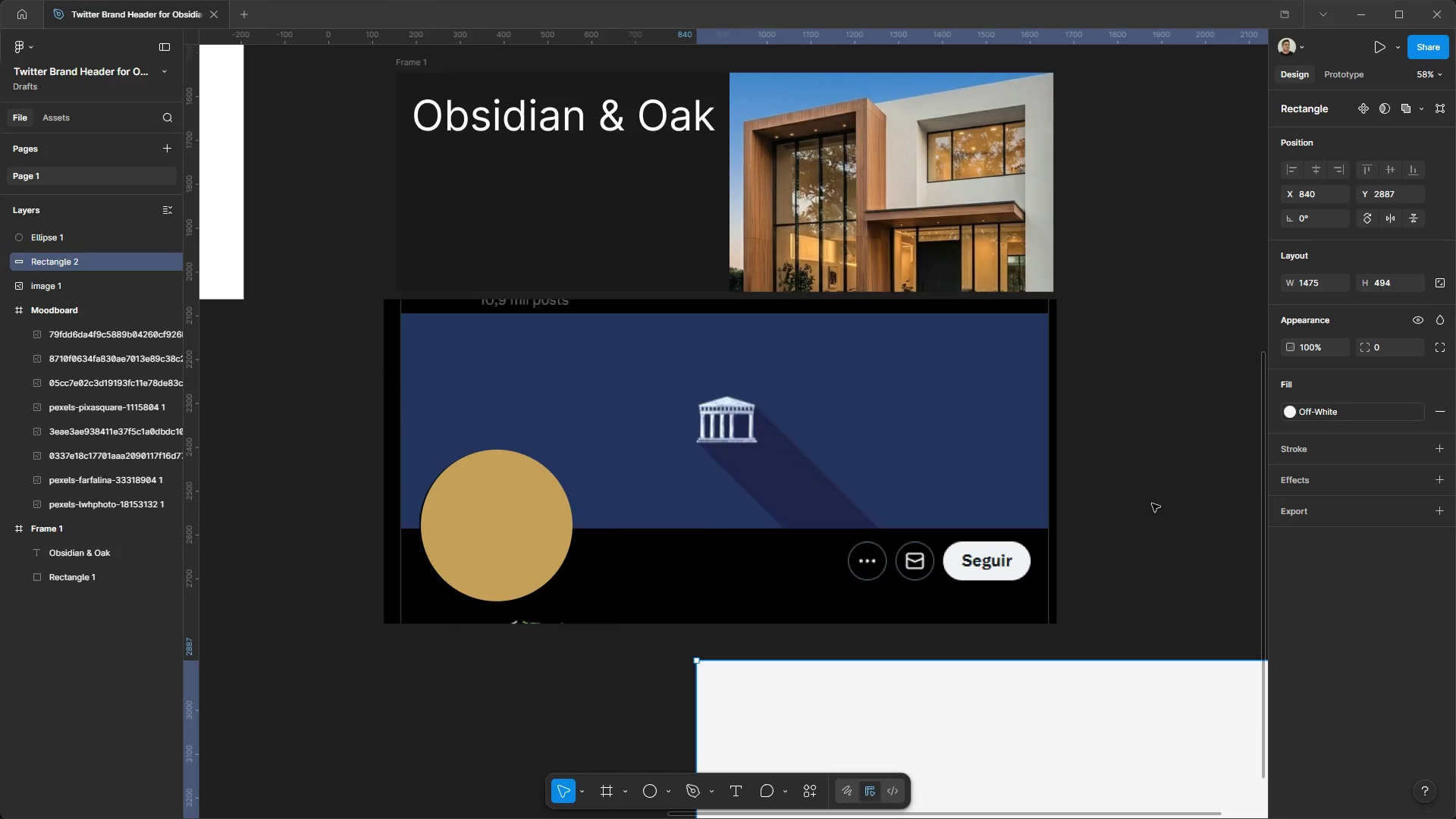 
left_click([1152, 504])
 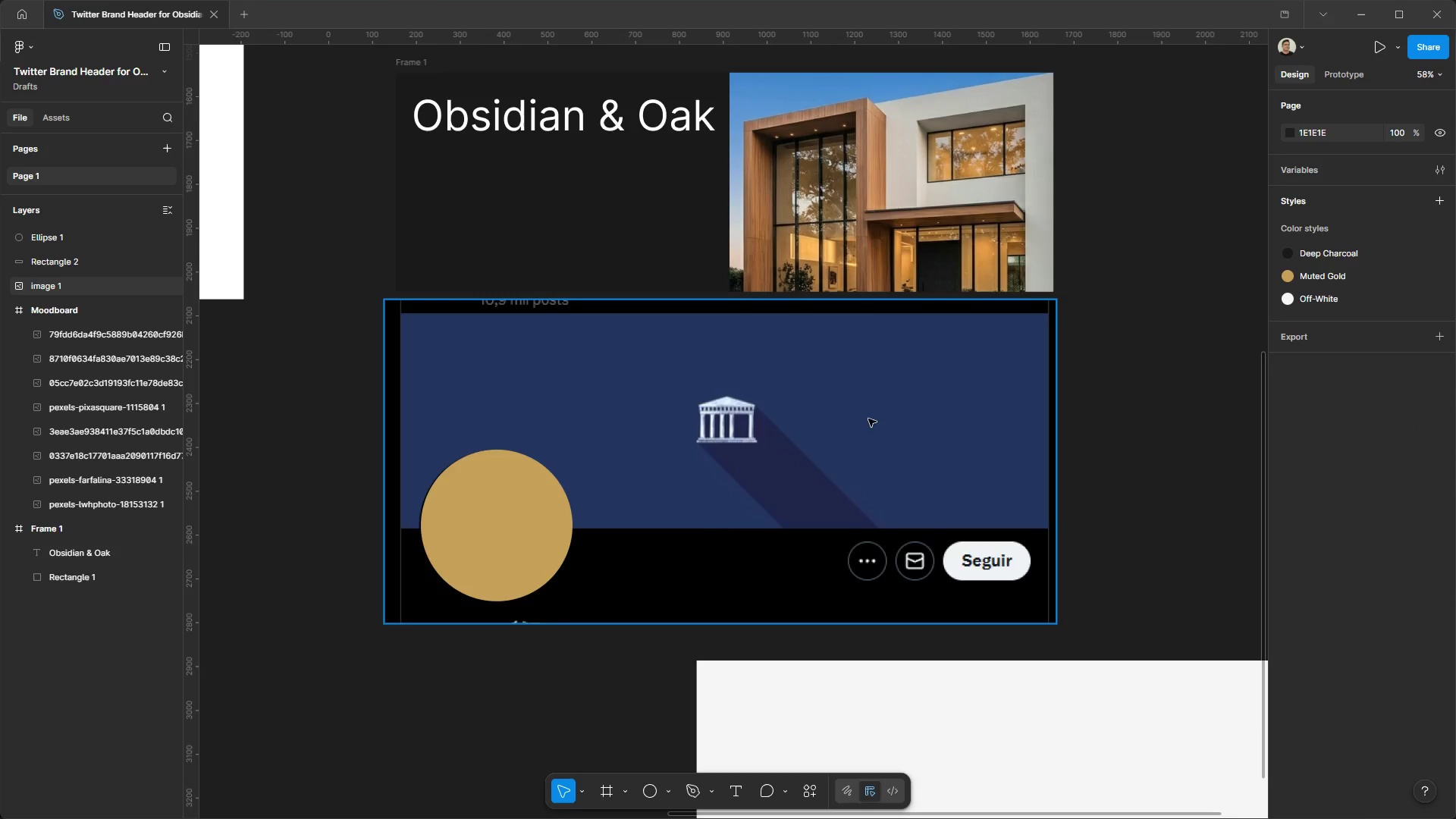 
hold_key(key=ControlLeft, duration=0.33)
 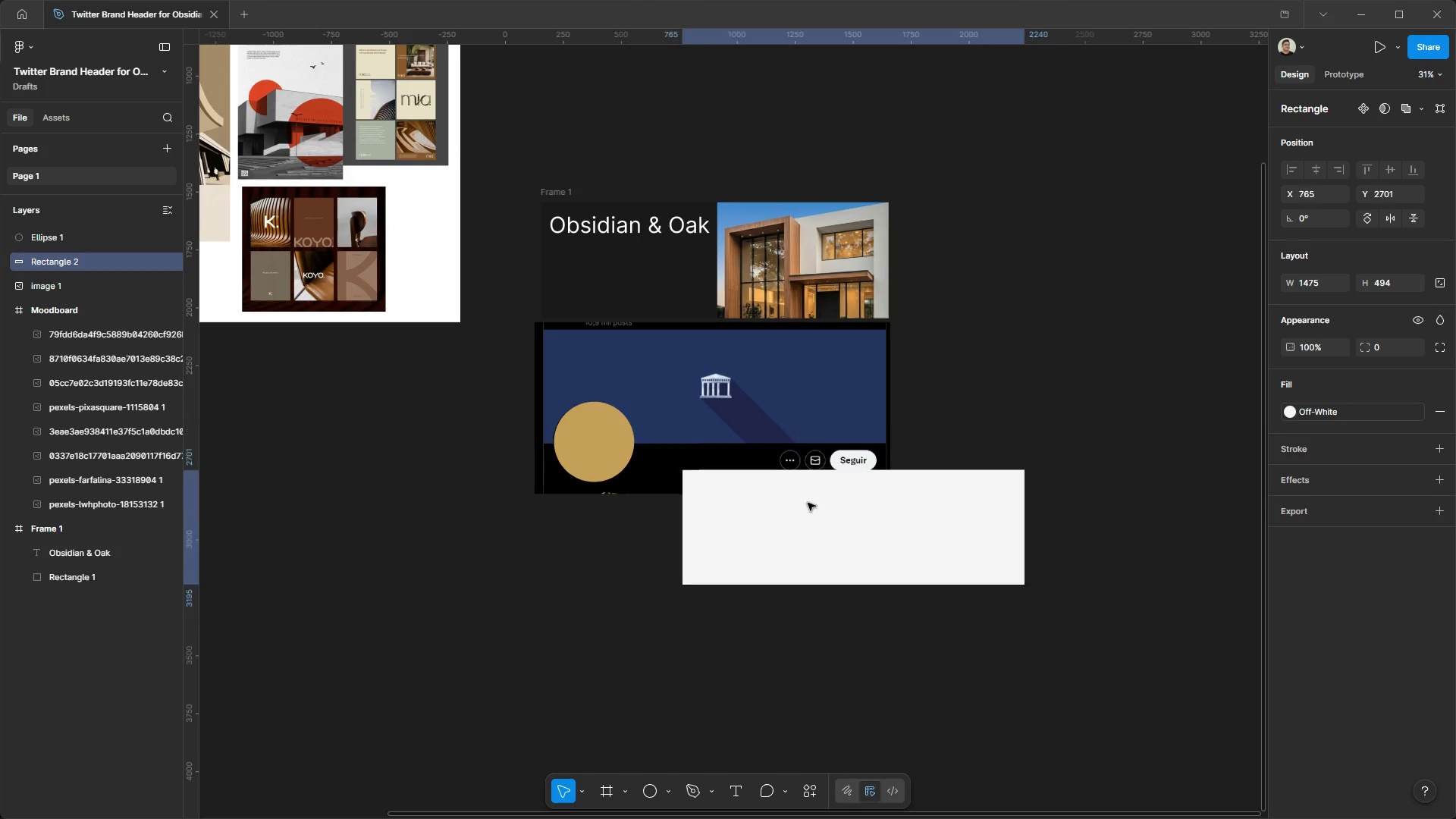 
hold_key(key=AltLeft, duration=0.33)
 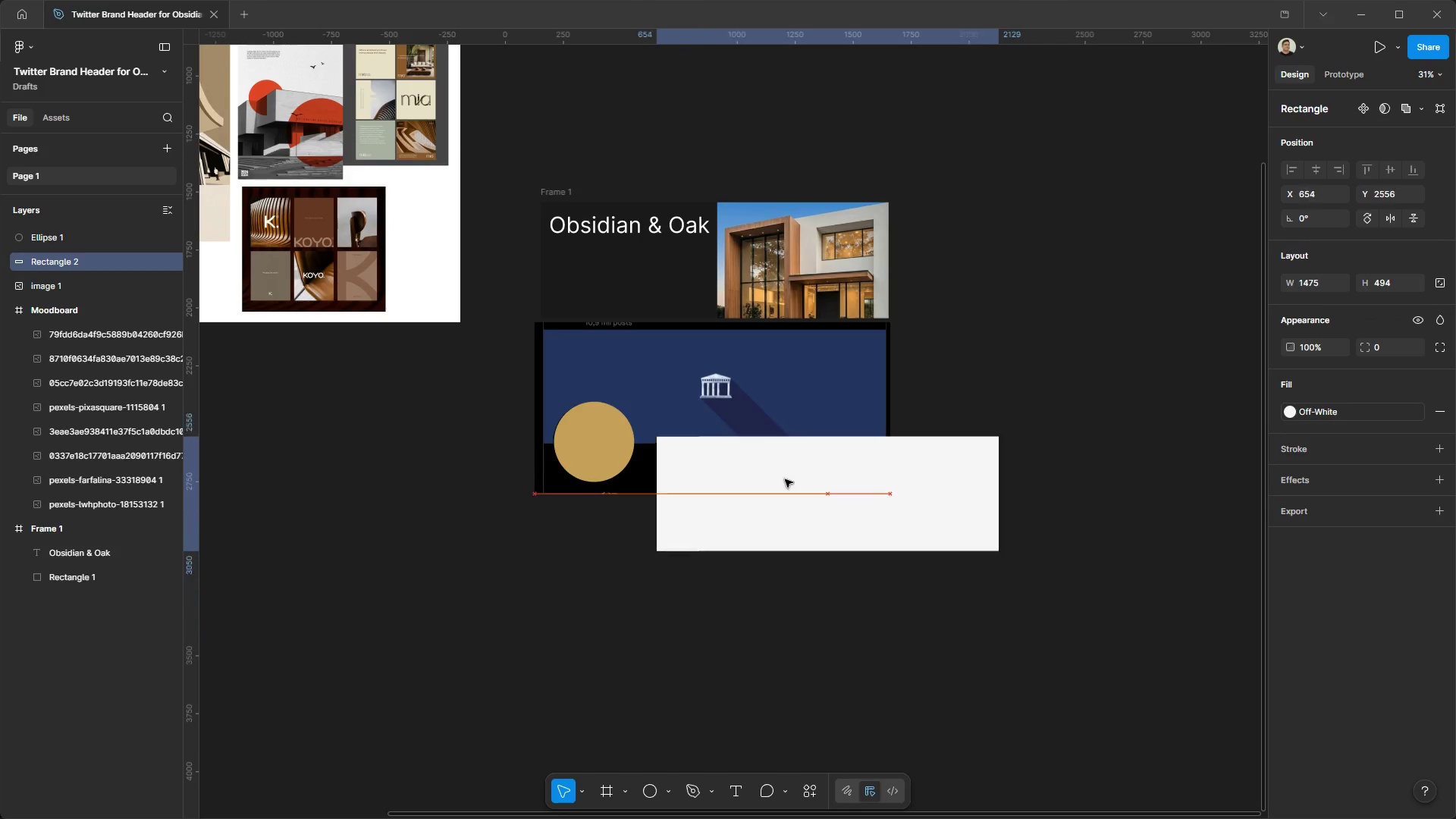 
left_click_drag(start_coordinate=[845, 576], to_coordinate=[688, 390])
 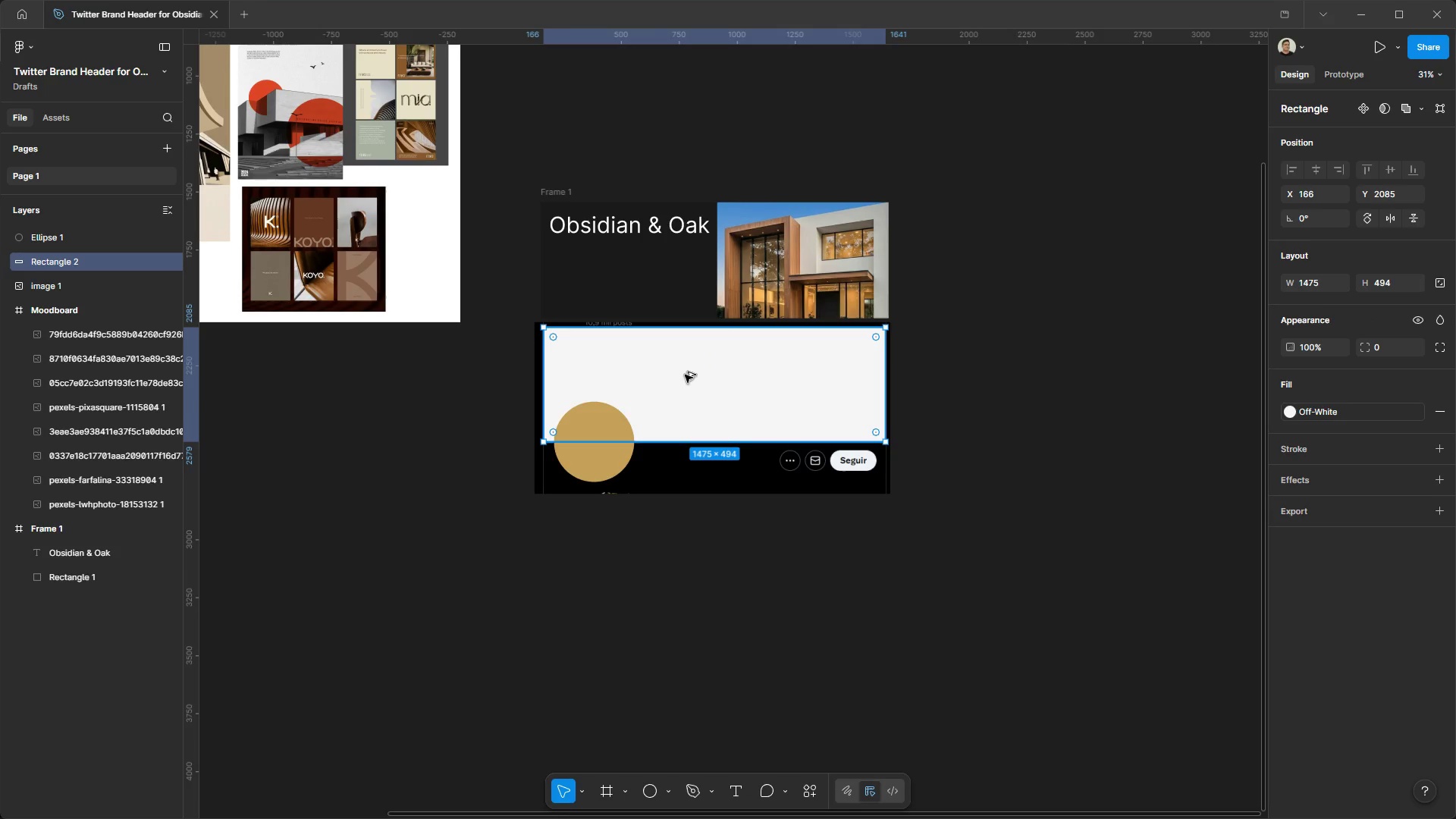 
scroll: coordinate [703, 343], scroll_direction: down, amount: 5.0
 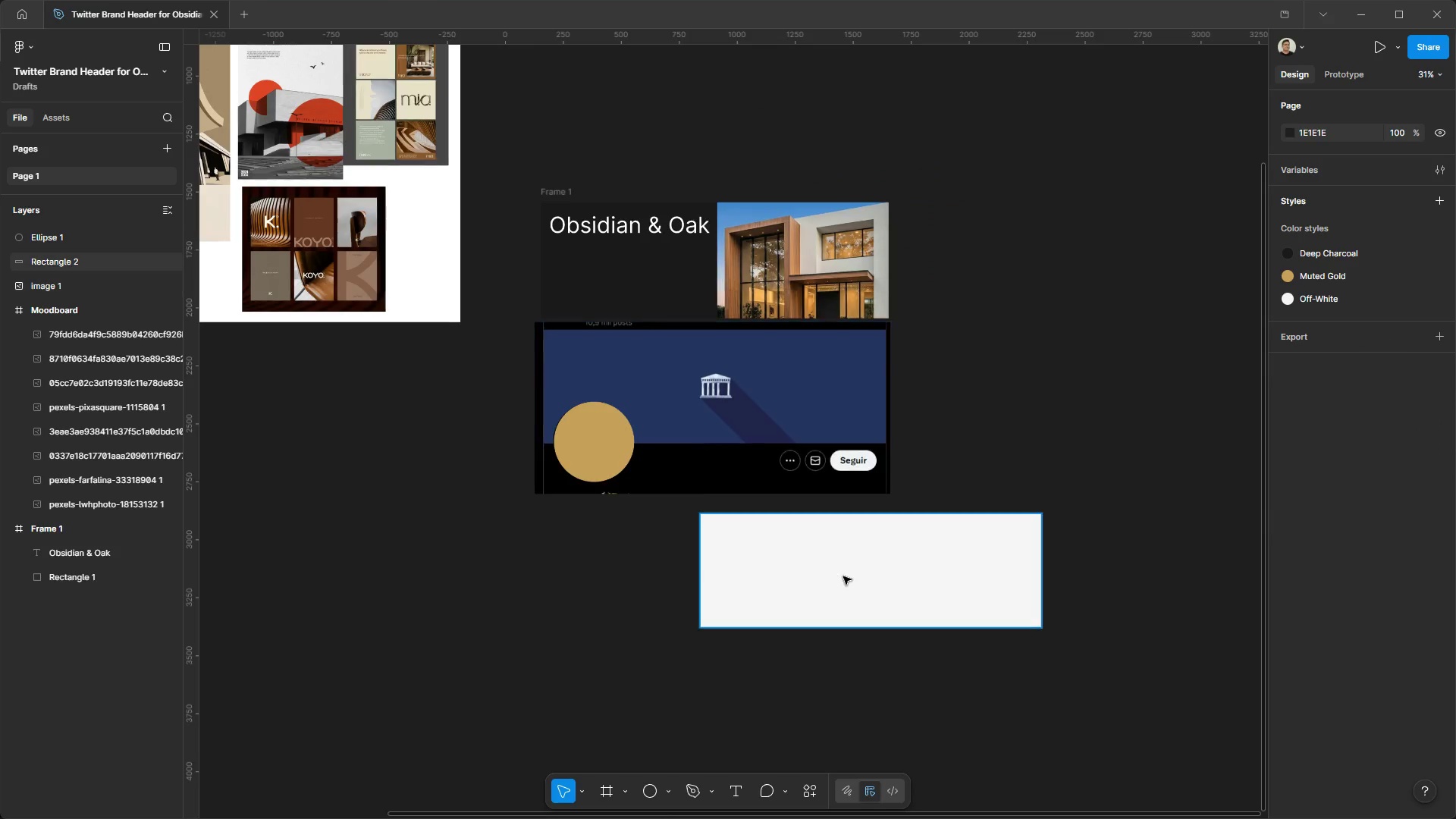 
hold_key(key=ControlLeft, duration=0.62)
 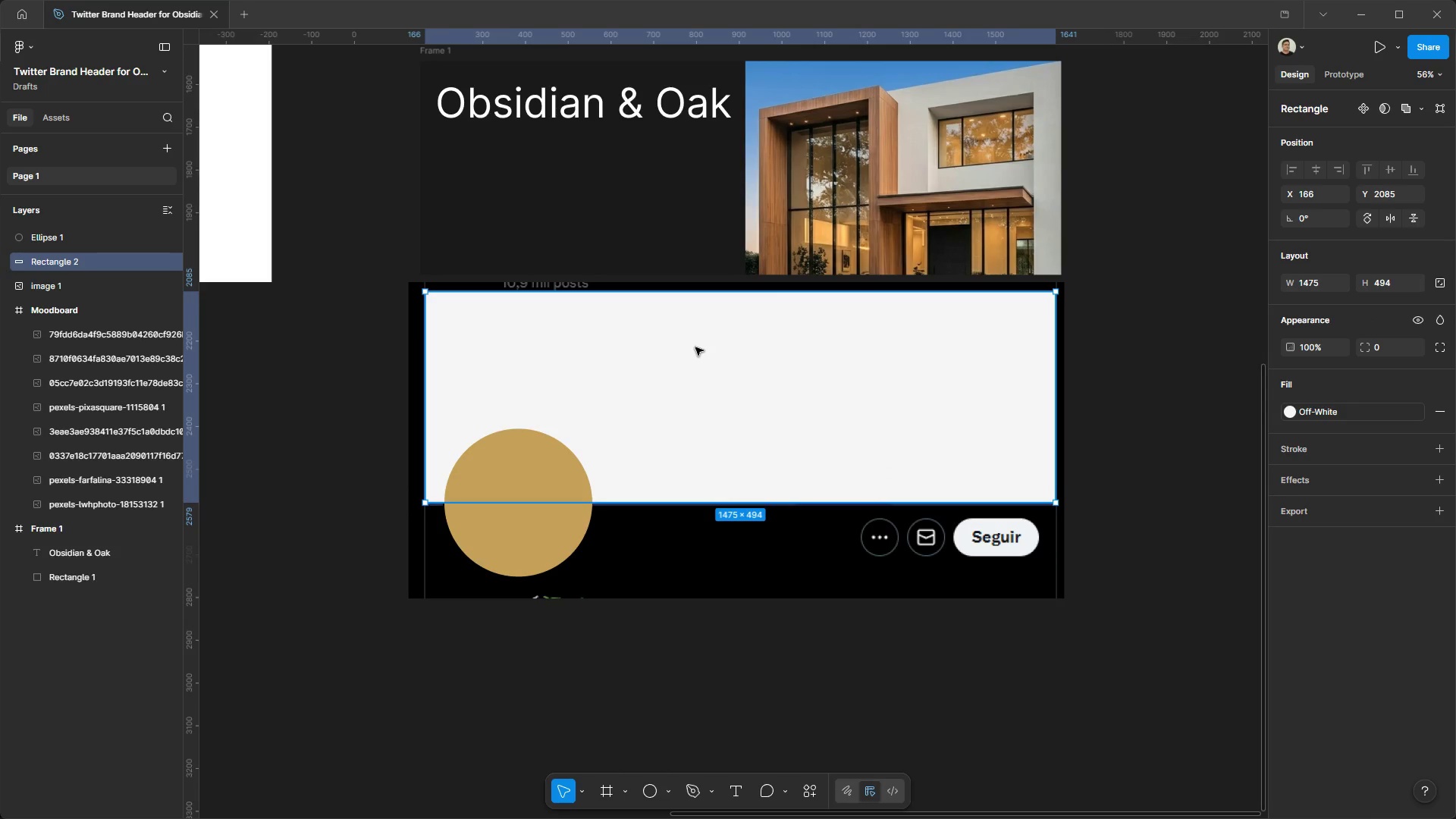 
hold_key(key=AltLeft, duration=0.62)
 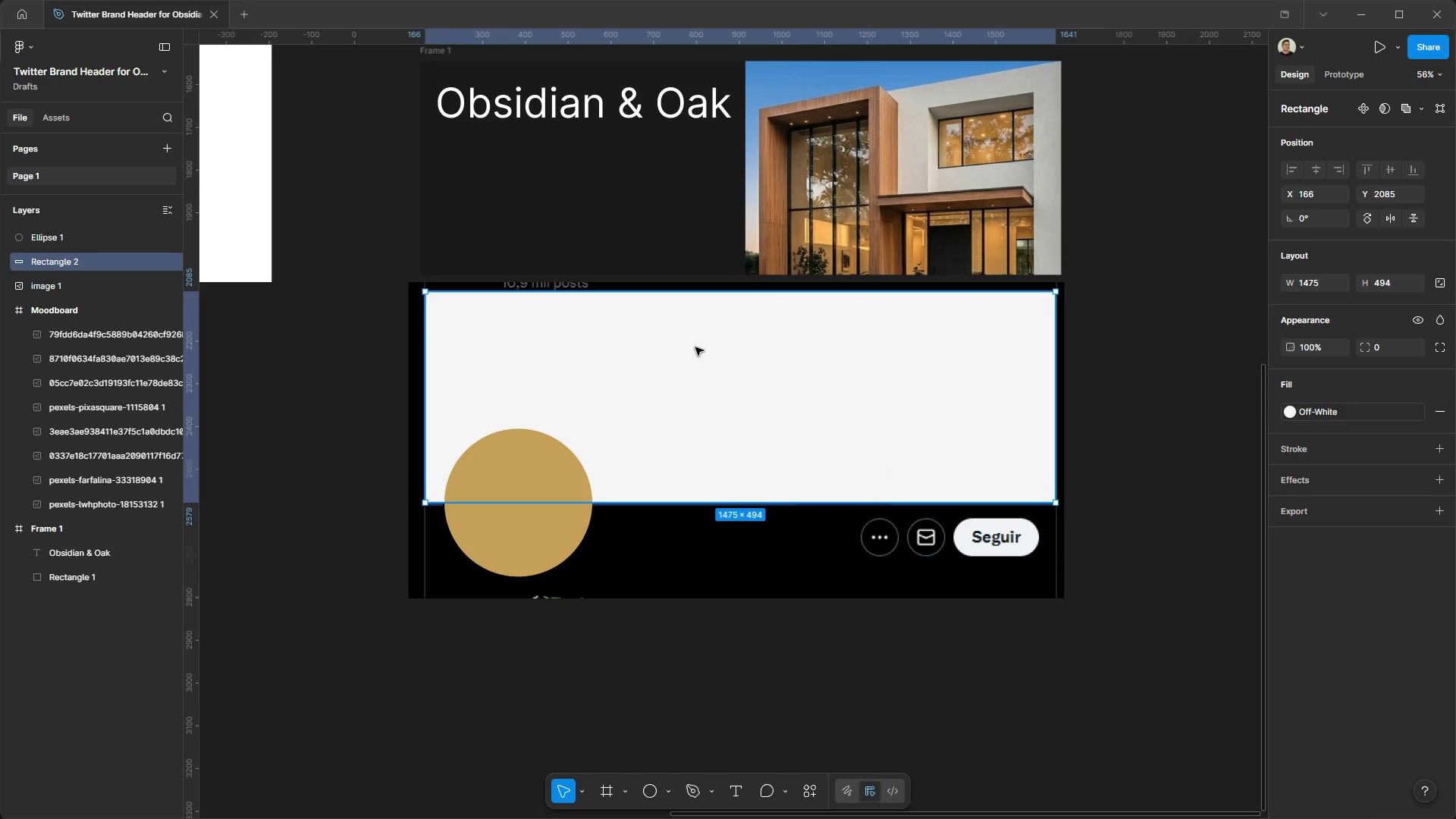 
left_click_drag(start_coordinate=[695, 345], to_coordinate=[697, 350])
 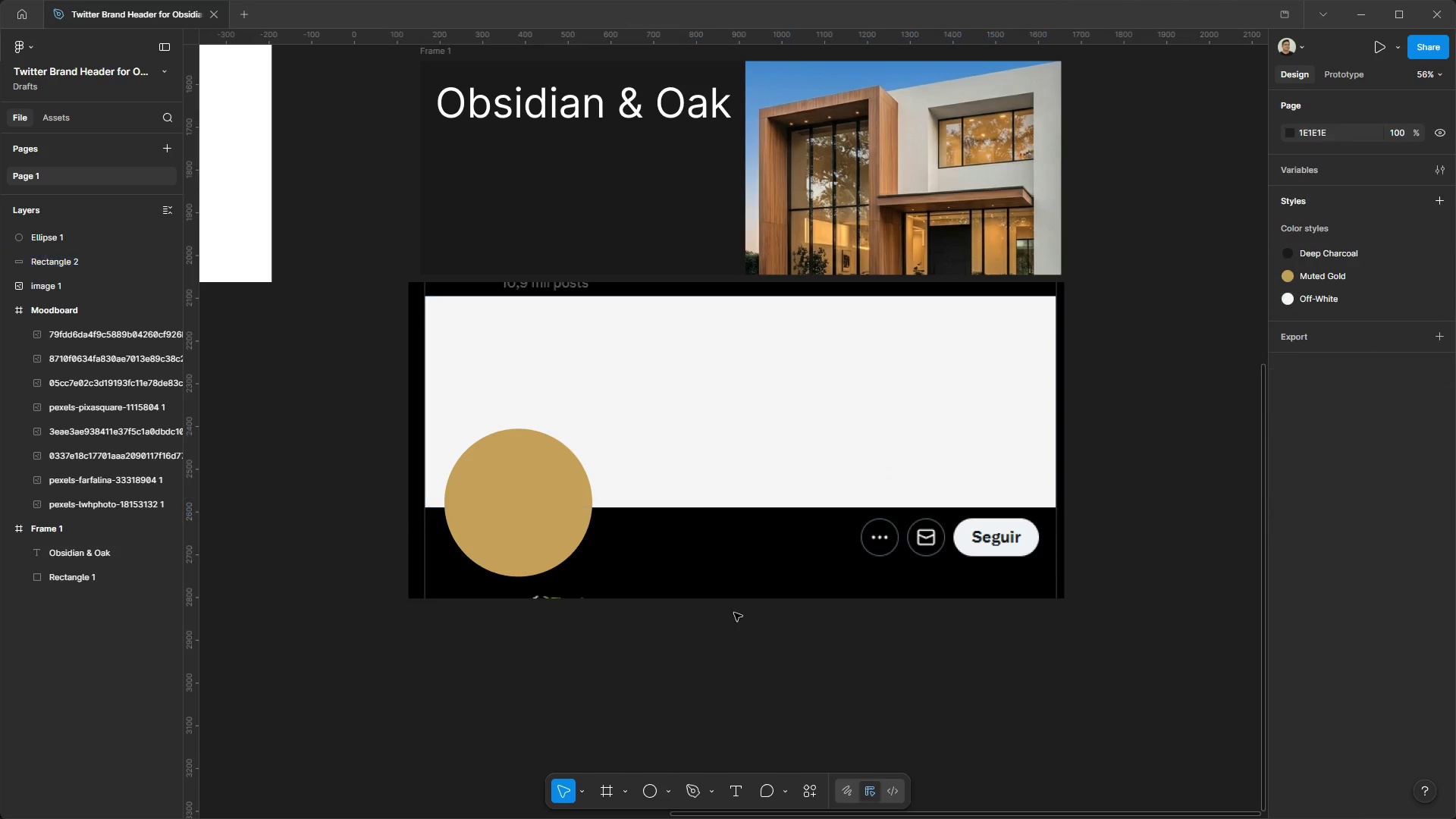 
scroll: coordinate [686, 363], scroll_direction: up, amount: 6.0
 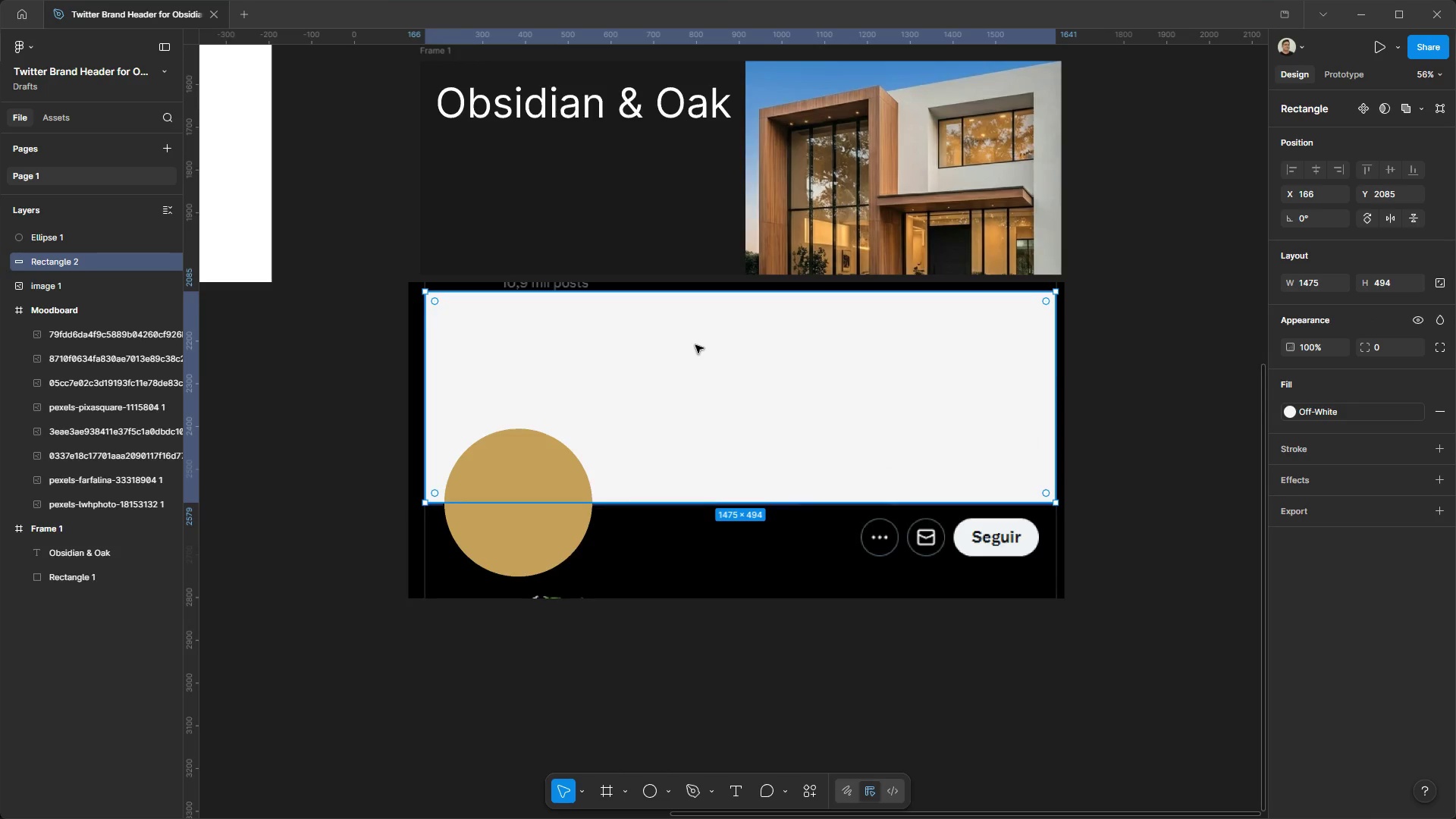 
double_click([738, 583])
 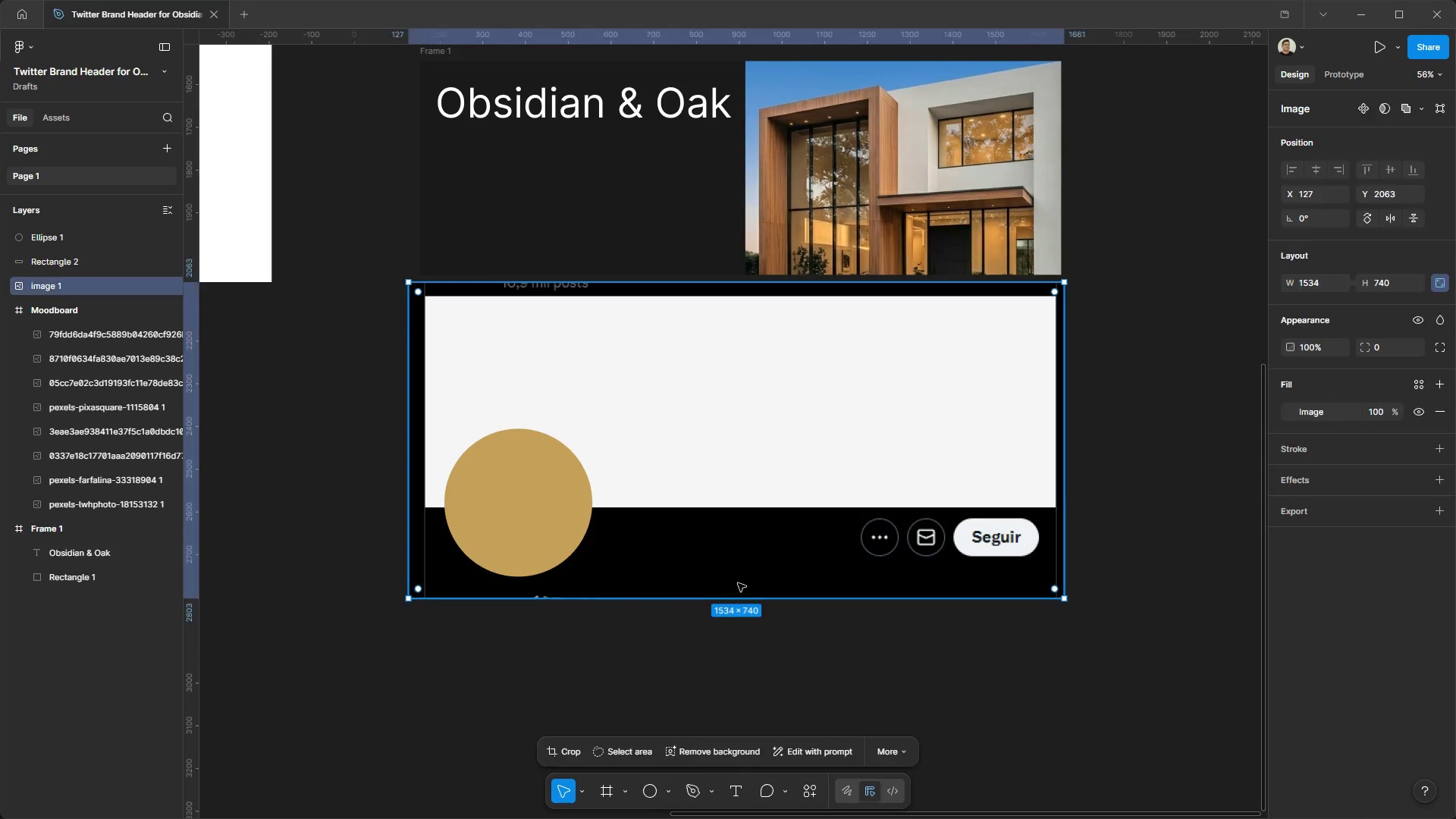 
key(Control+X)
 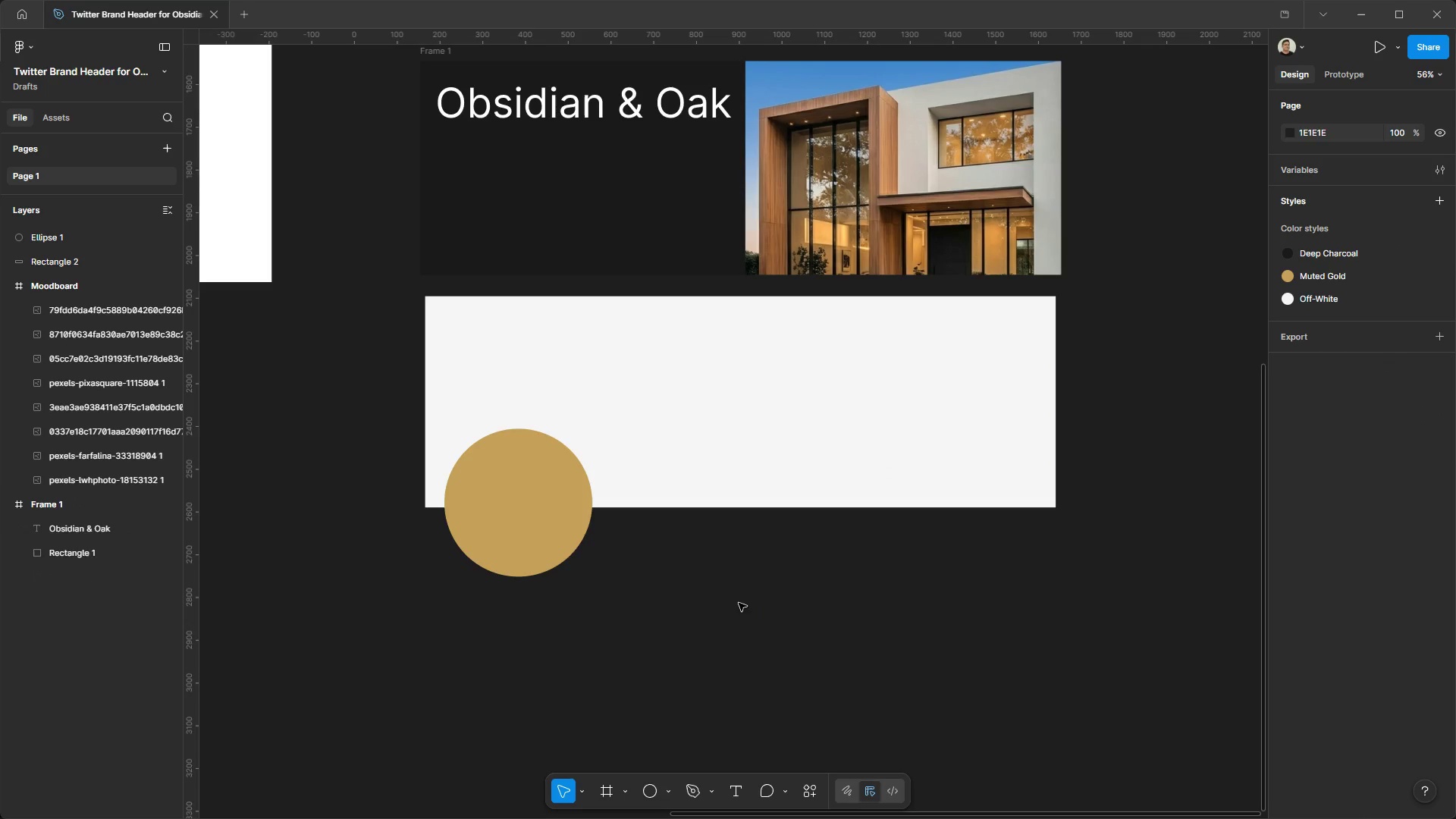 
hold_key(key=ControlLeft, duration=0.83)
hold_key(key=AltLeft, duration=0.81)
scroll: coordinate [903, 451], scroll_direction: down, amount: 2.0
 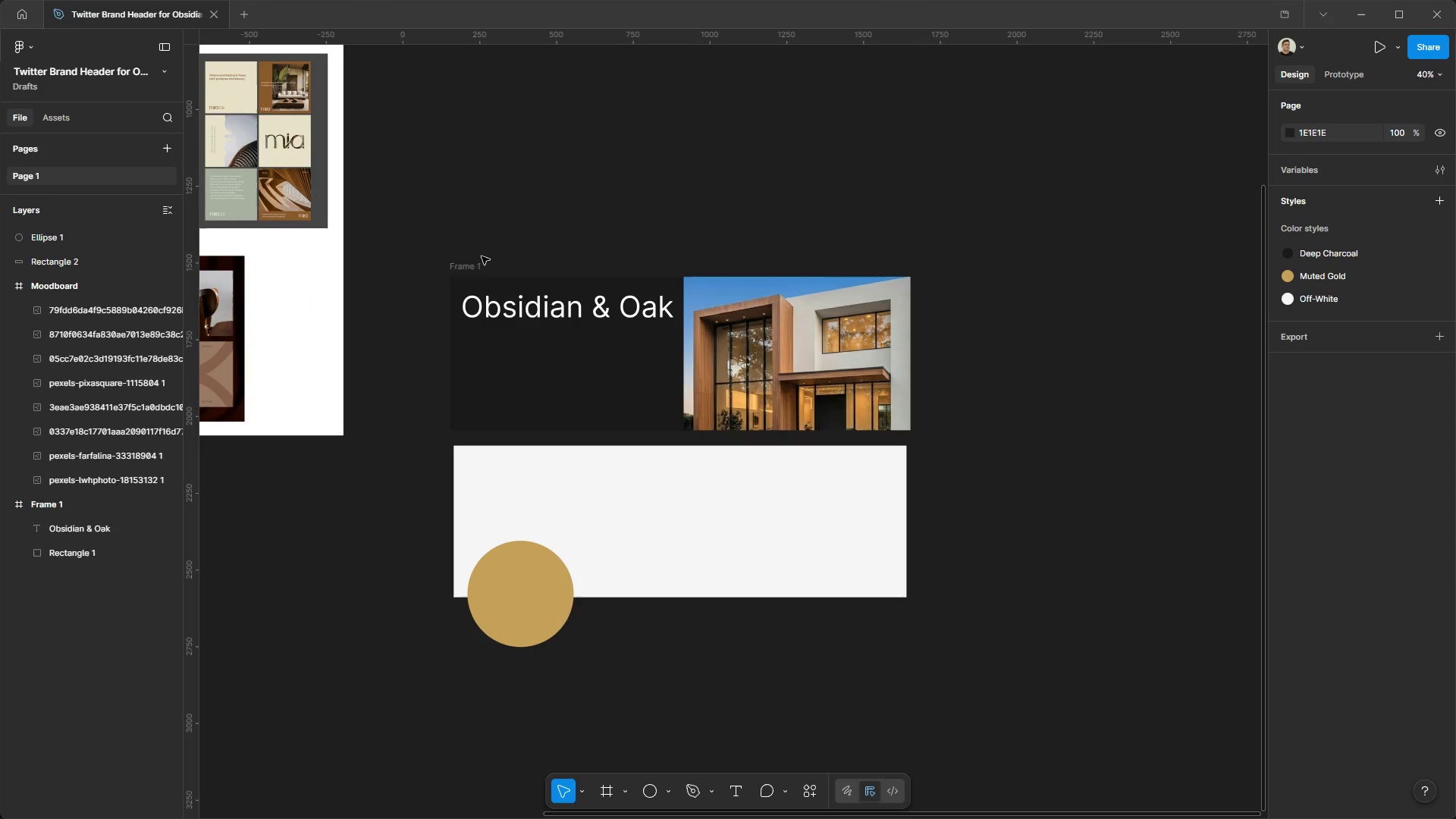 
left_click_drag(start_coordinate=[479, 263], to_coordinate=[484, 253])
 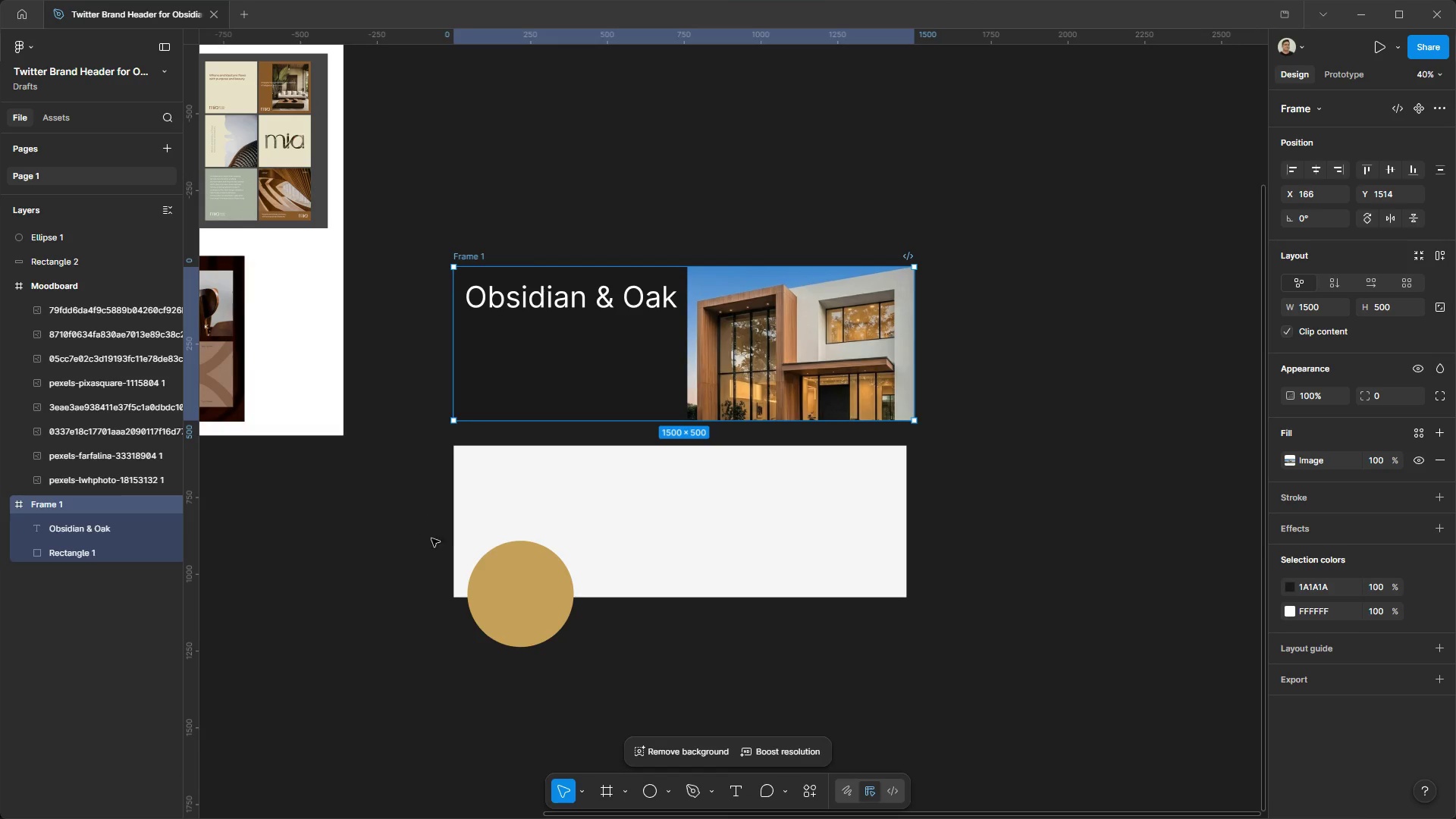 
left_click_drag(start_coordinate=[419, 526], to_coordinate=[681, 717])
 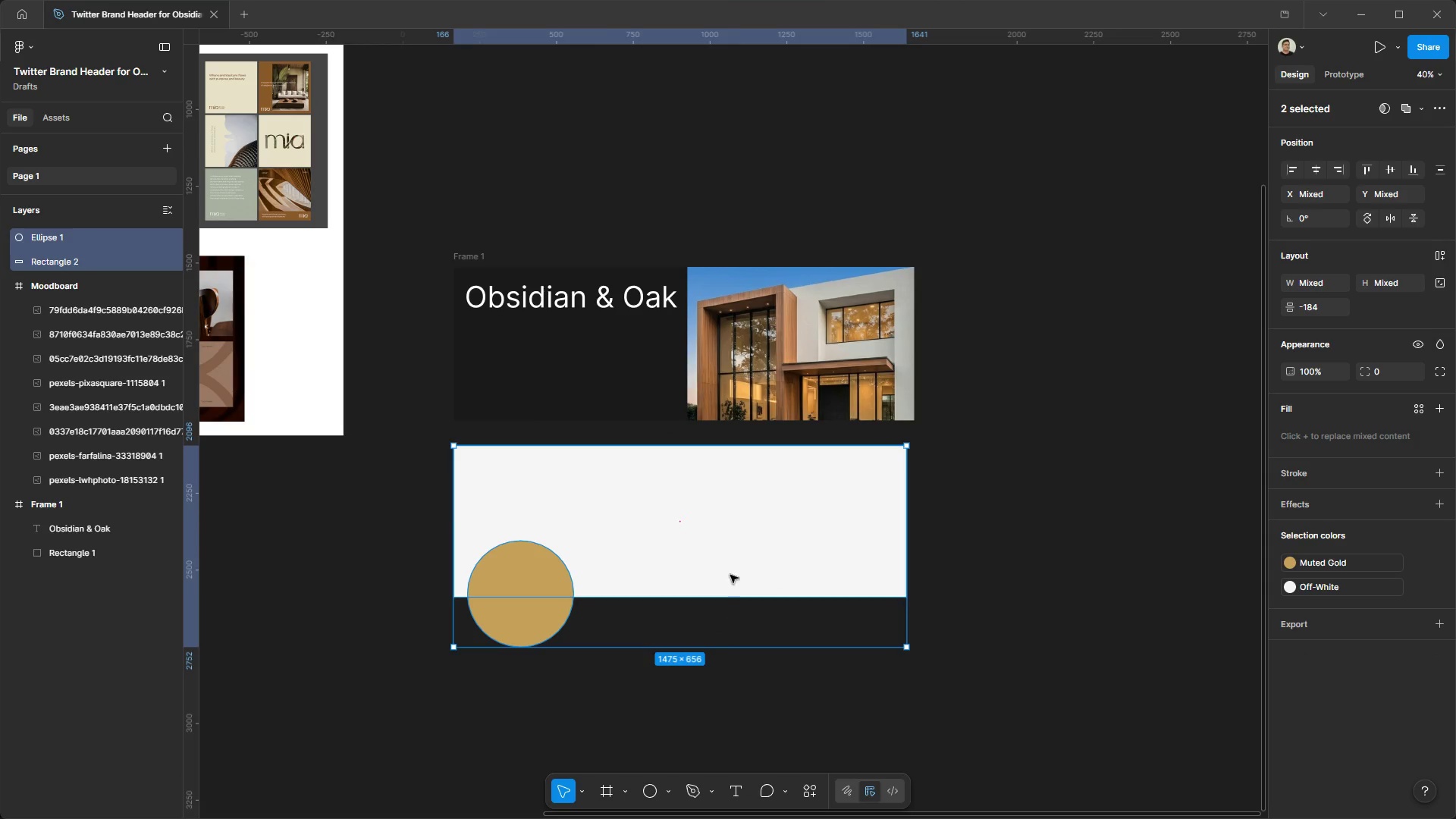 
left_click_drag(start_coordinate=[728, 556], to_coordinate=[731, 377])
 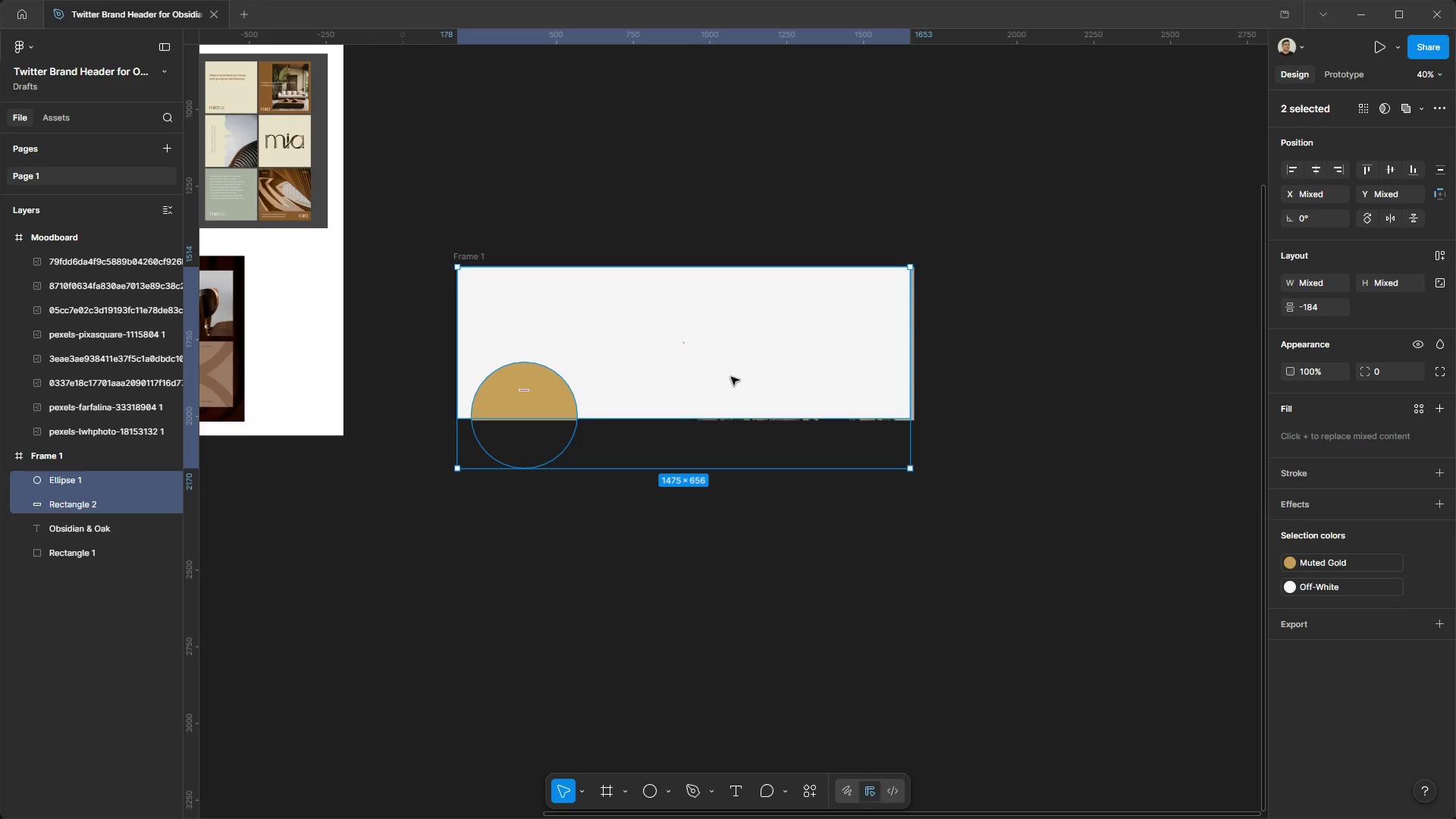 
hold_key(key=ControlLeft, duration=0.53)
 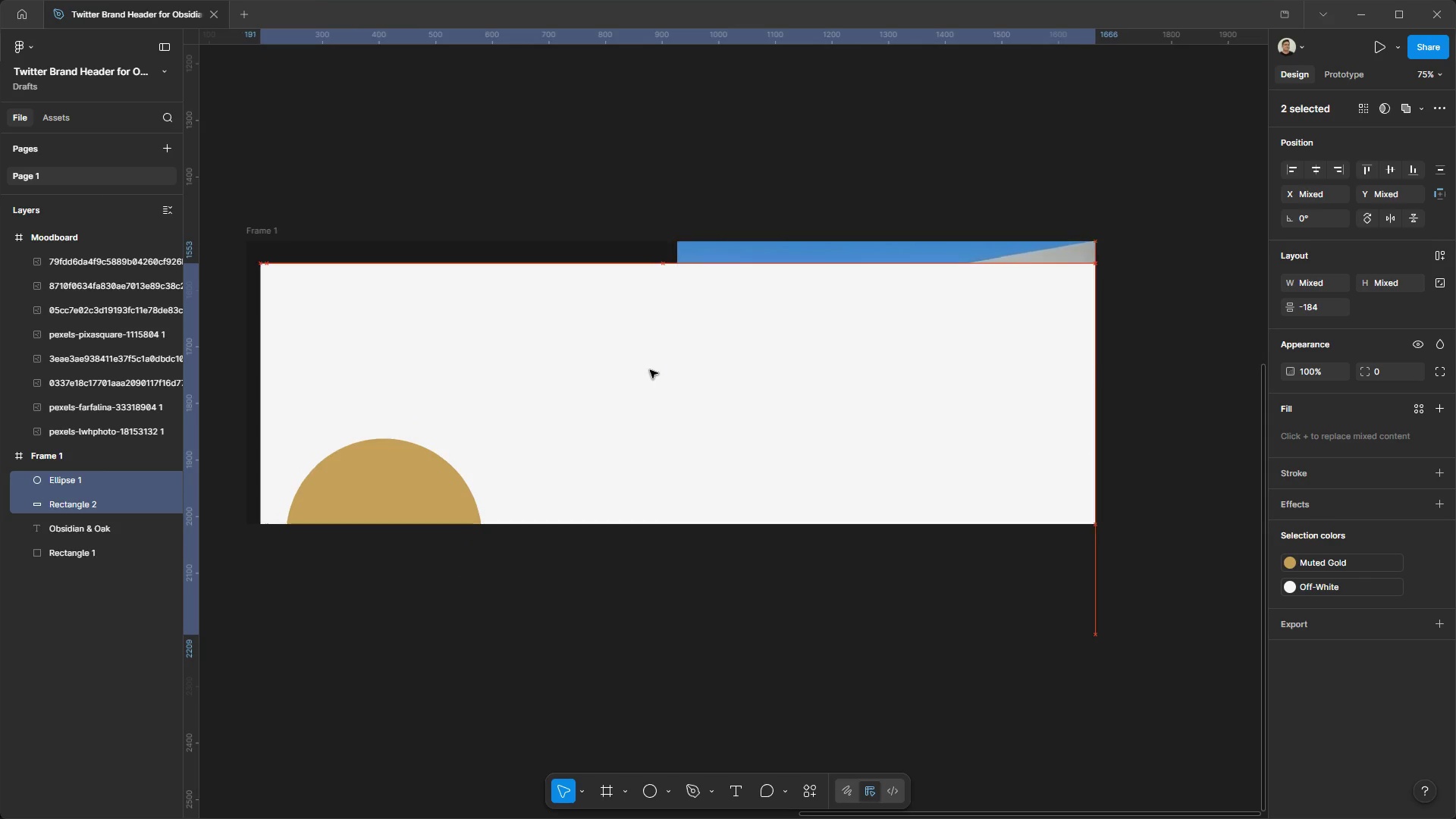 
hold_key(key=AltLeft, duration=0.55)
 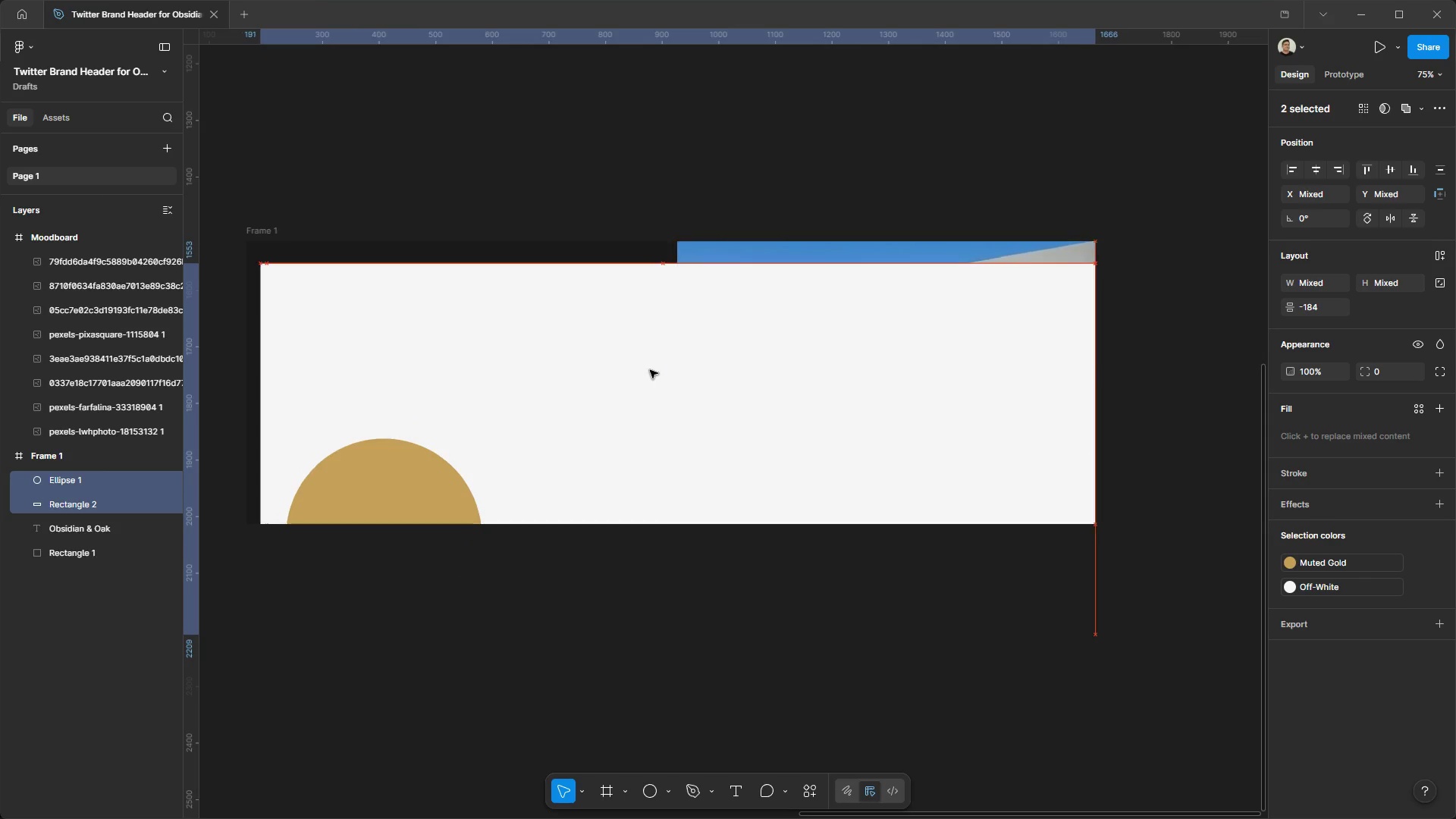 
left_click_drag(start_coordinate=[642, 347], to_coordinate=[637, 350])
 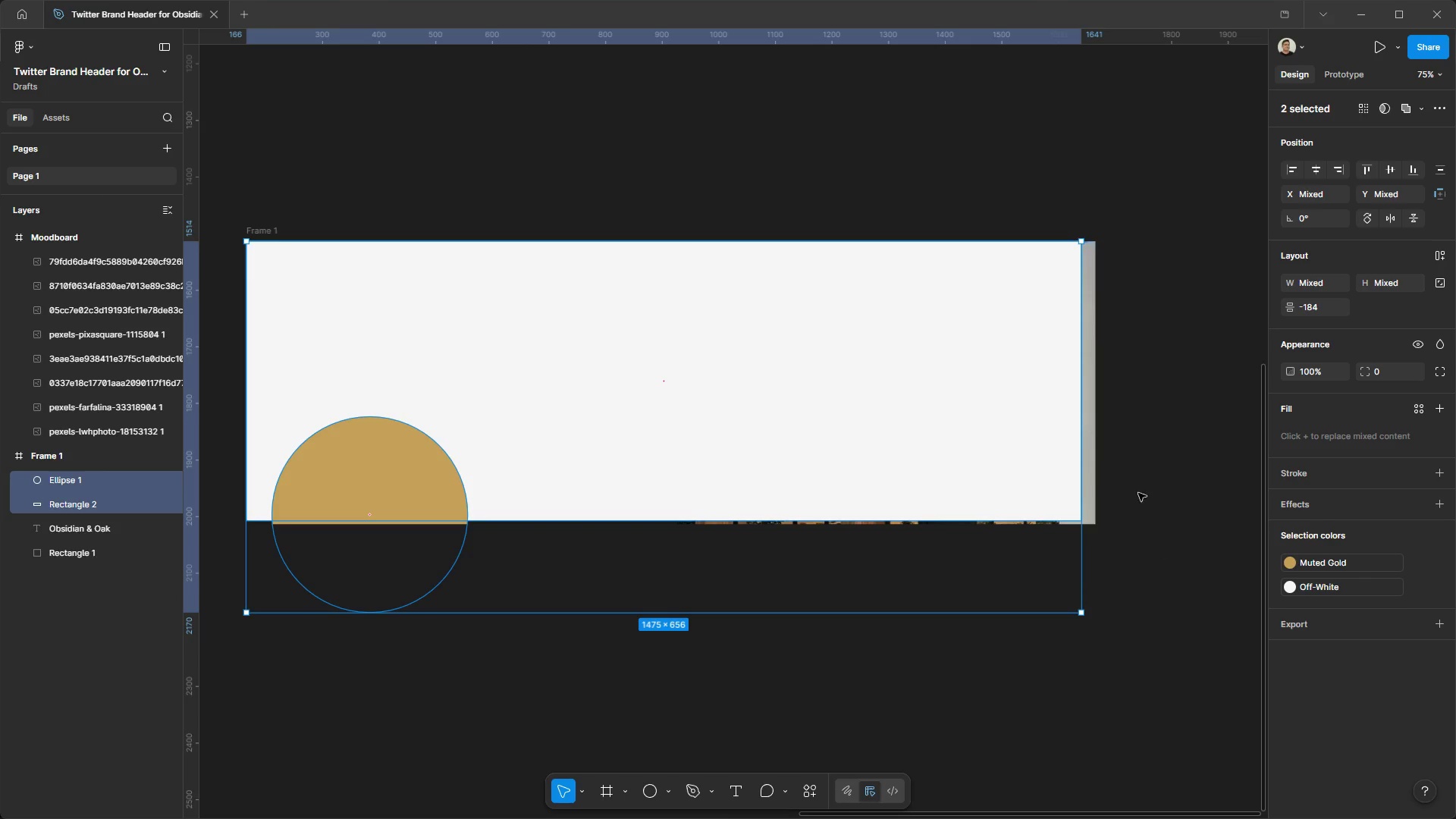 
scroll: coordinate [700, 297], scroll_direction: up, amount: 6.0
 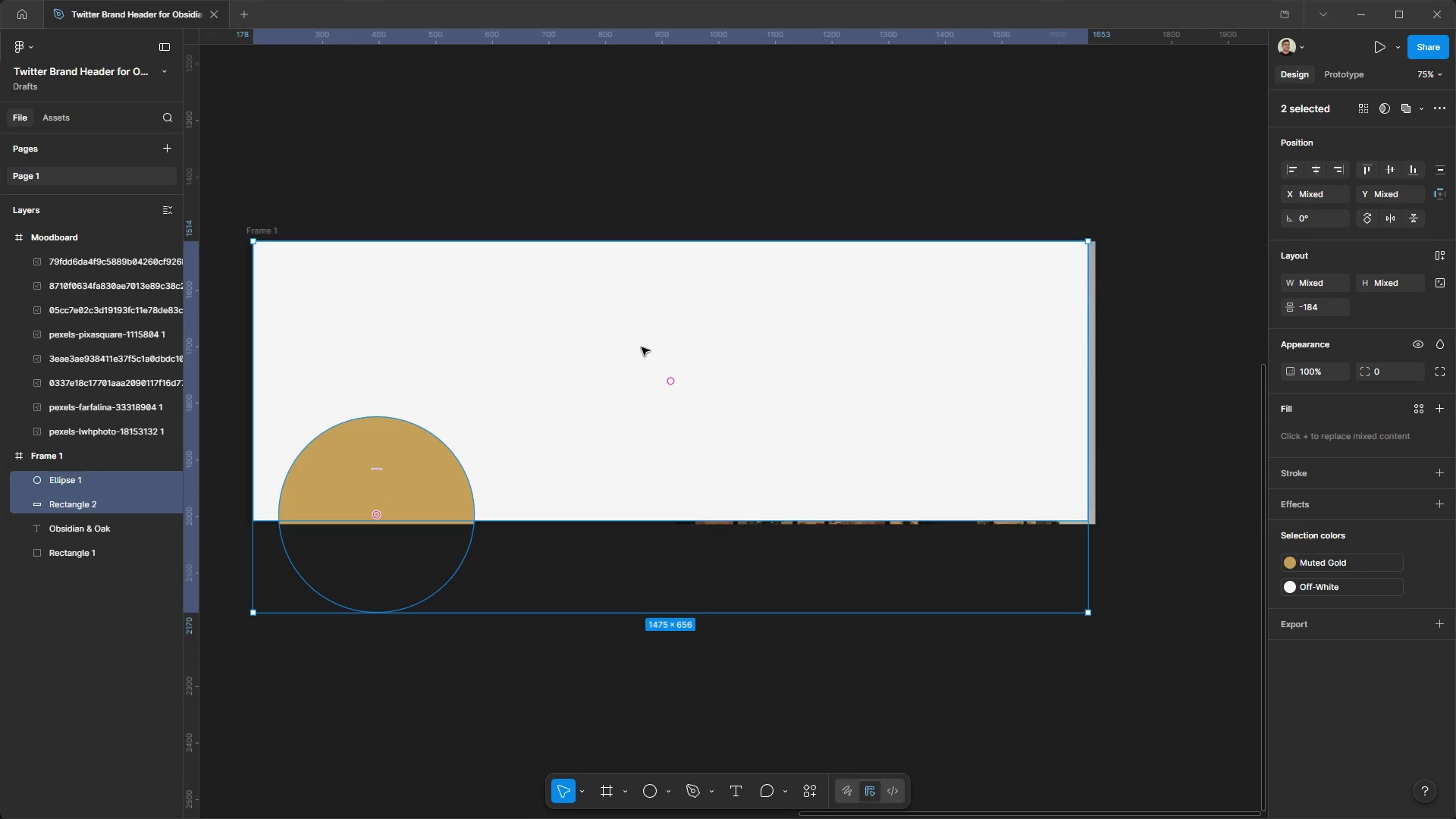 
hold_key(key=ShiftLeft, duration=1.52)
left_click_drag(start_coordinate=[1080, 614], to_coordinate=[1092, 617])
 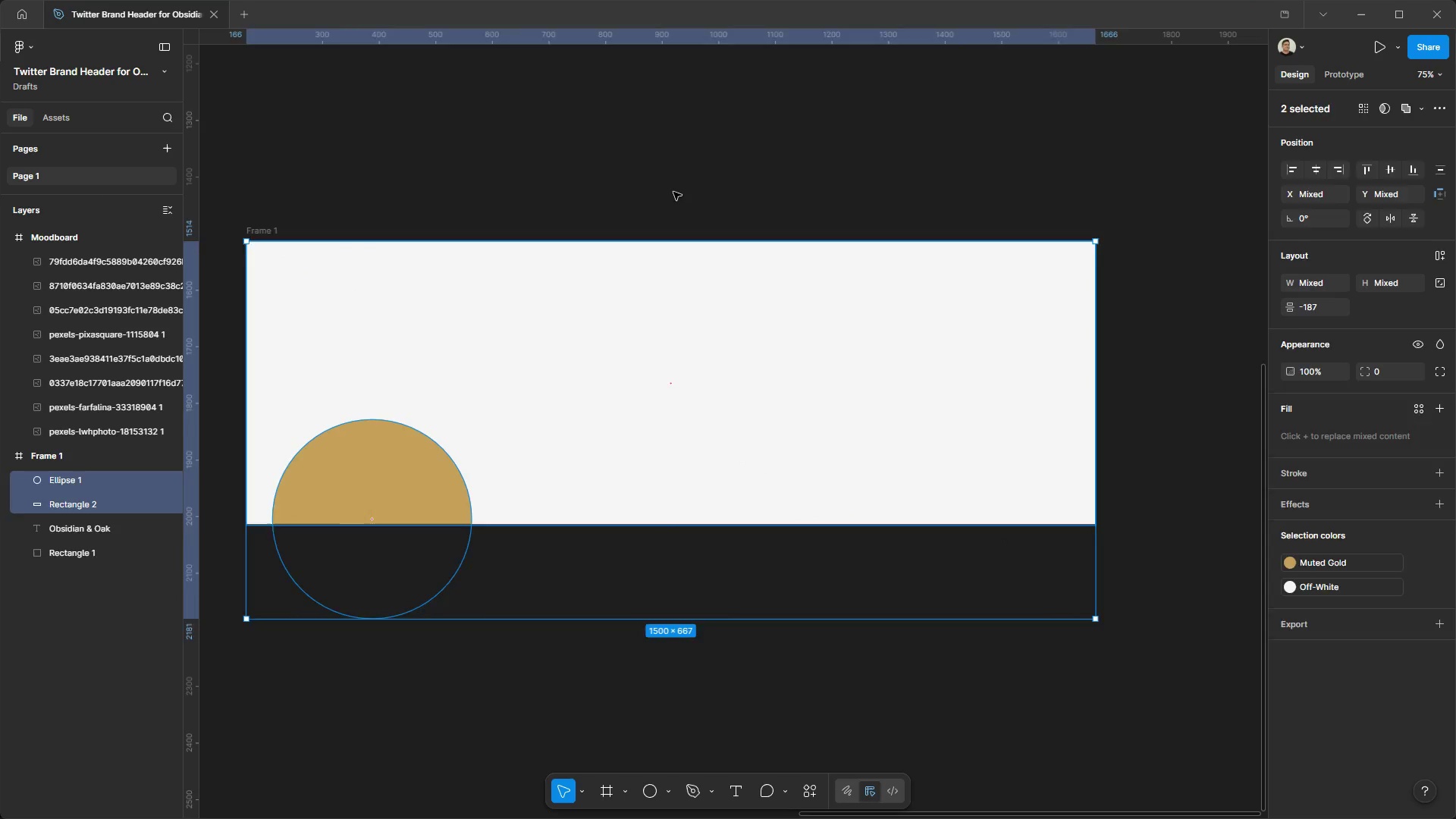 
hold_key(key=ShiftLeft, duration=1.5)
 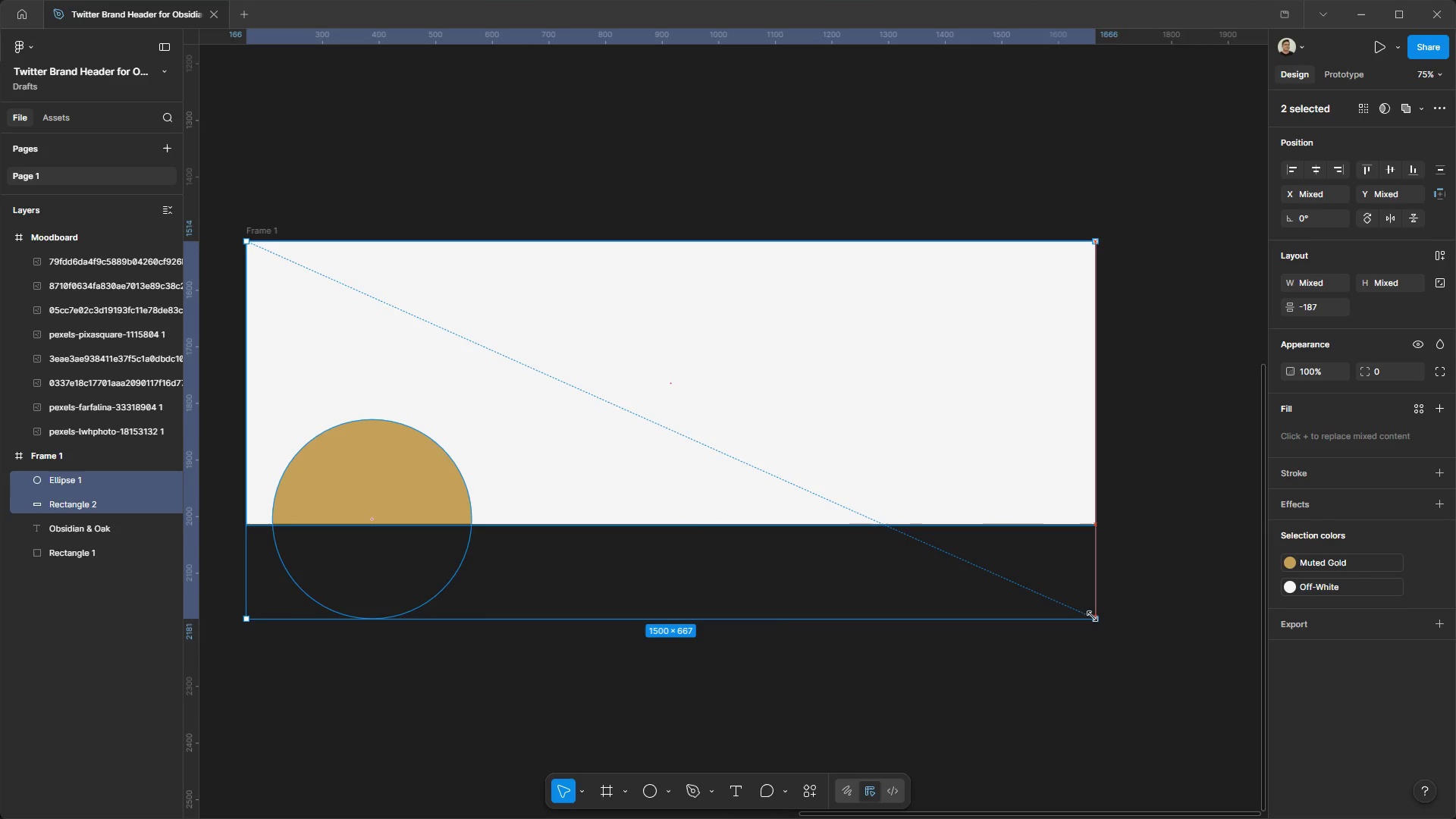 
hold_key(key=ShiftLeft, duration=1.5)
 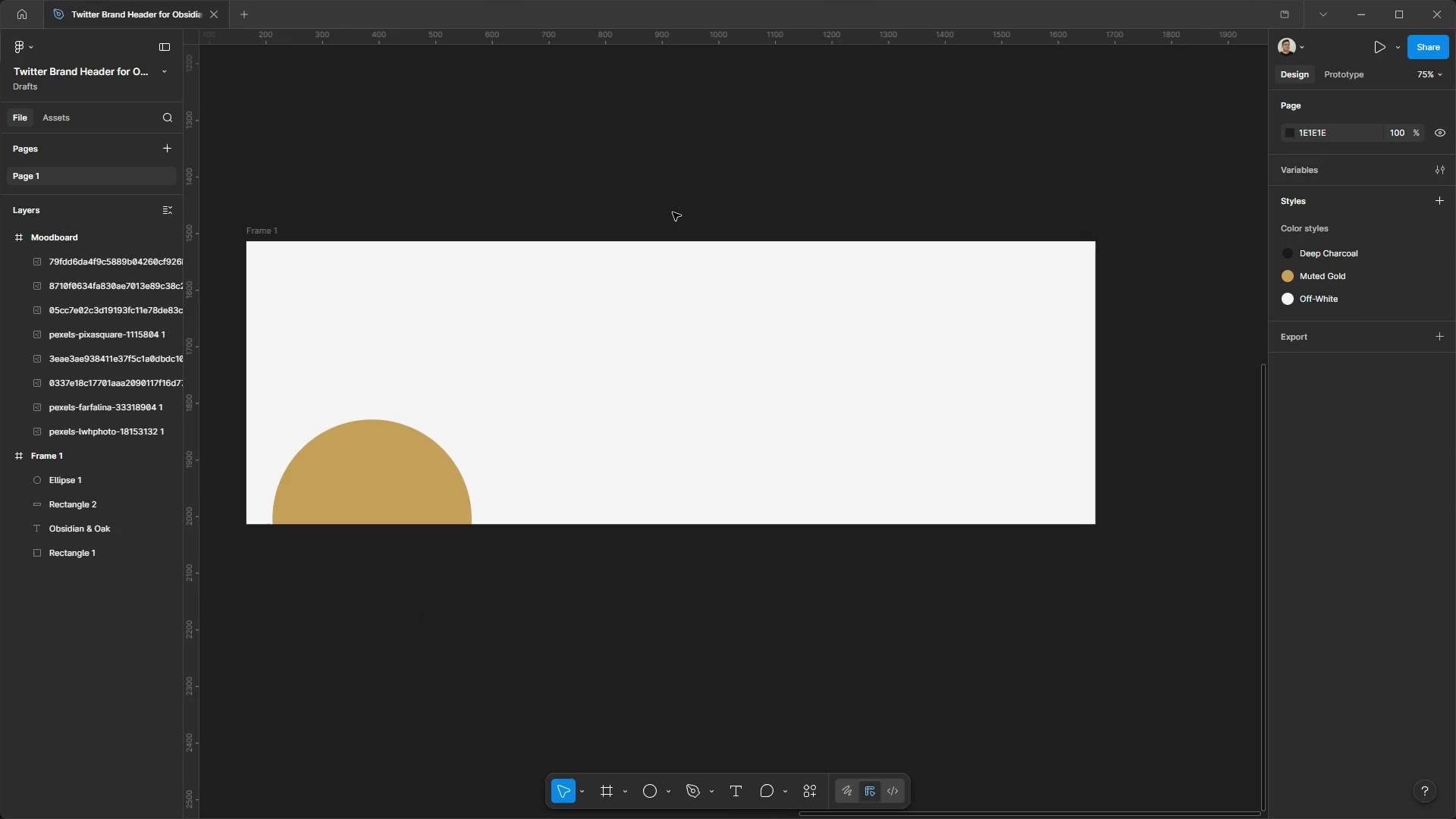 
double_click([669, 338])
 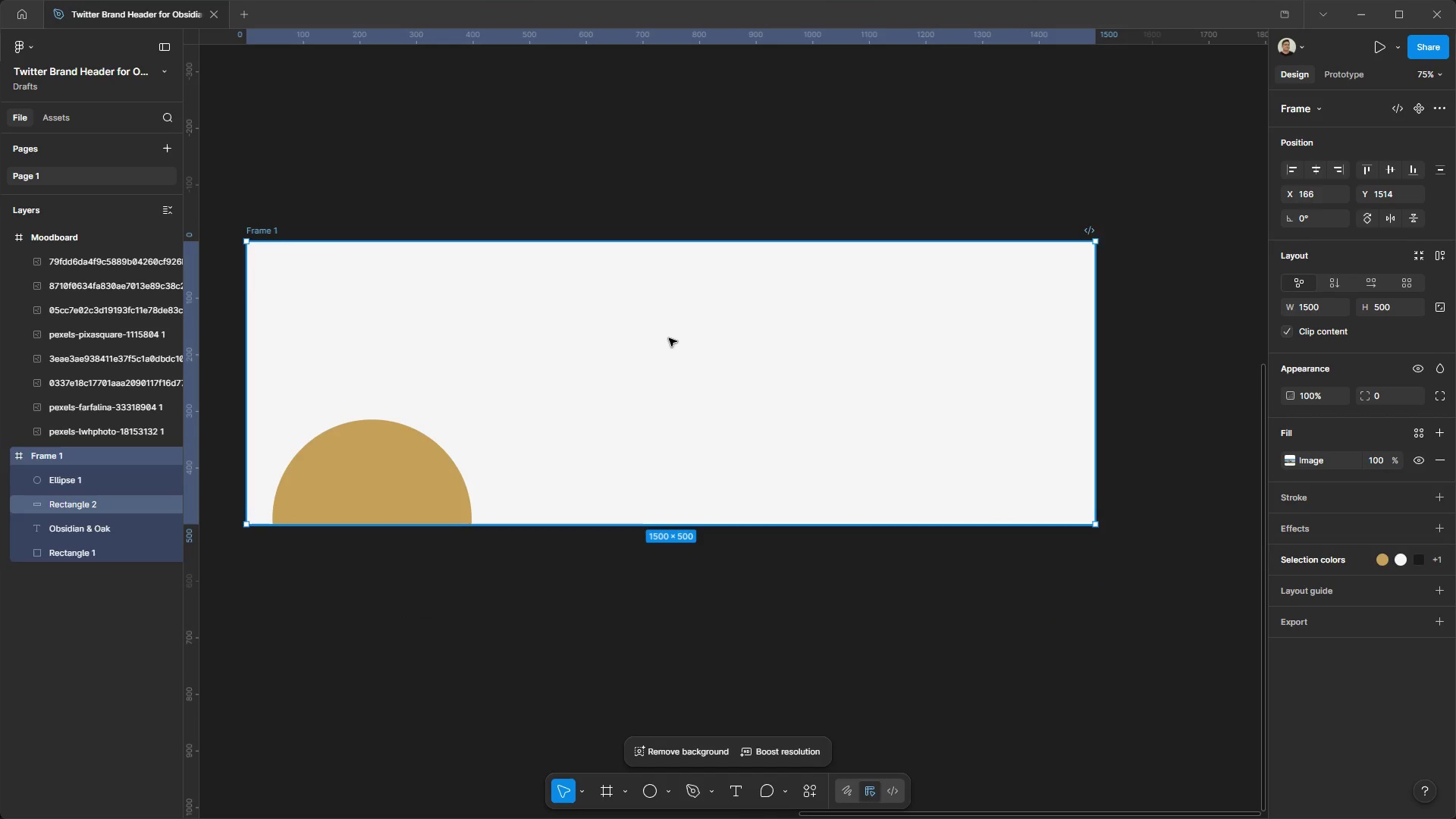 
key(Control+X)
 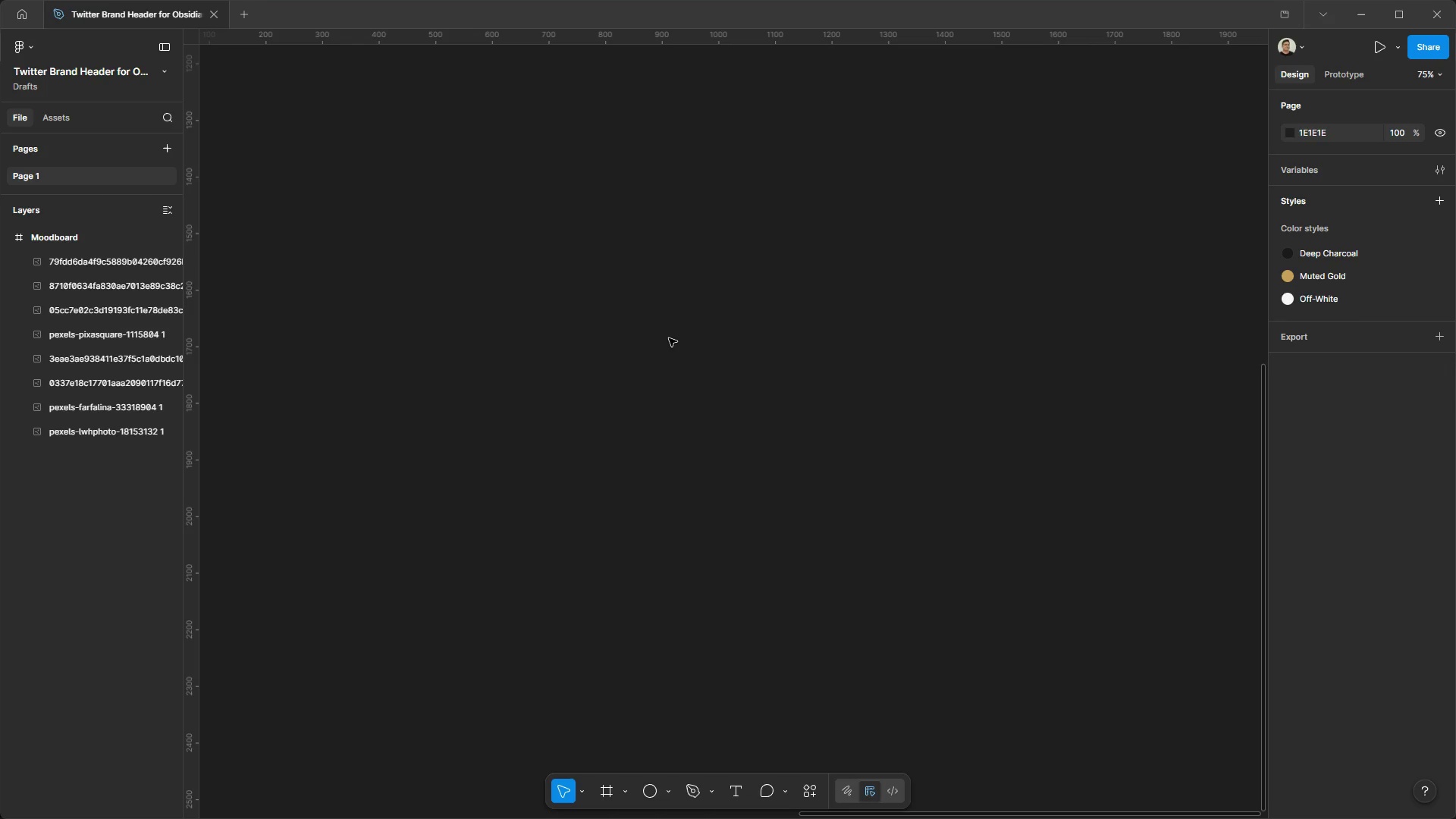 
key(Control+ControlLeft)
 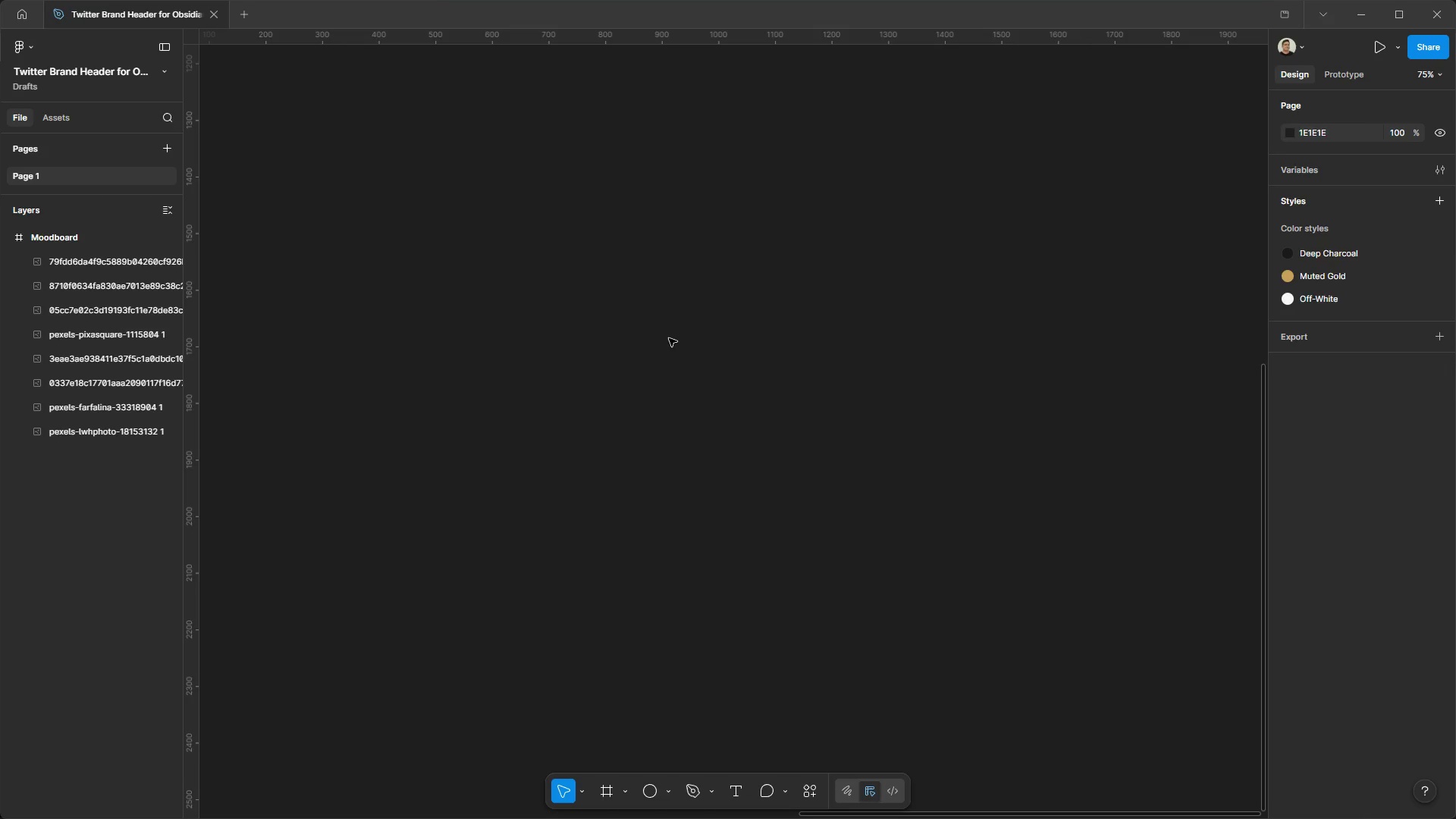 
key(Control+Z)
 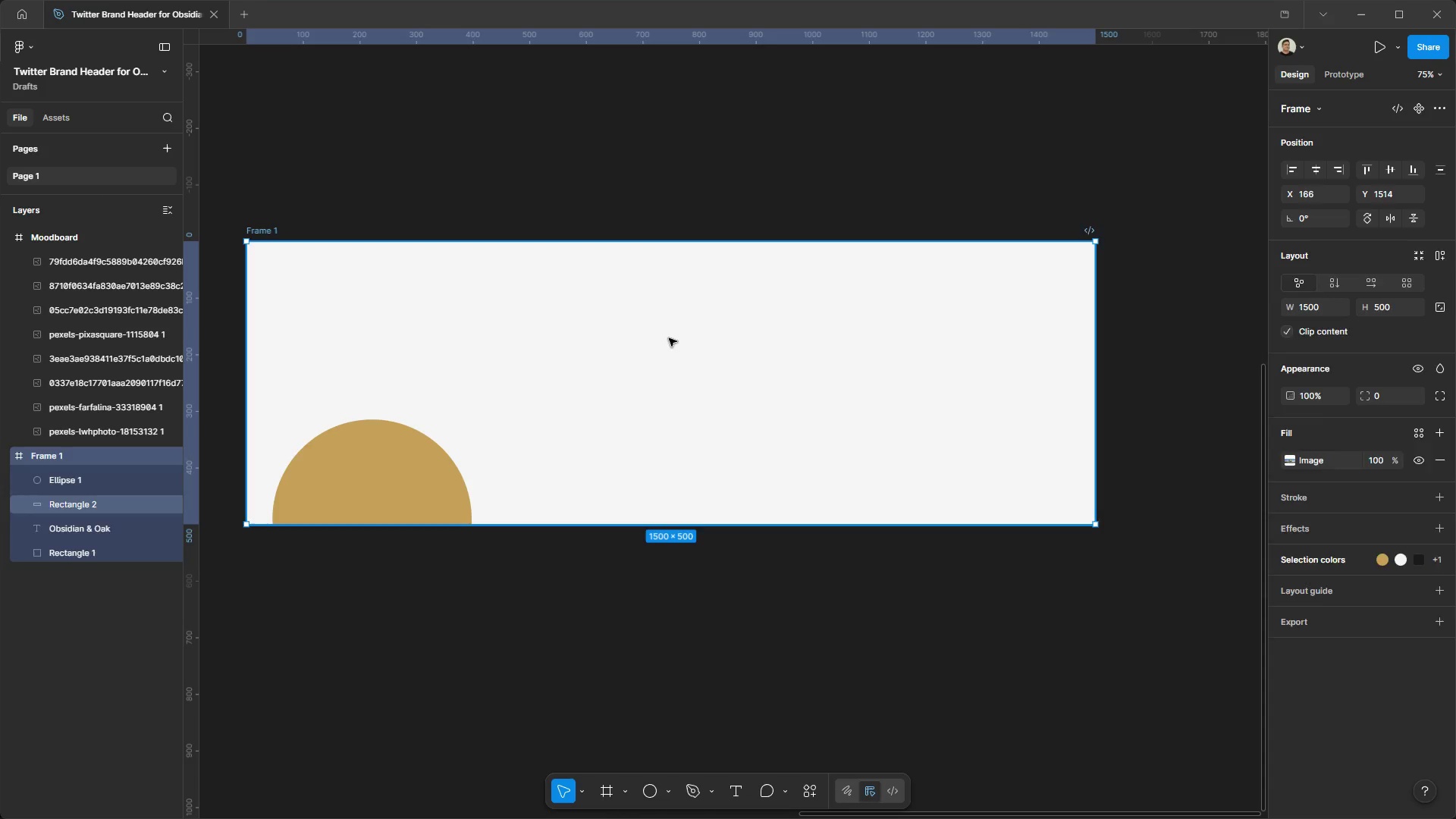 
double_click([669, 338])
 